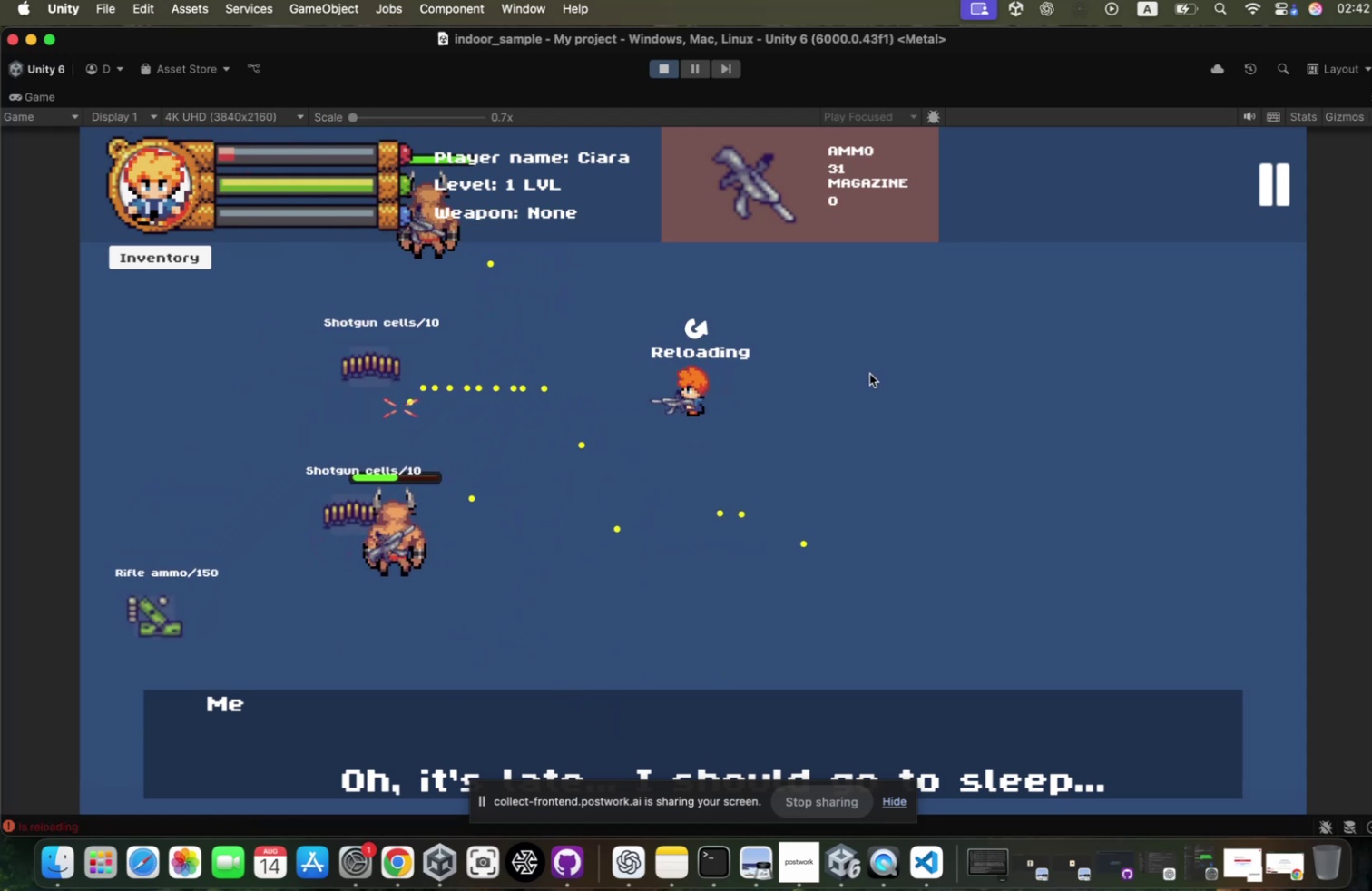 
triple_click([861, 377])
 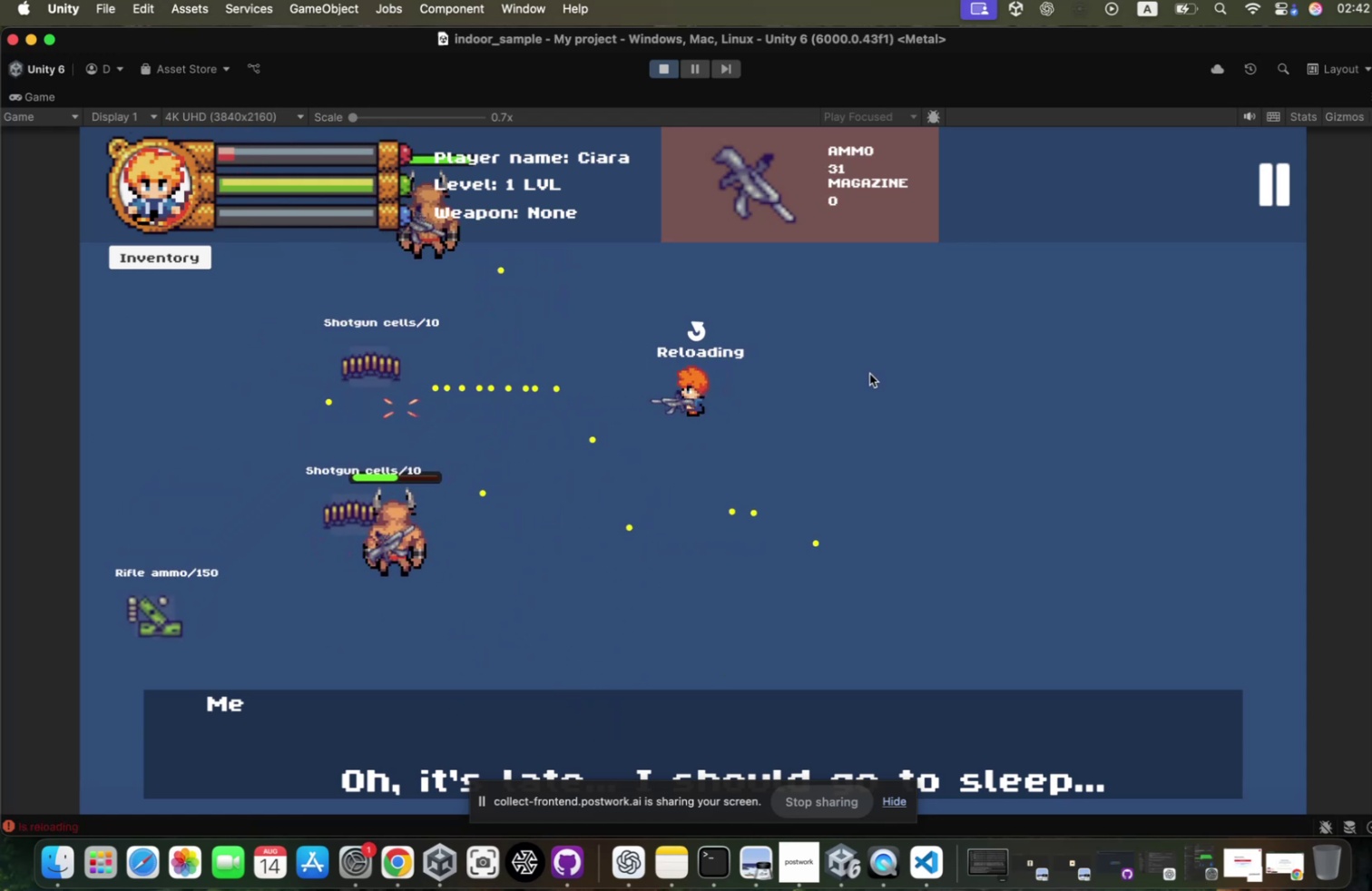 
hold_key(key=W, duration=2.25)
 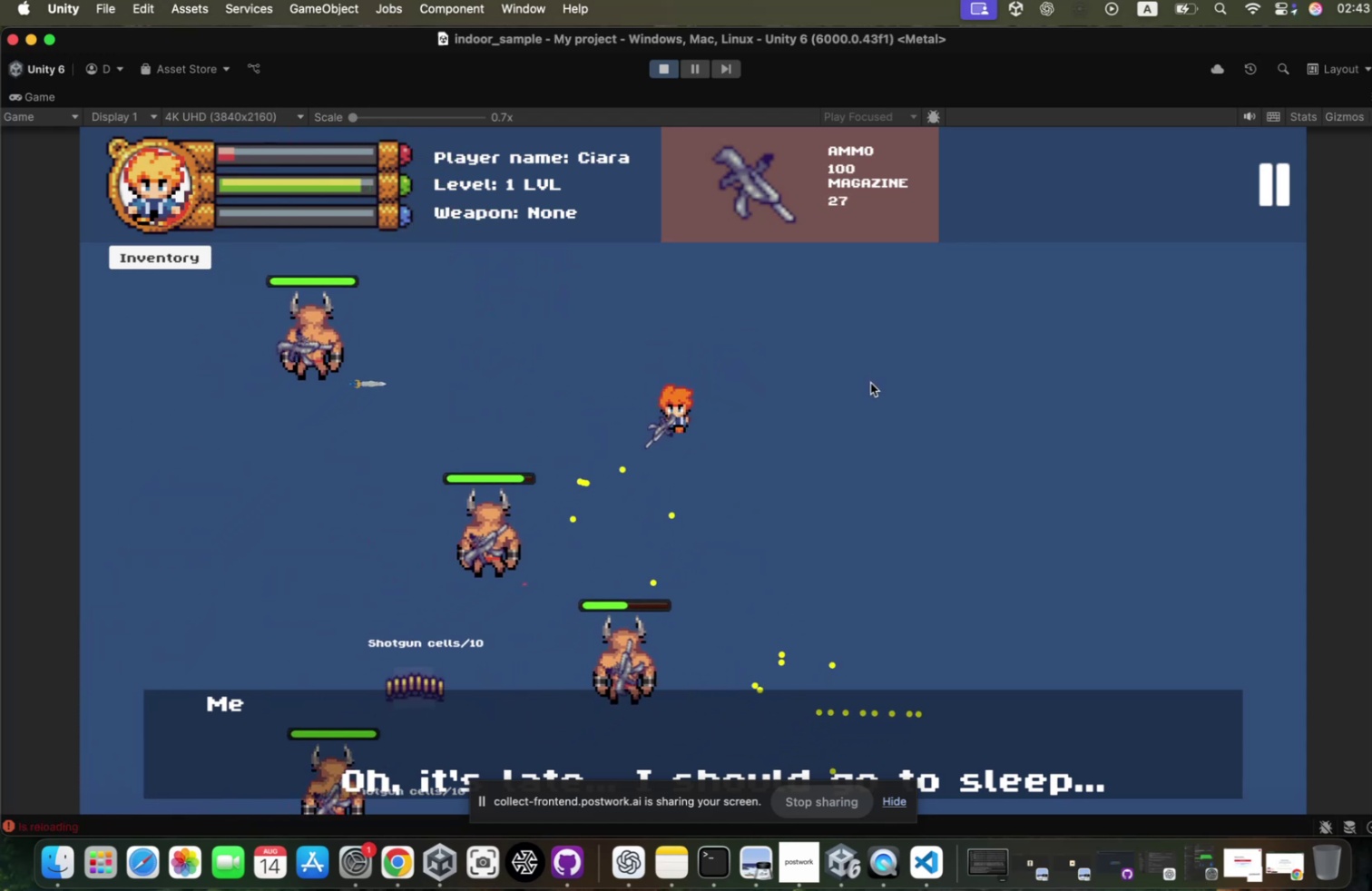 
triple_click([861, 377])
 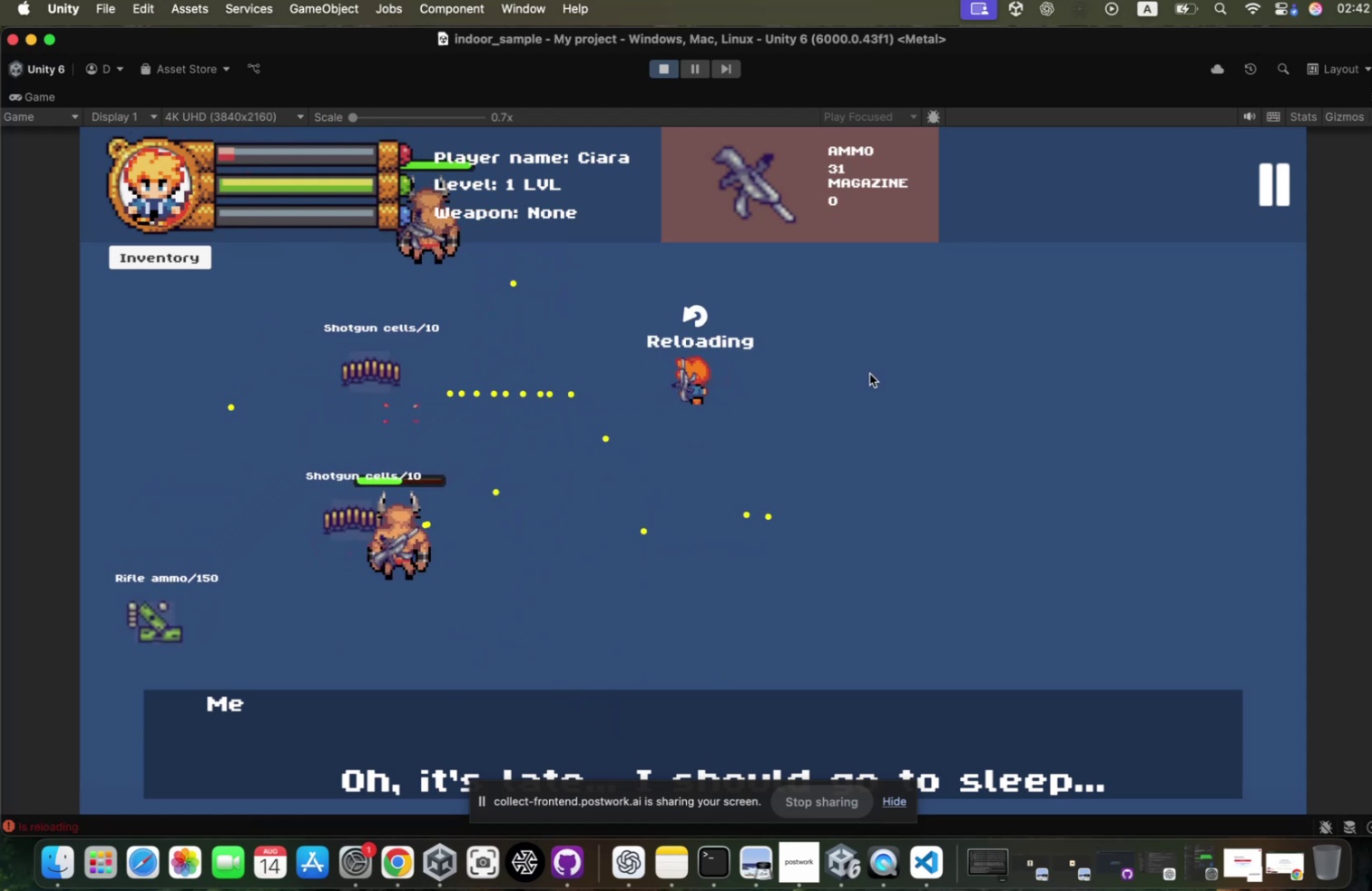 
type(dr)
 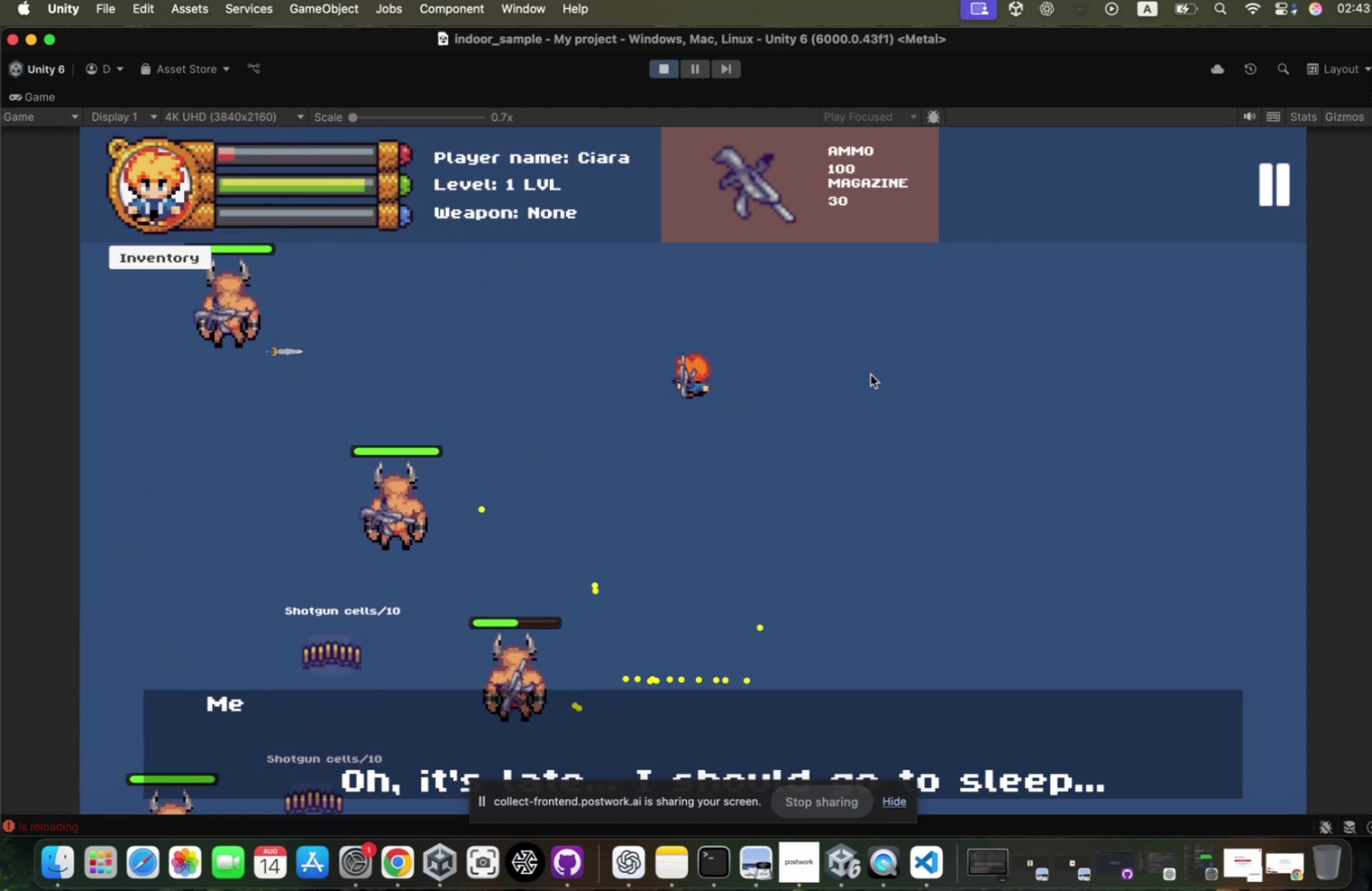 
hold_key(key=A, duration=1.44)
 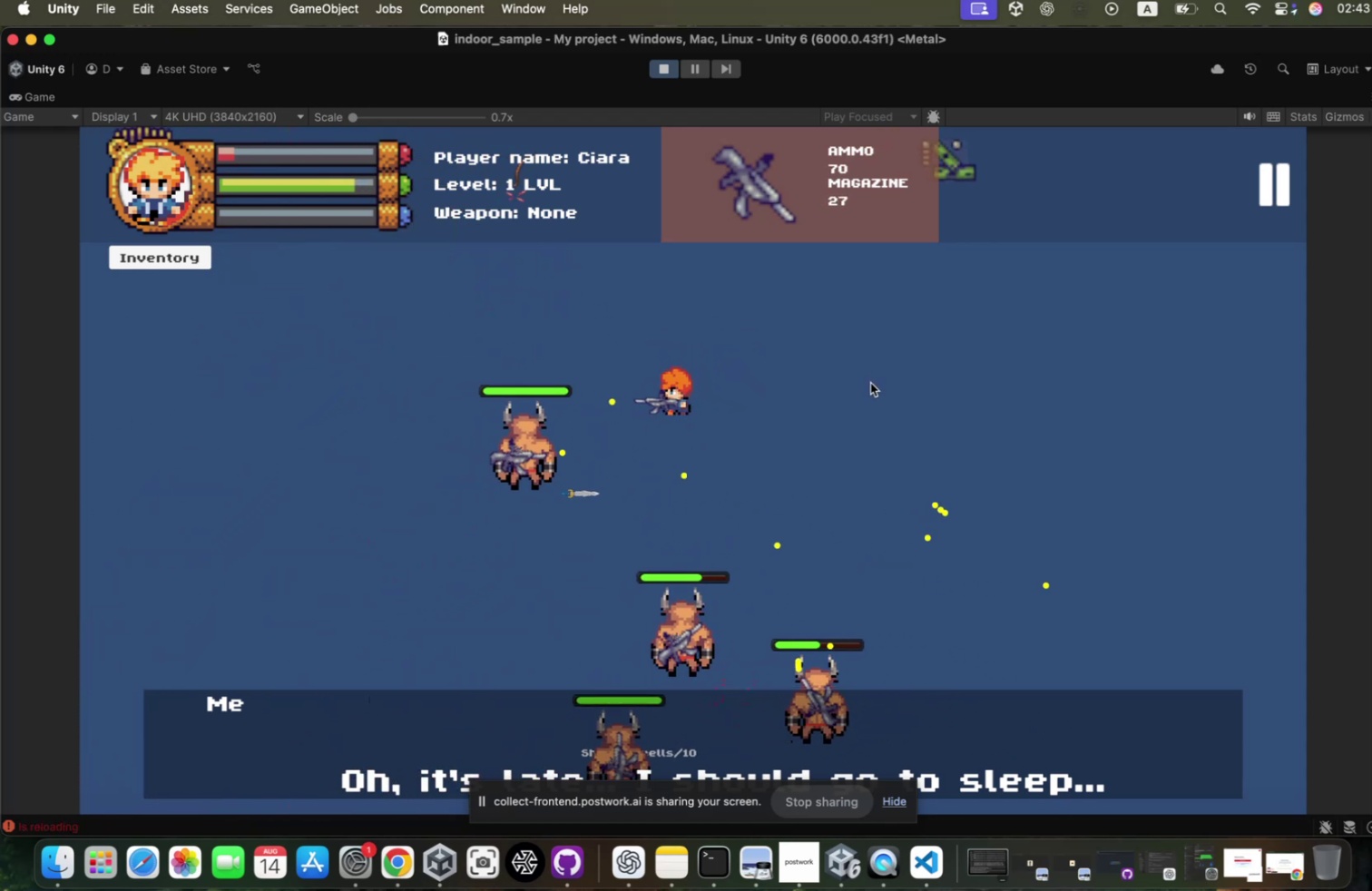 
hold_key(key=S, duration=0.39)
 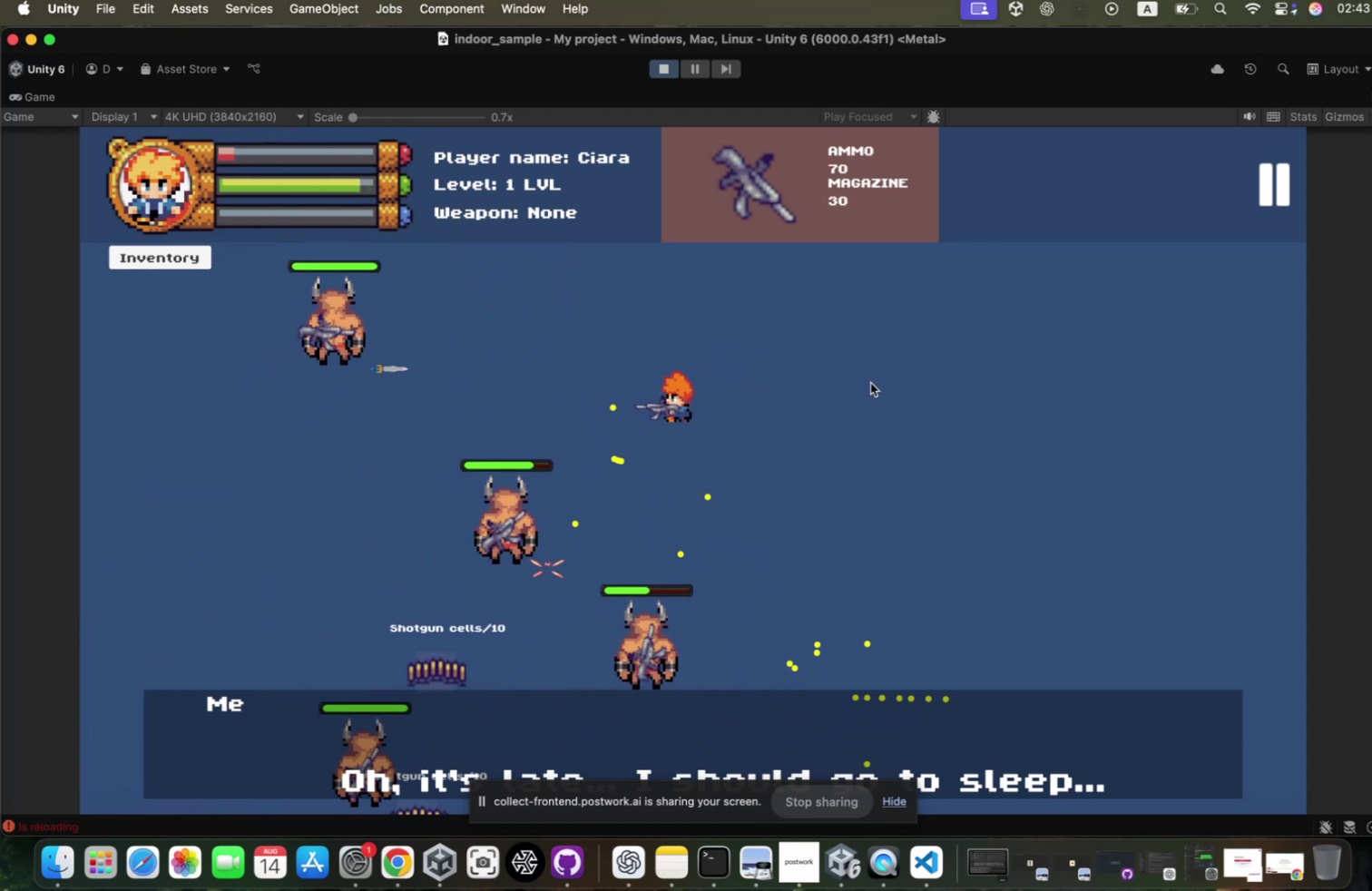 
hold_key(key=W, duration=0.79)
 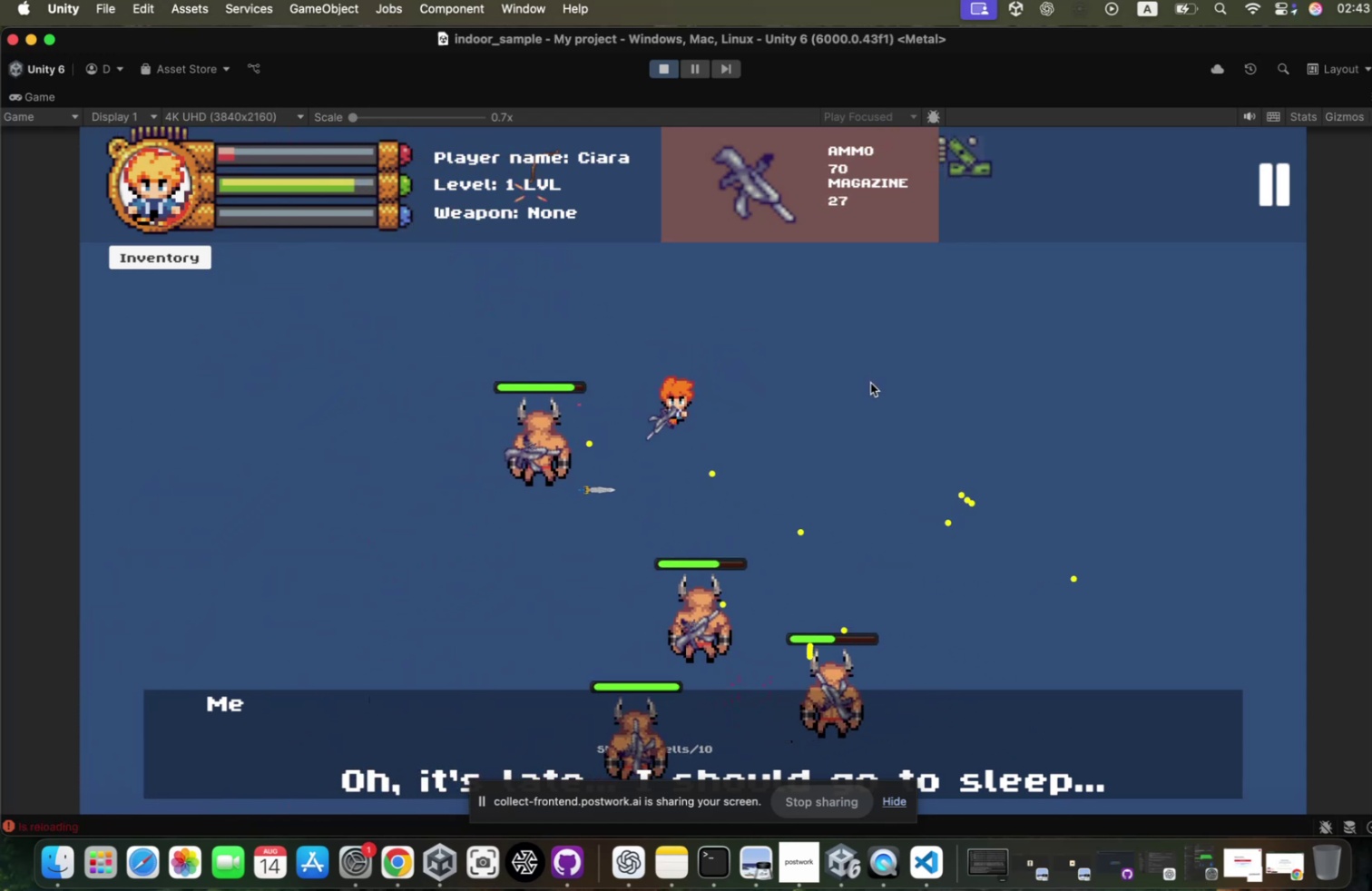 
hold_key(key=A, duration=1.76)
 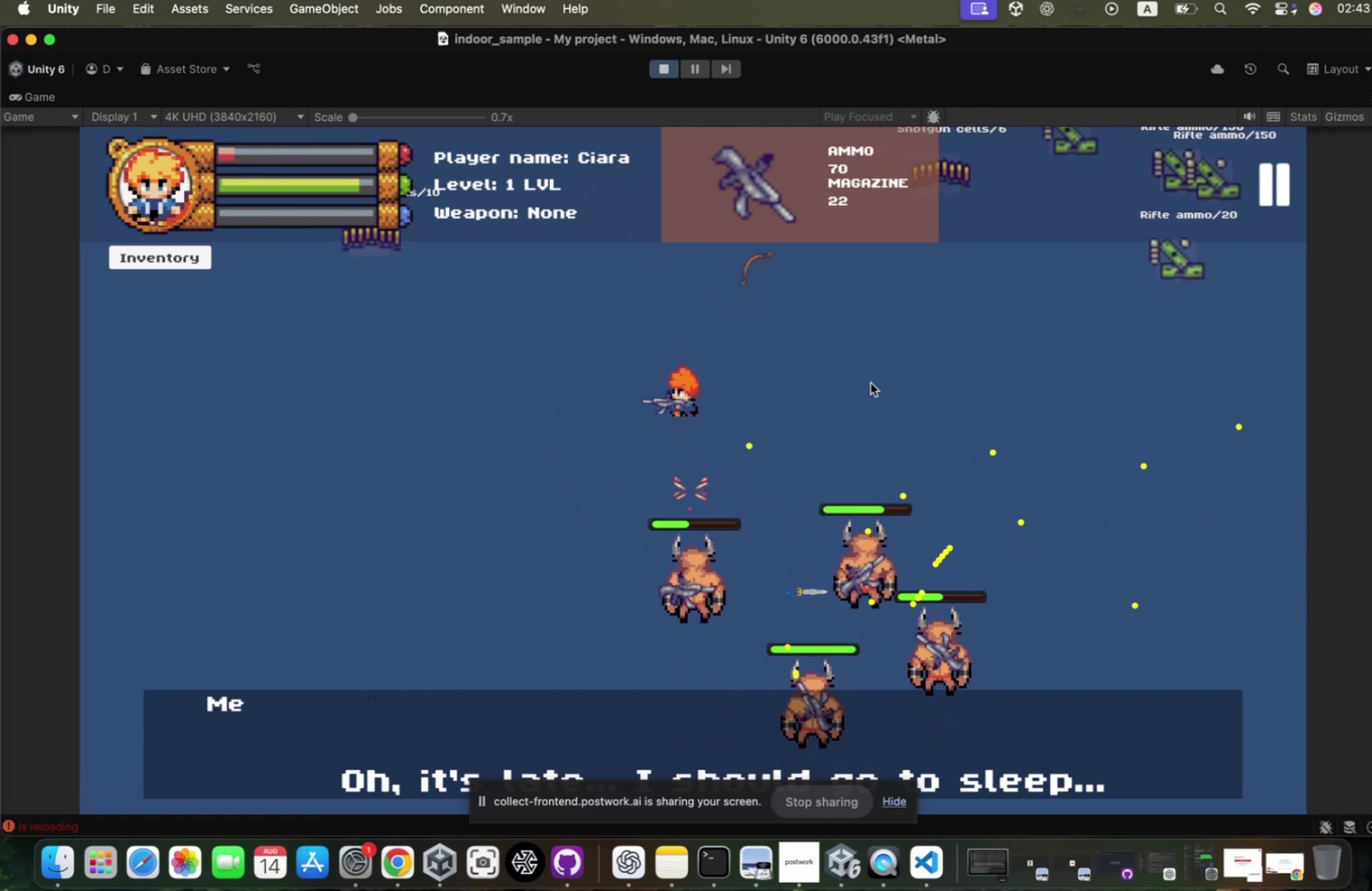 
type(ss)
 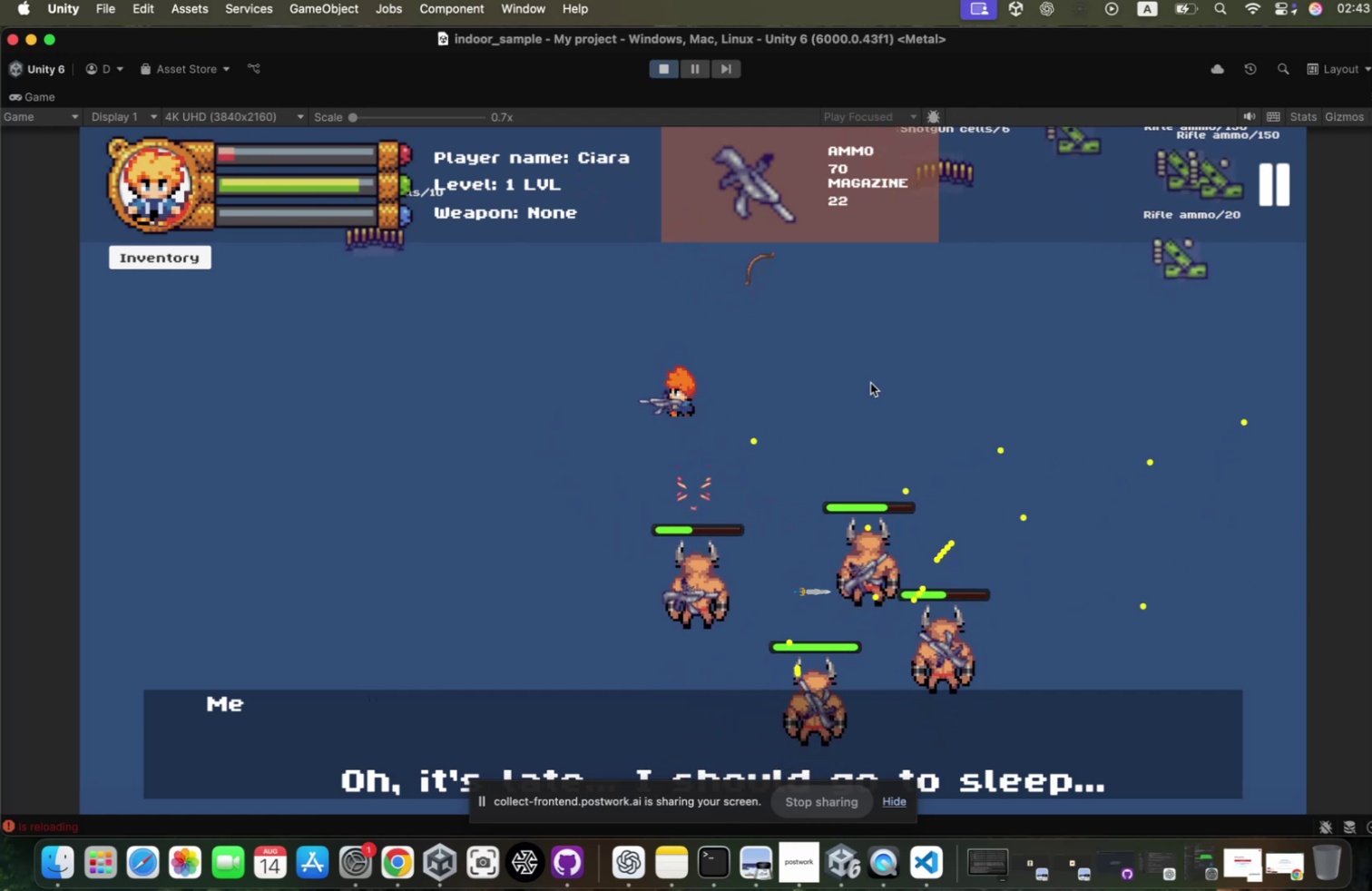 
hold_key(key=W, duration=0.78)
 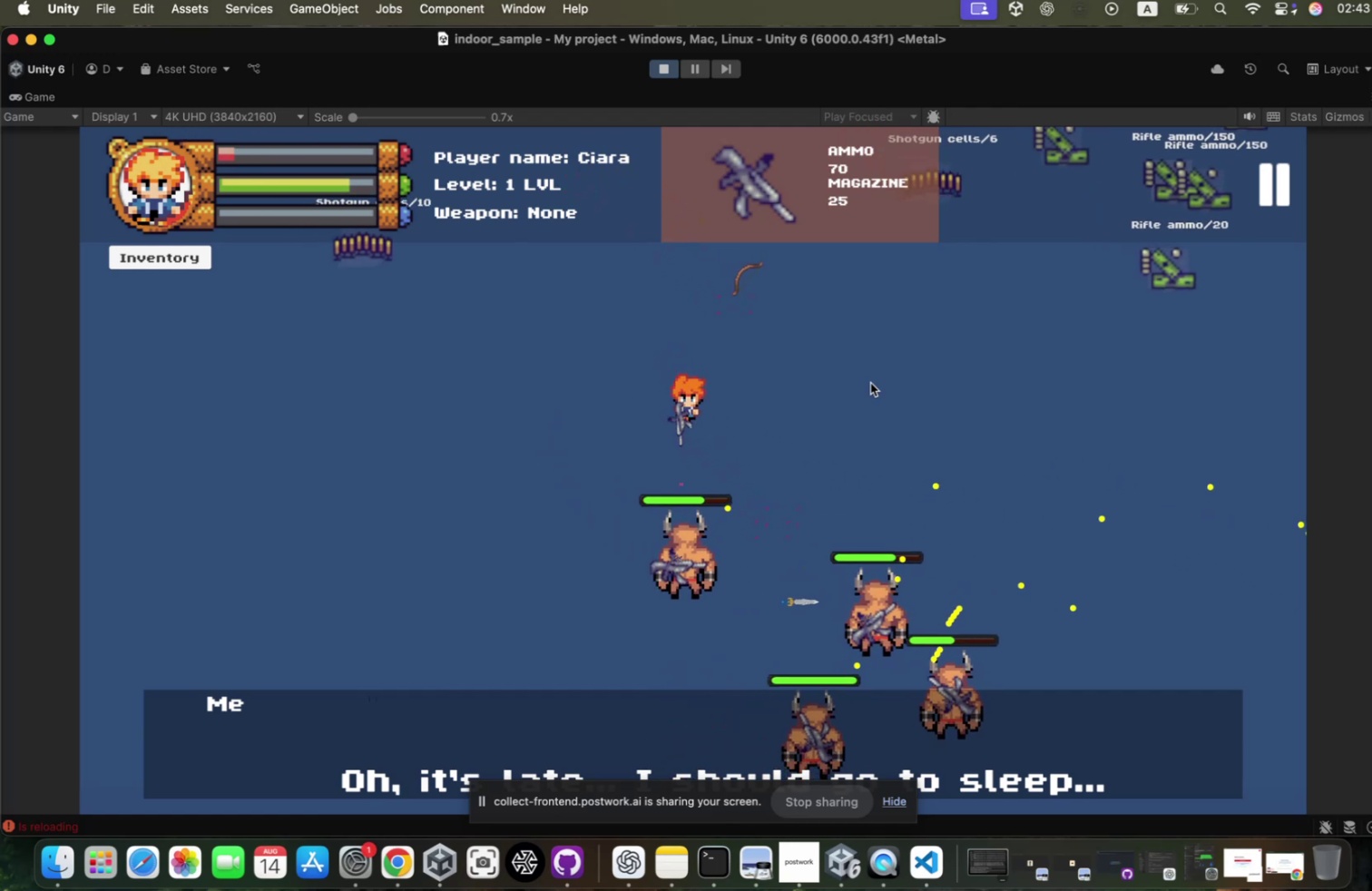 
left_click([862, 387])
 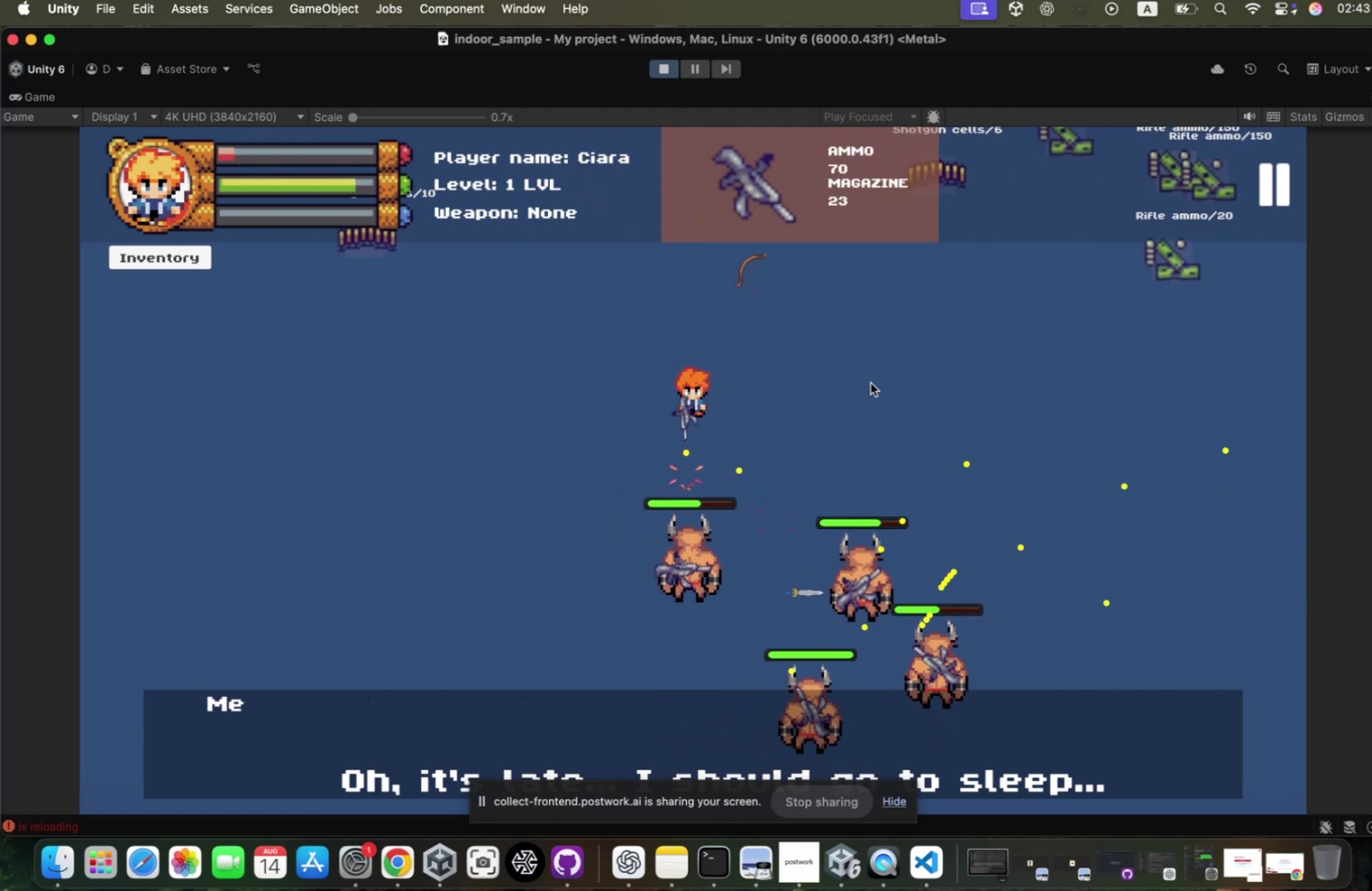 
double_click([862, 387])
 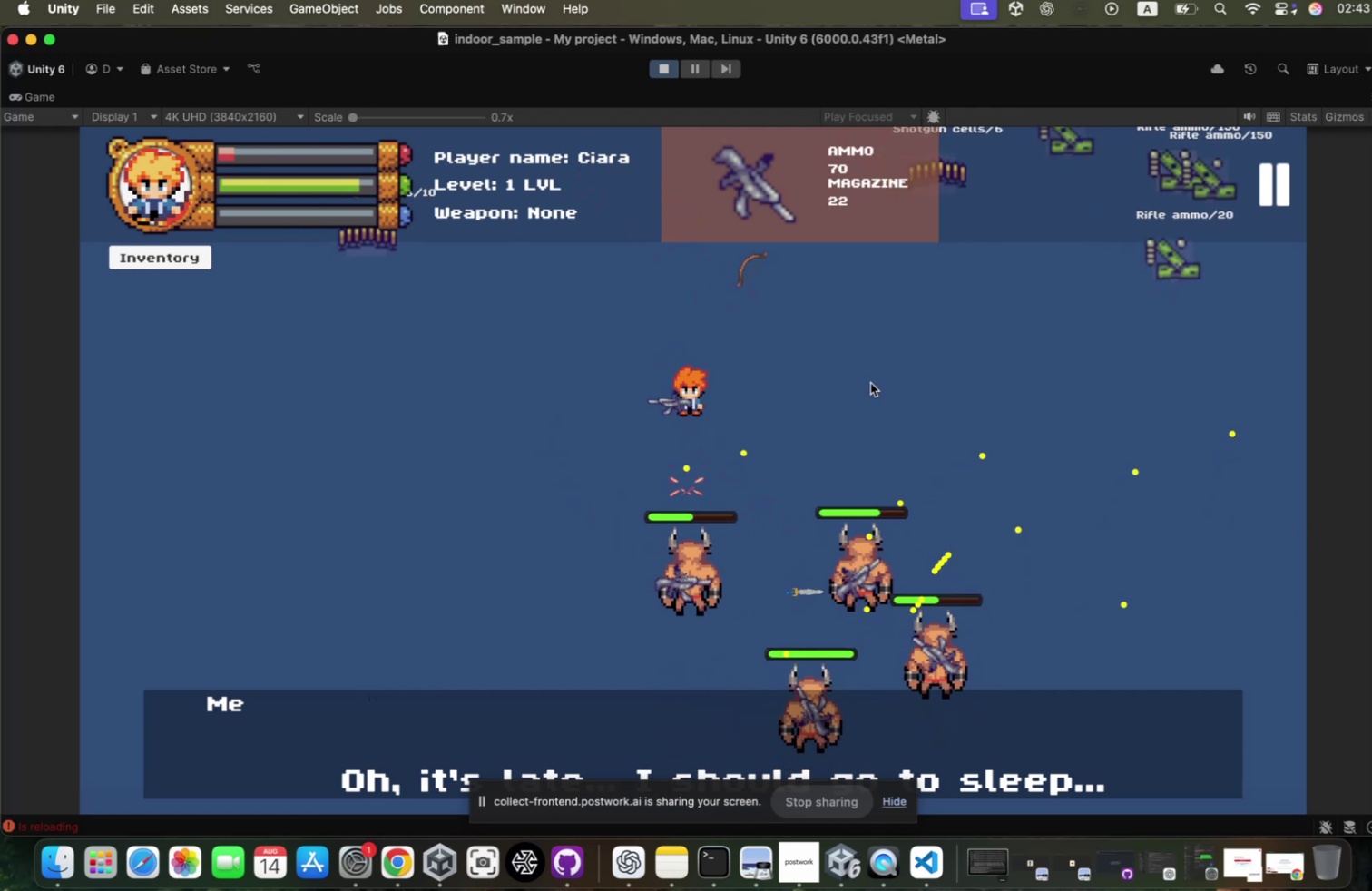 
hold_key(key=A, duration=0.89)
 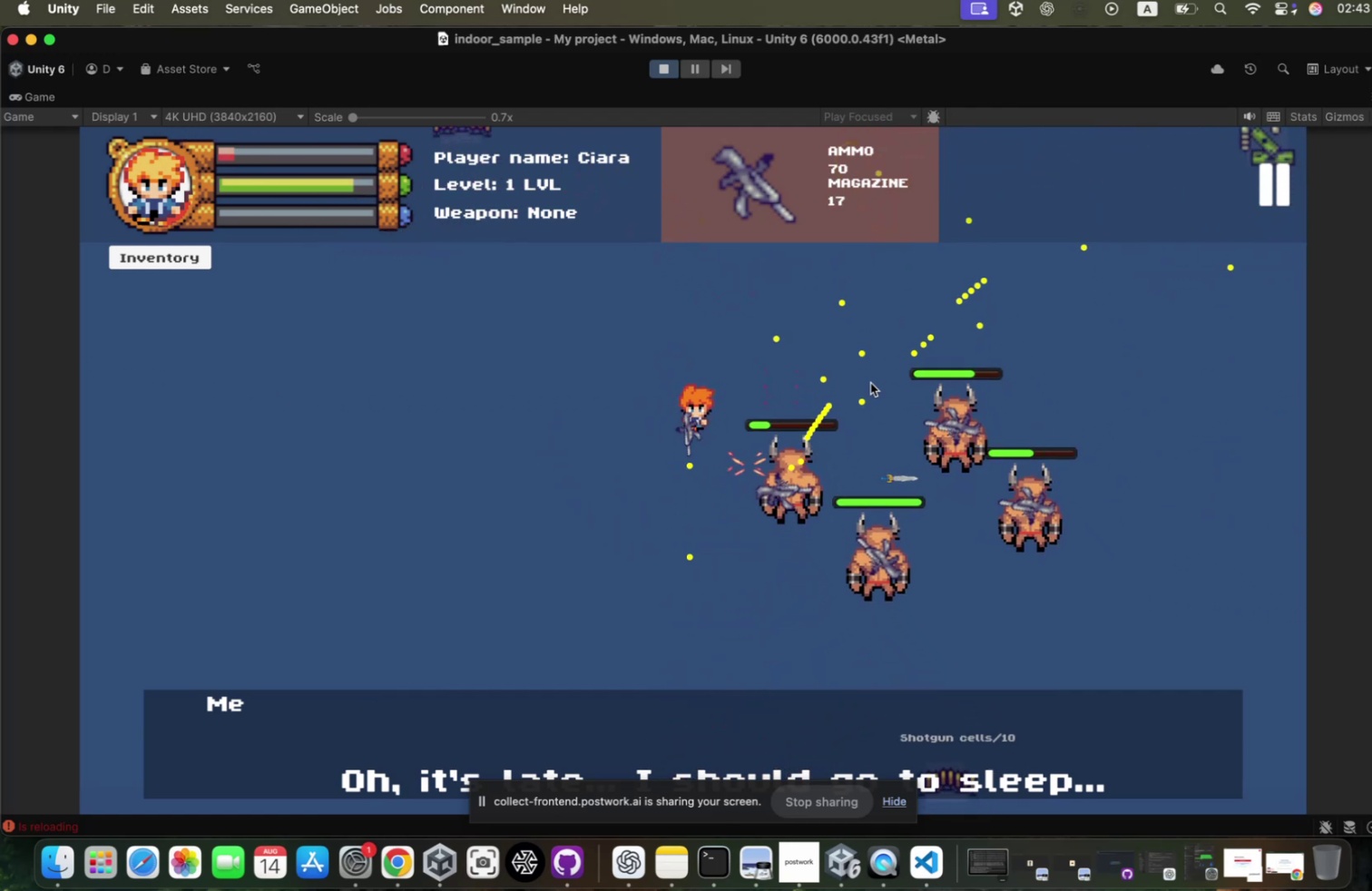 
triple_click([862, 387])
 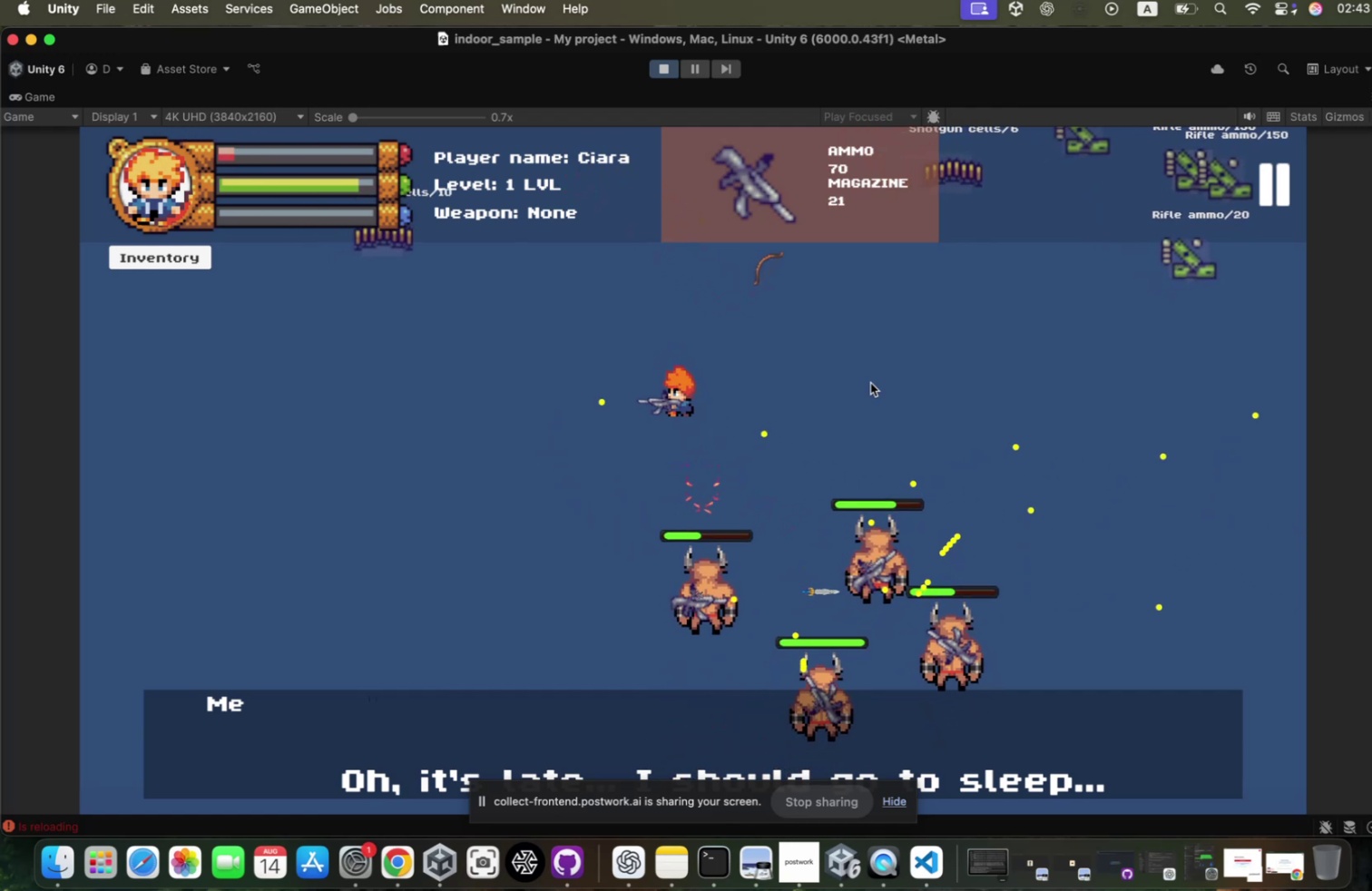 
triple_click([862, 387])
 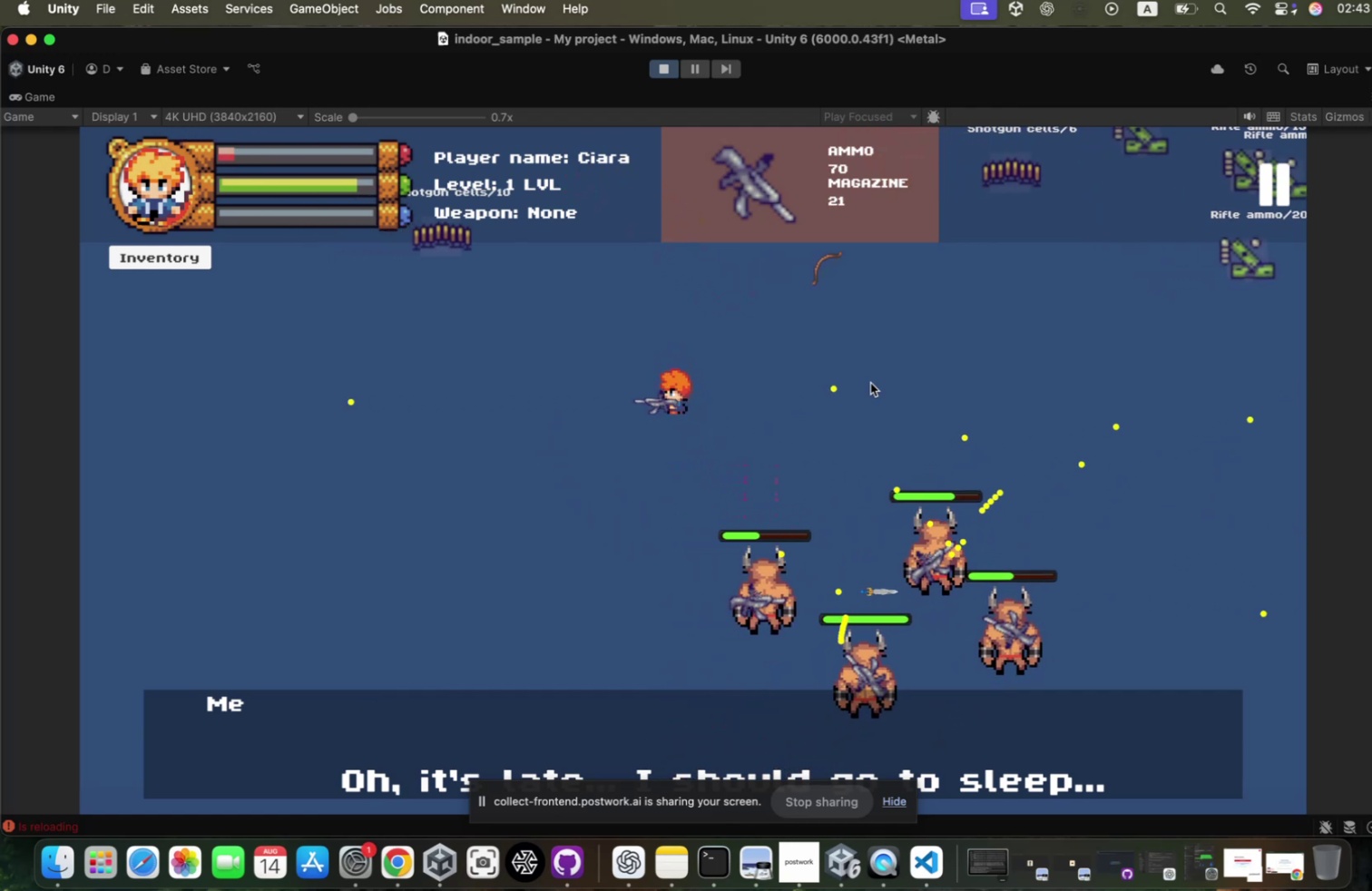 
hold_key(key=S, duration=1.02)
 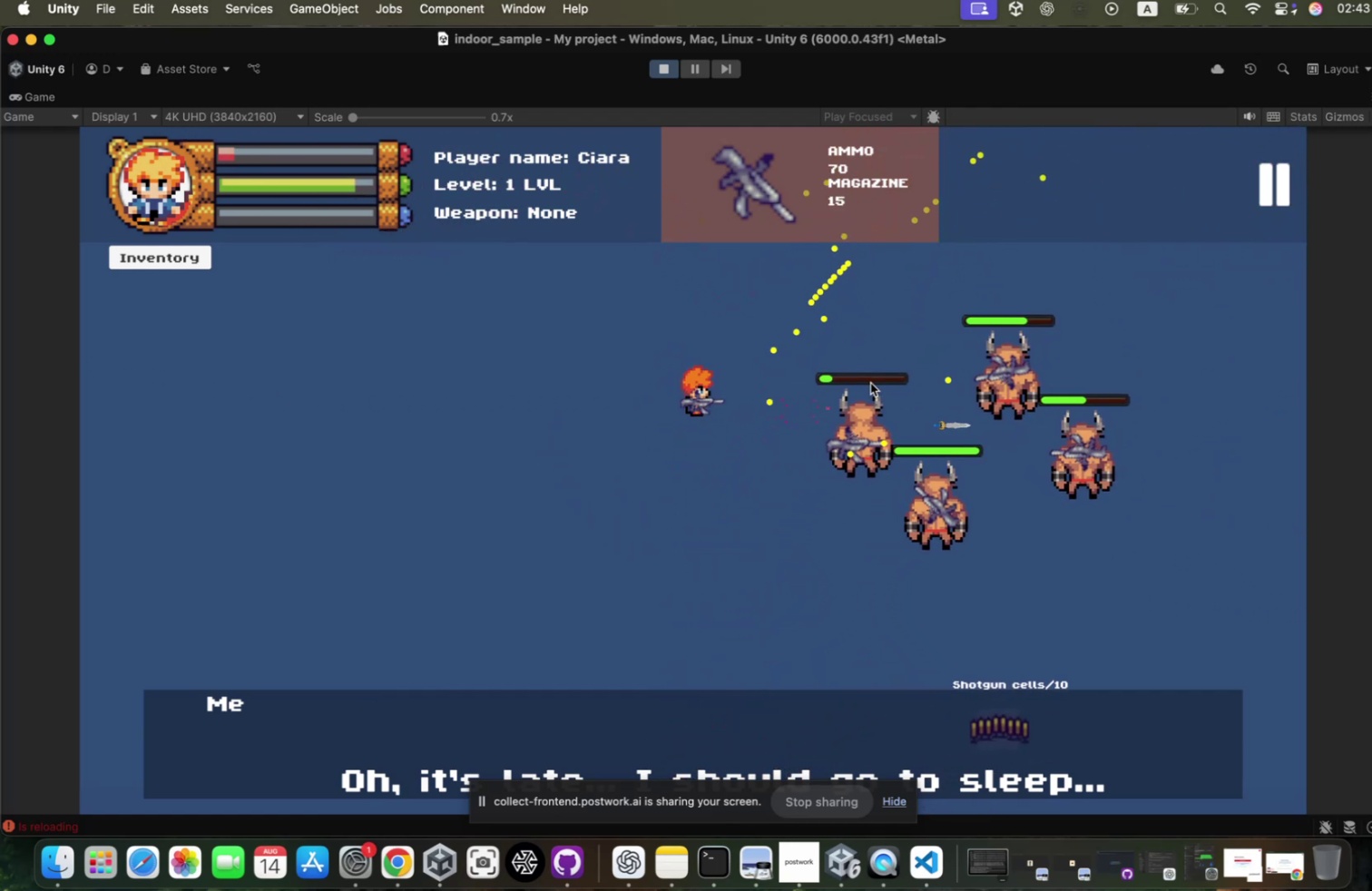 
hold_key(key=D, duration=0.34)
 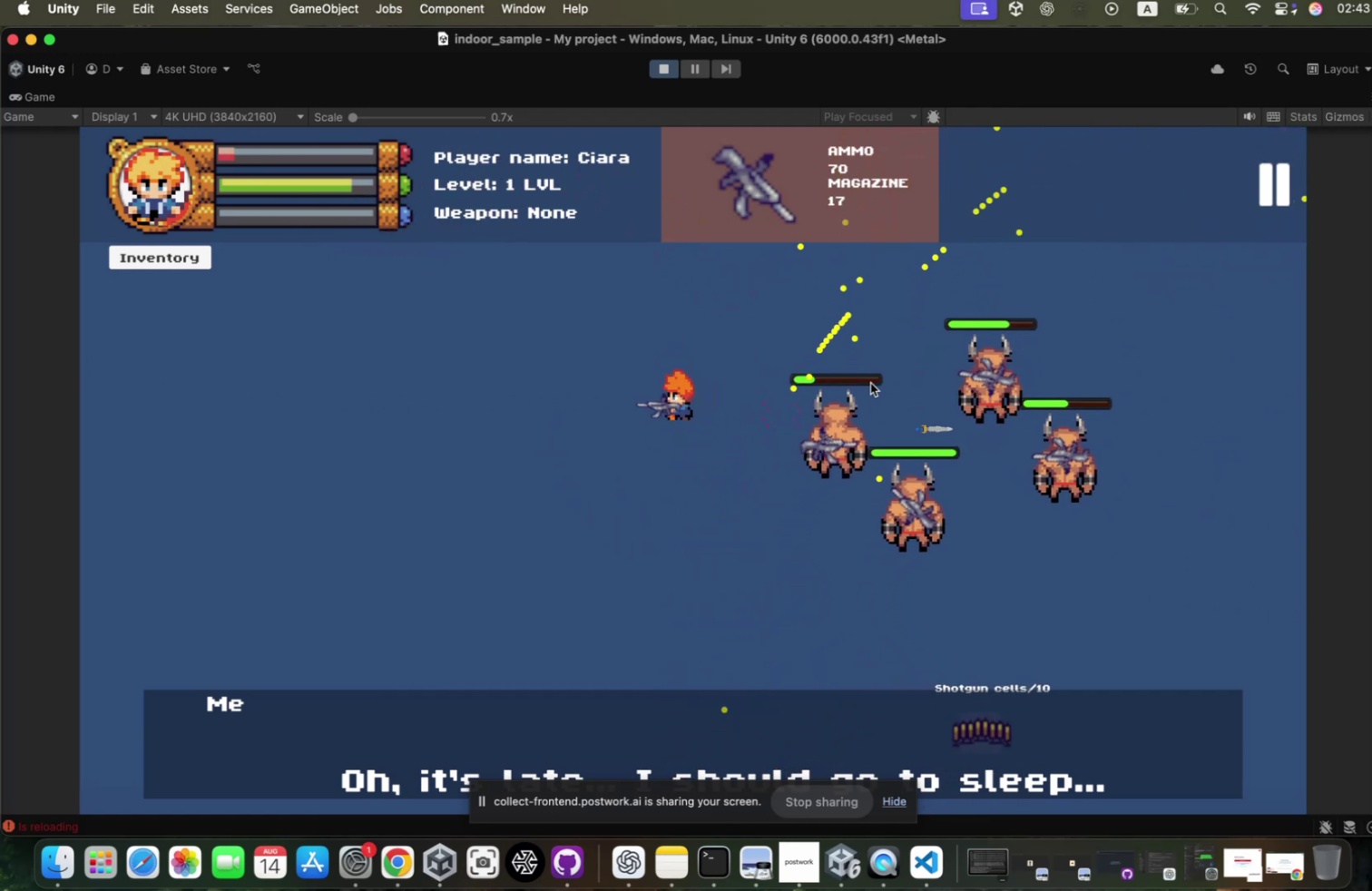 
left_click([862, 387])
 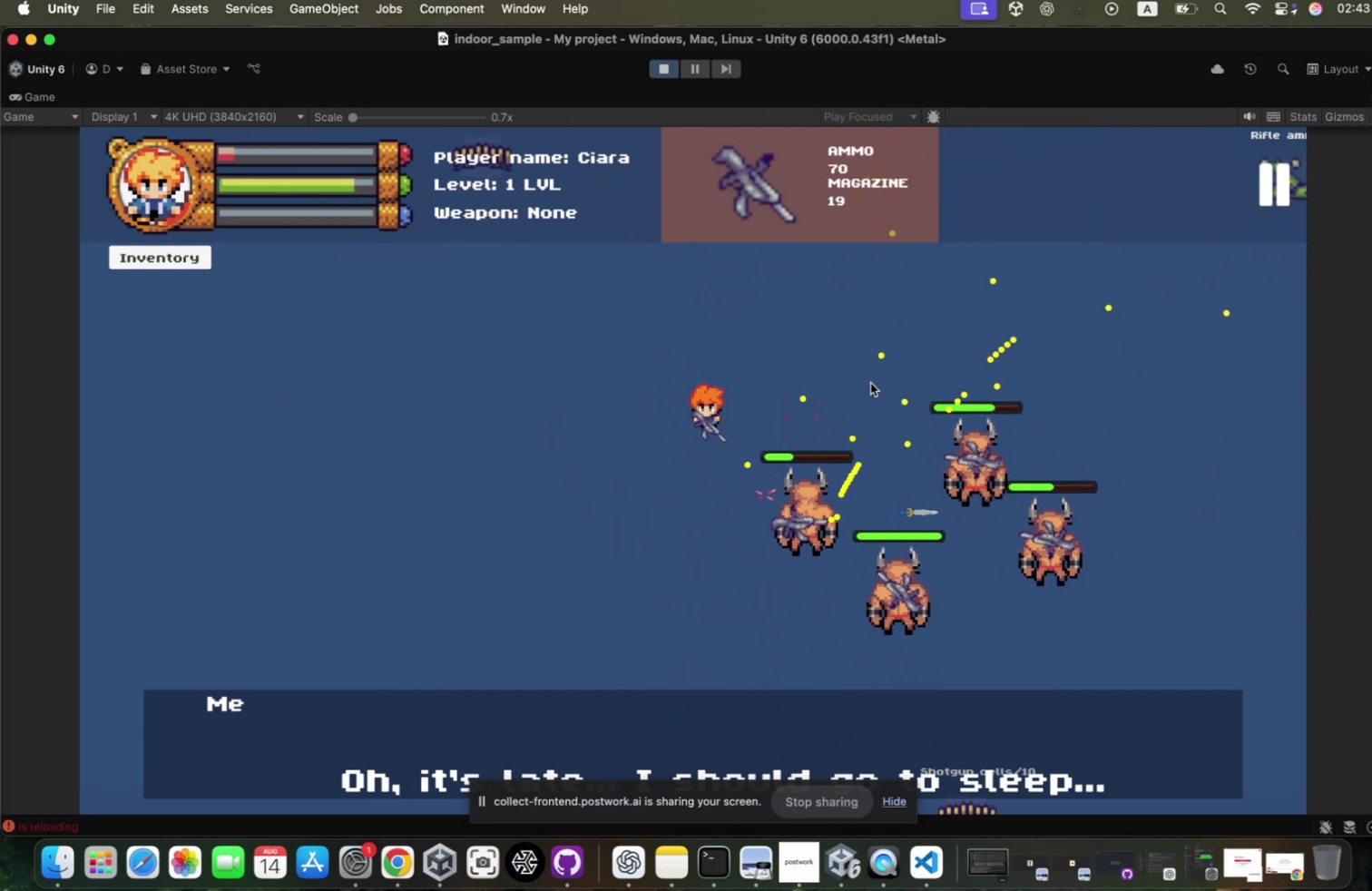 
left_click([862, 387])
 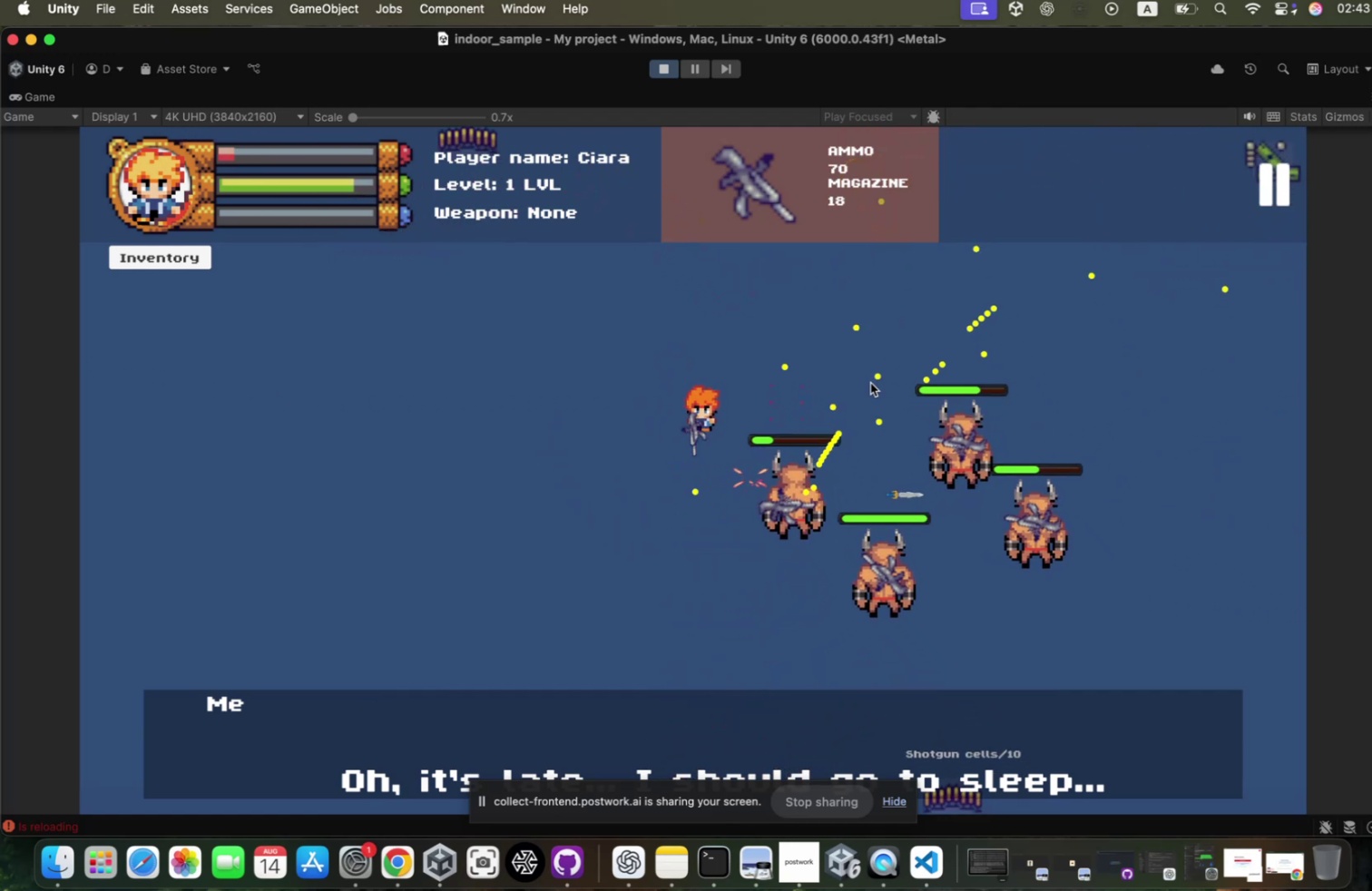 
double_click([862, 387])
 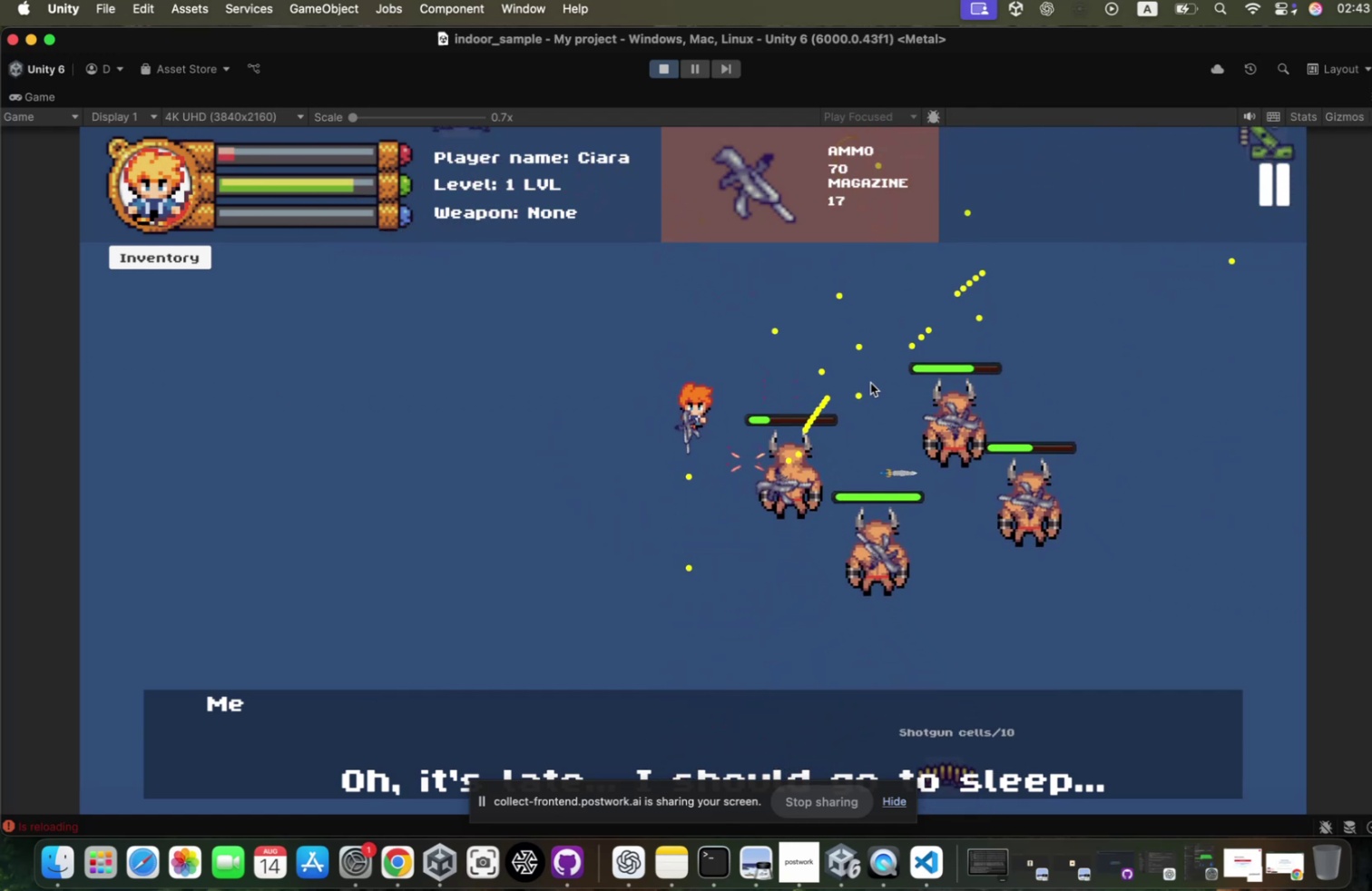 
triple_click([862, 387])
 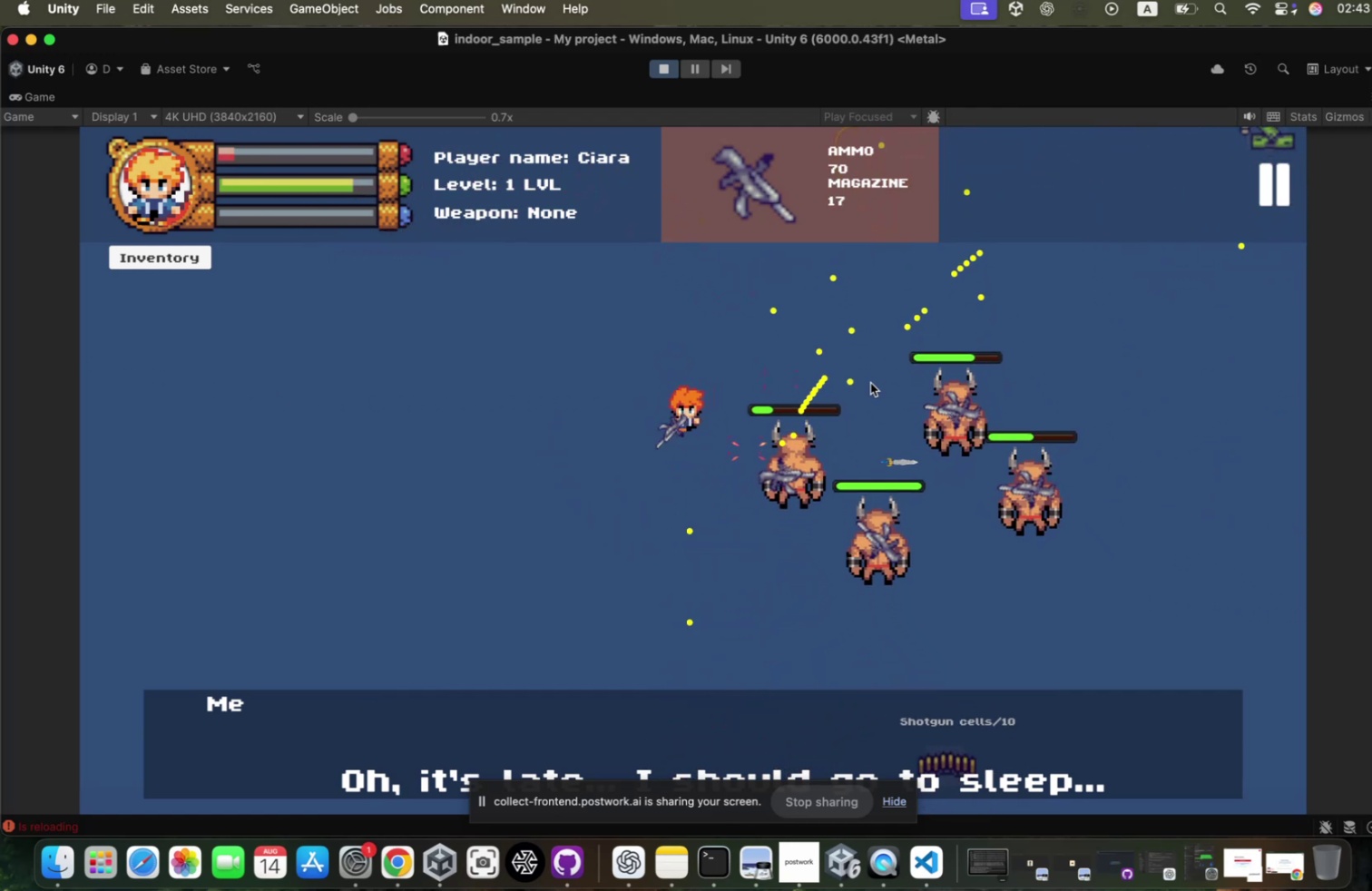 
hold_key(key=A, duration=0.5)
 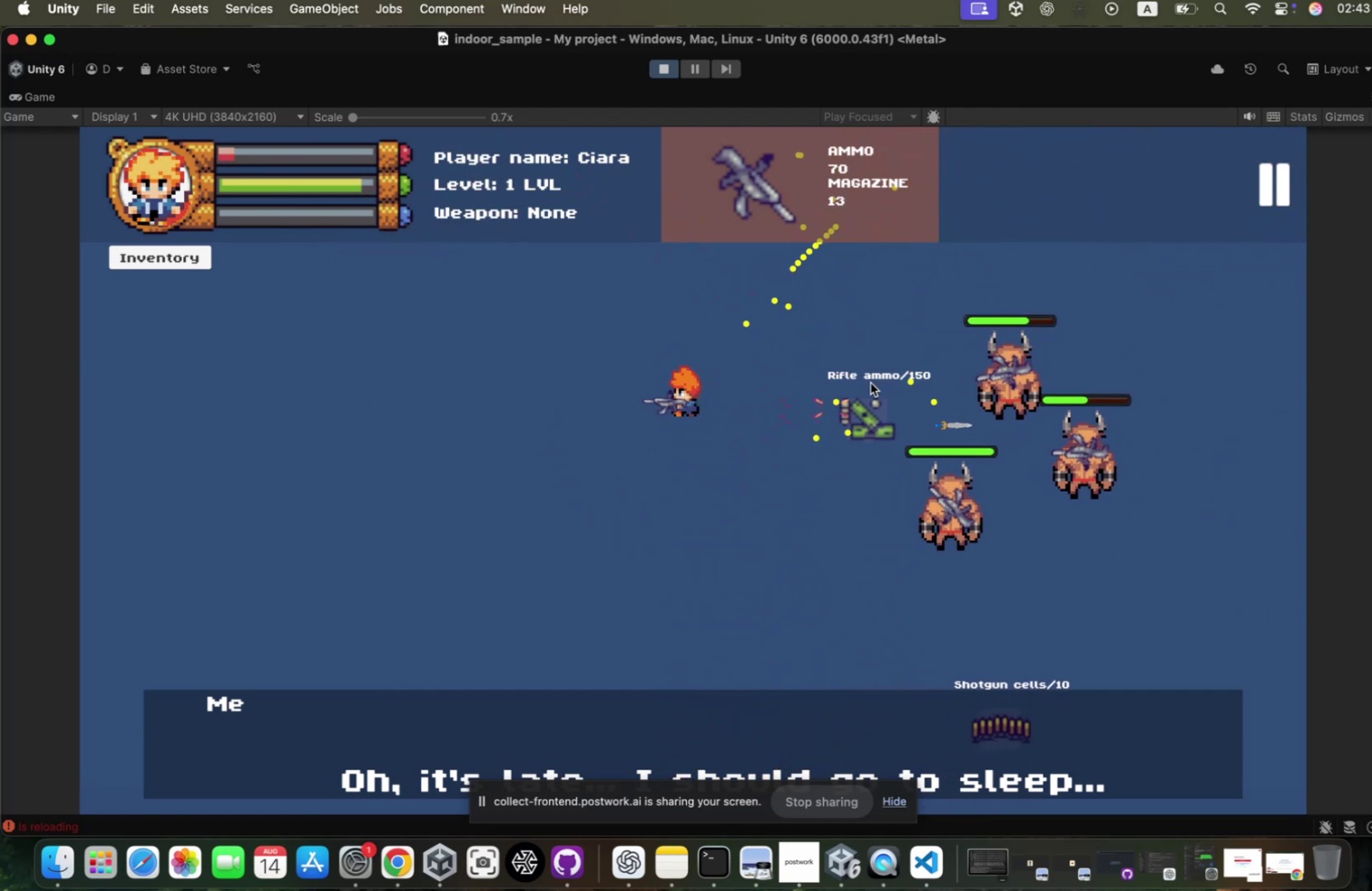 
key(D)
 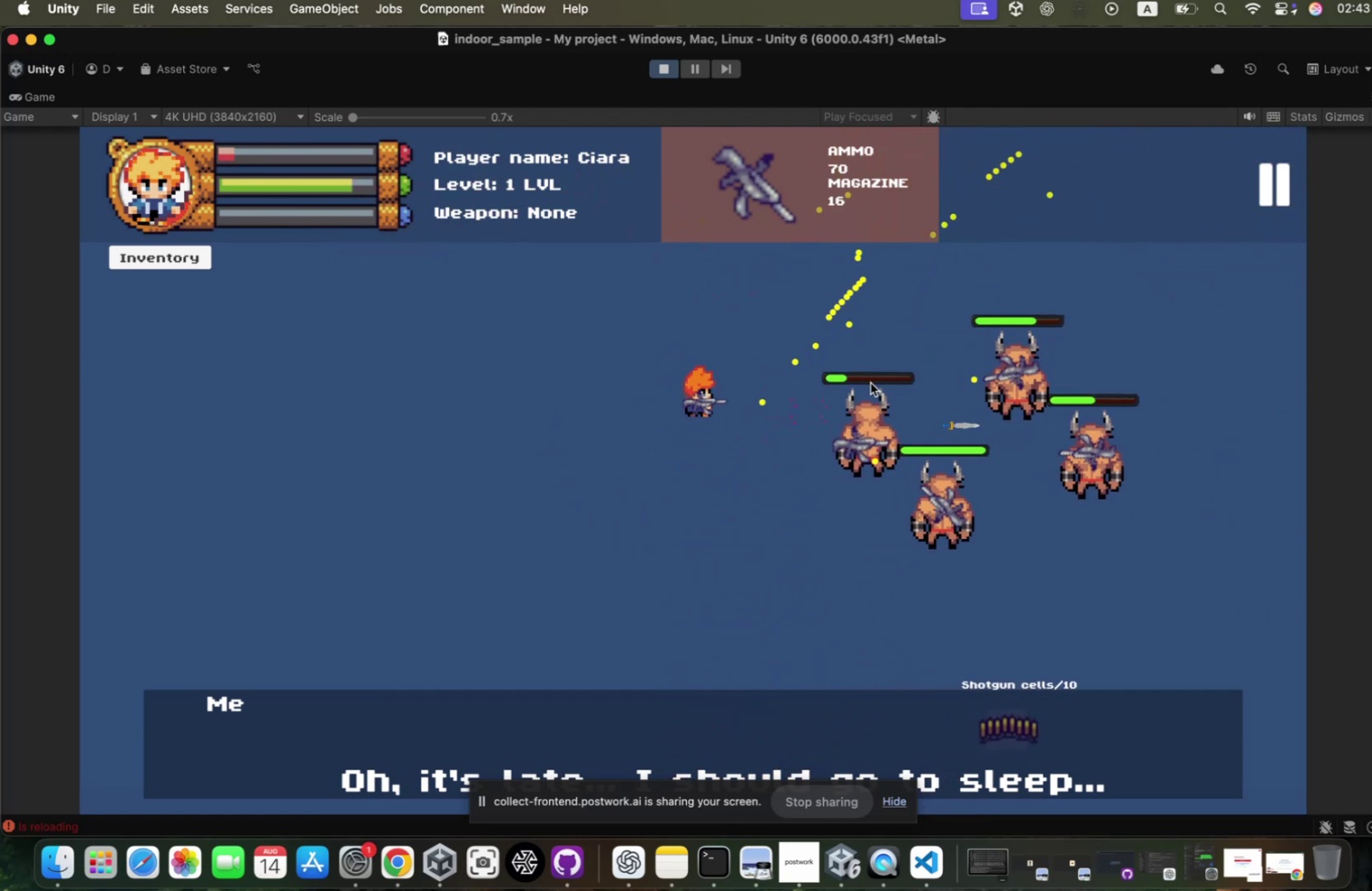 
left_click([862, 387])
 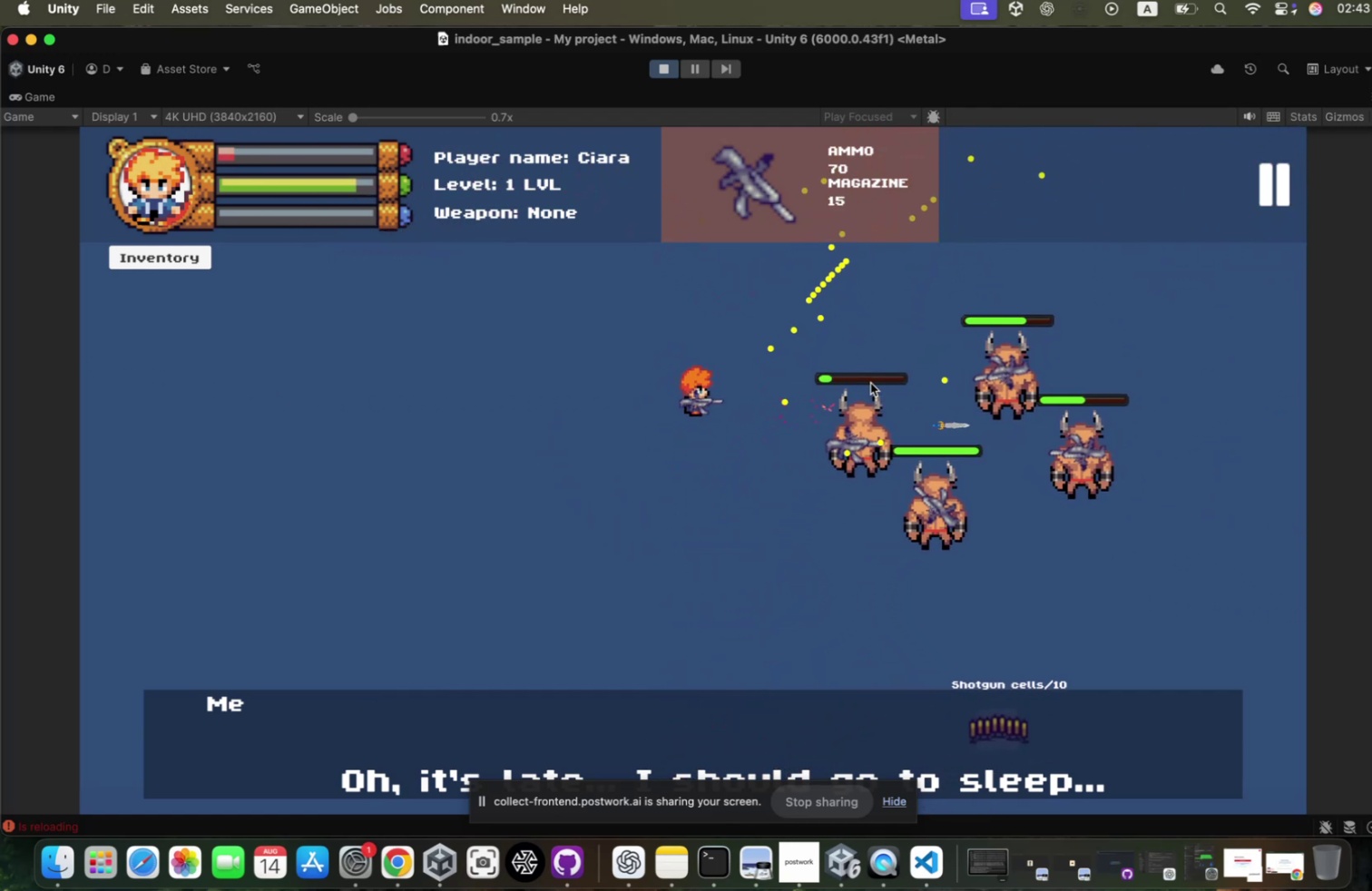 
double_click([862, 387])
 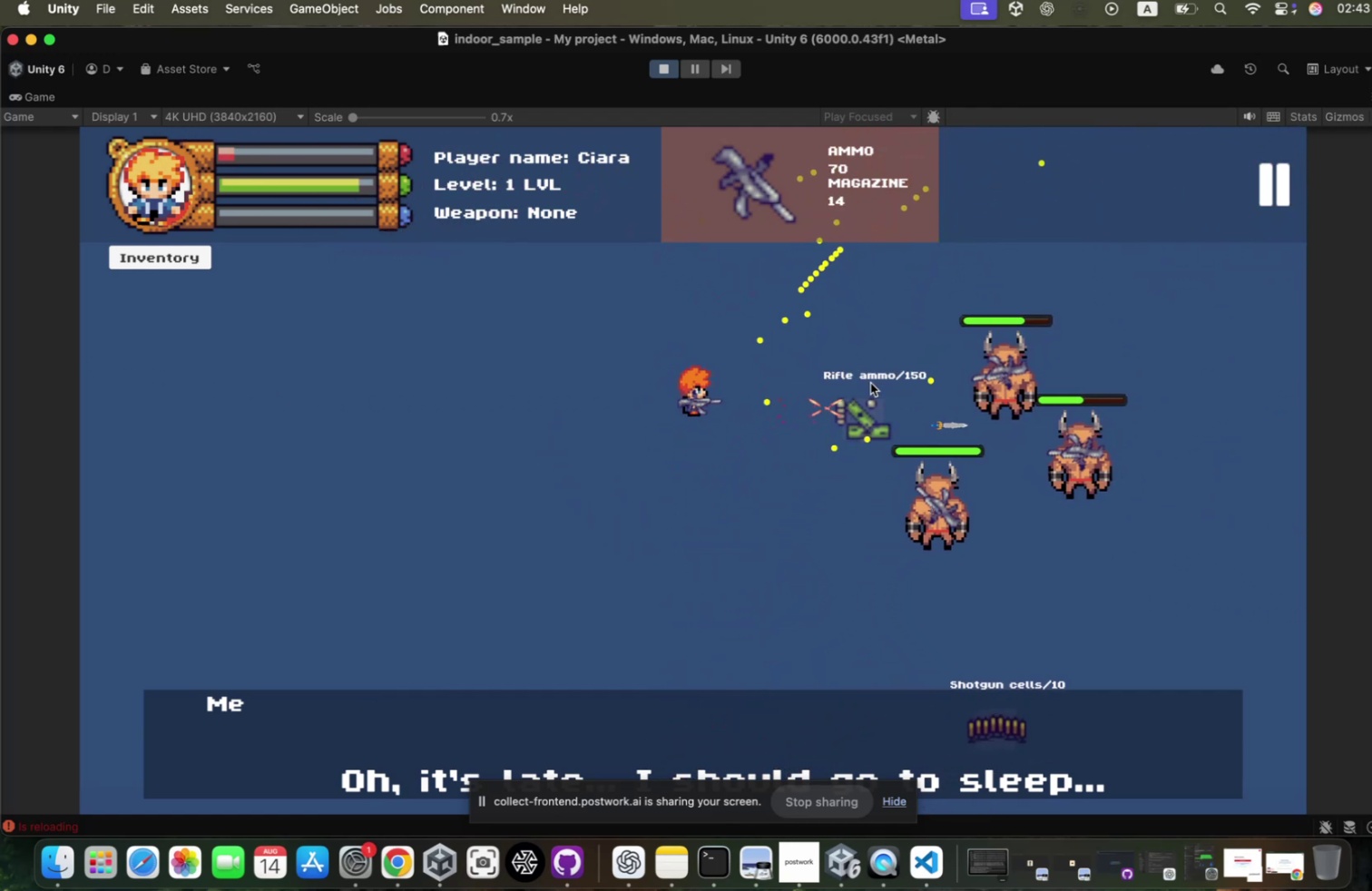 
triple_click([862, 387])
 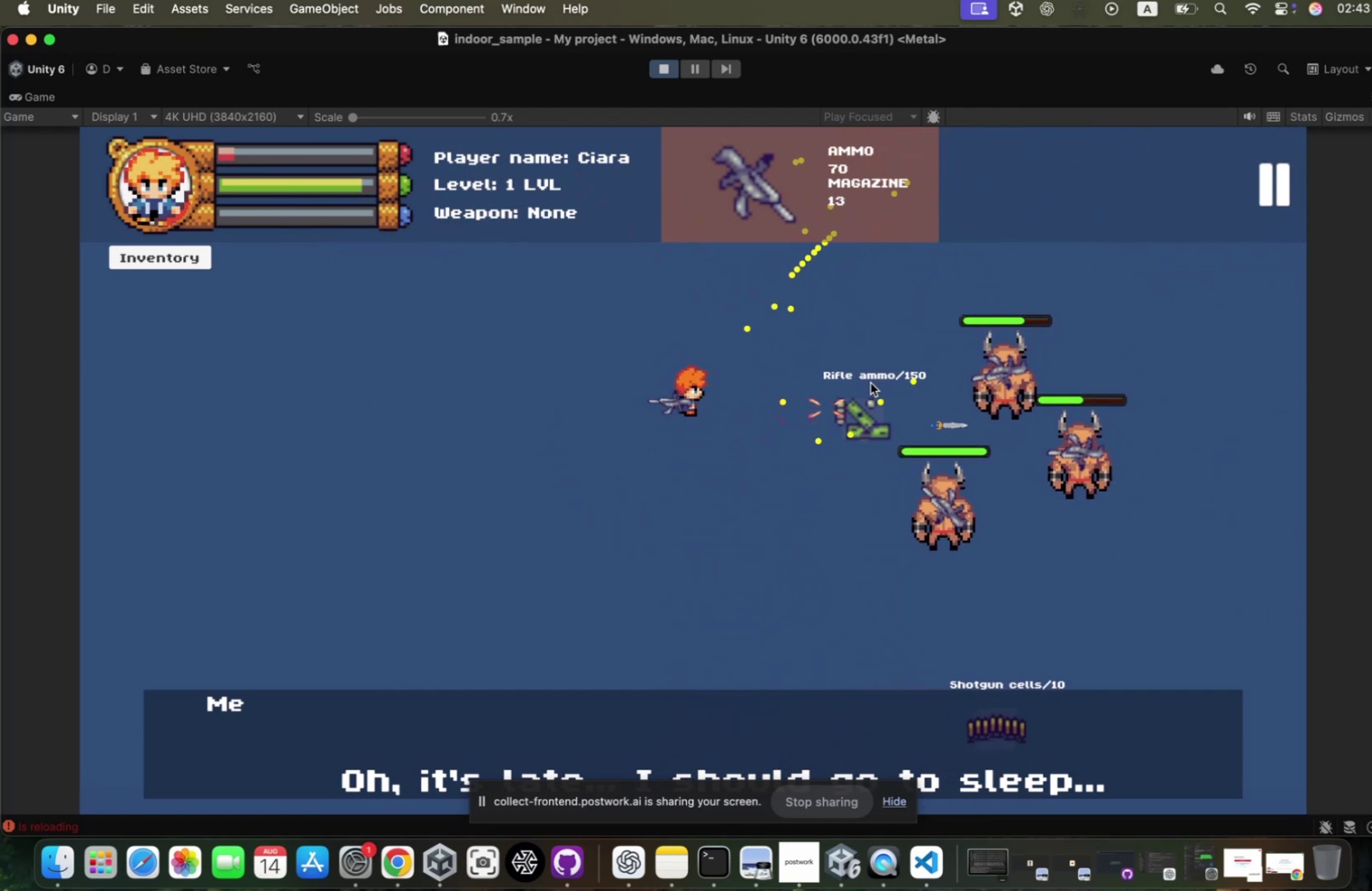 
hold_key(key=A, duration=0.71)
 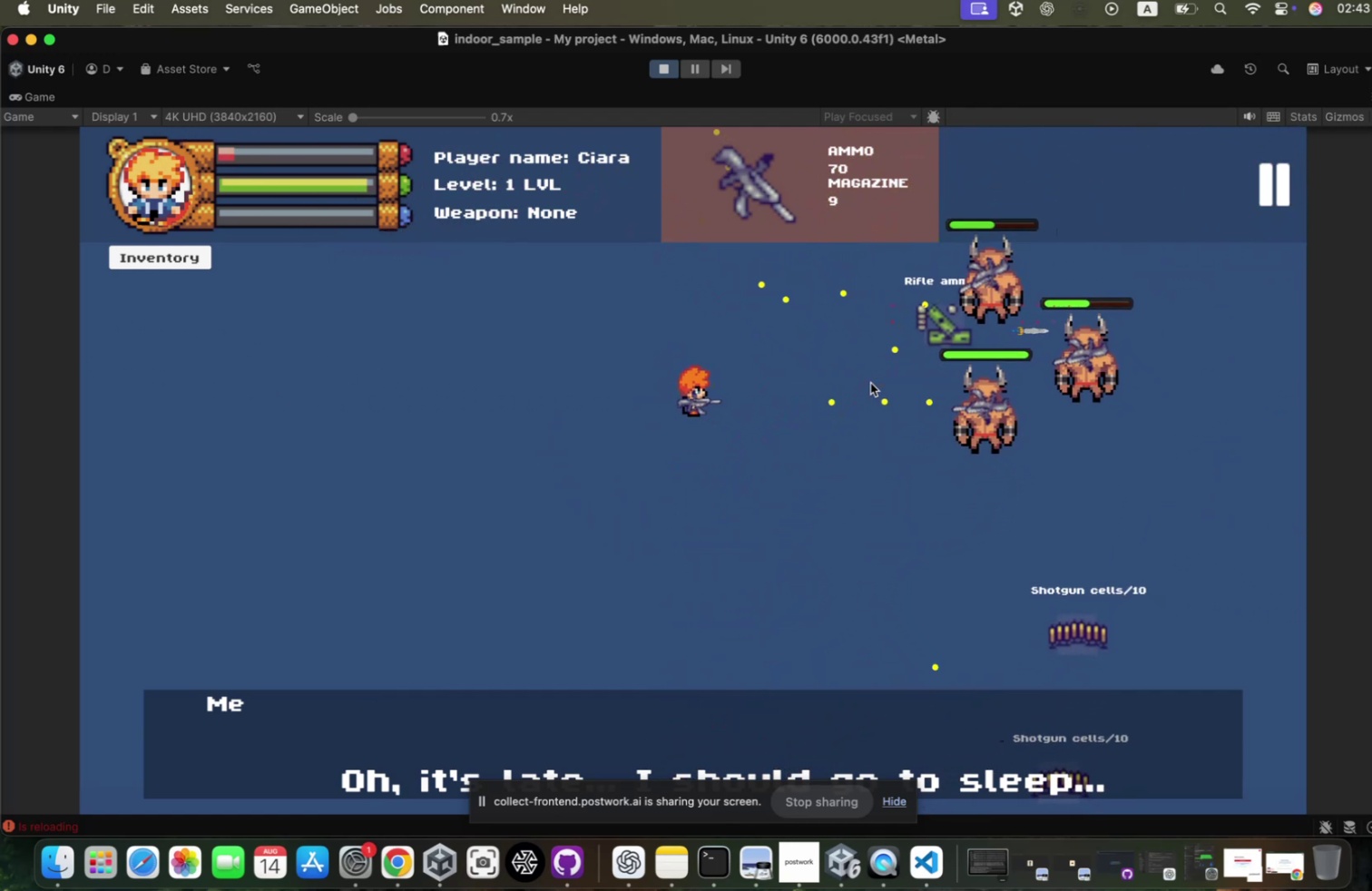 
triple_click([862, 387])
 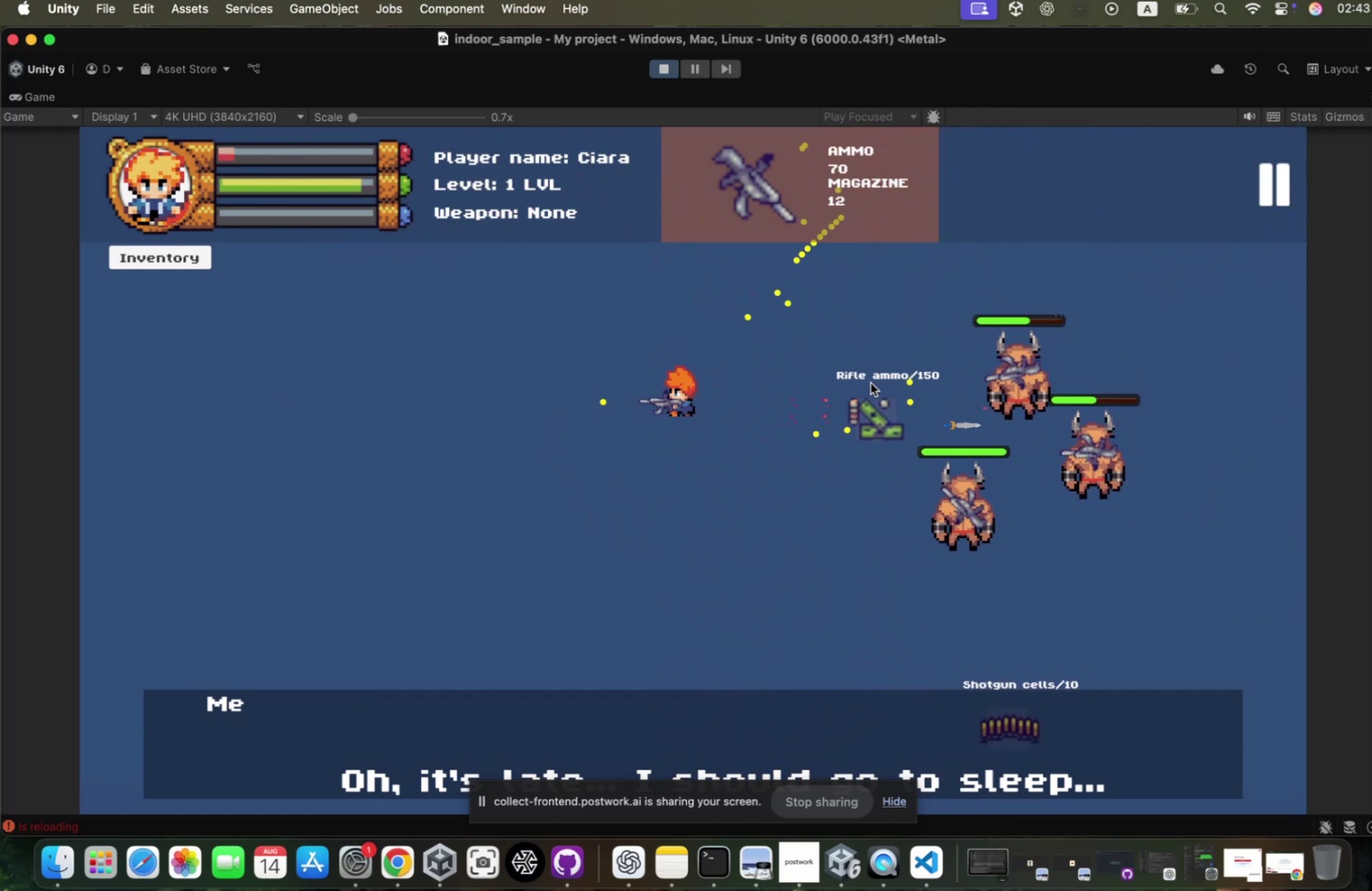 
left_click([862, 387])
 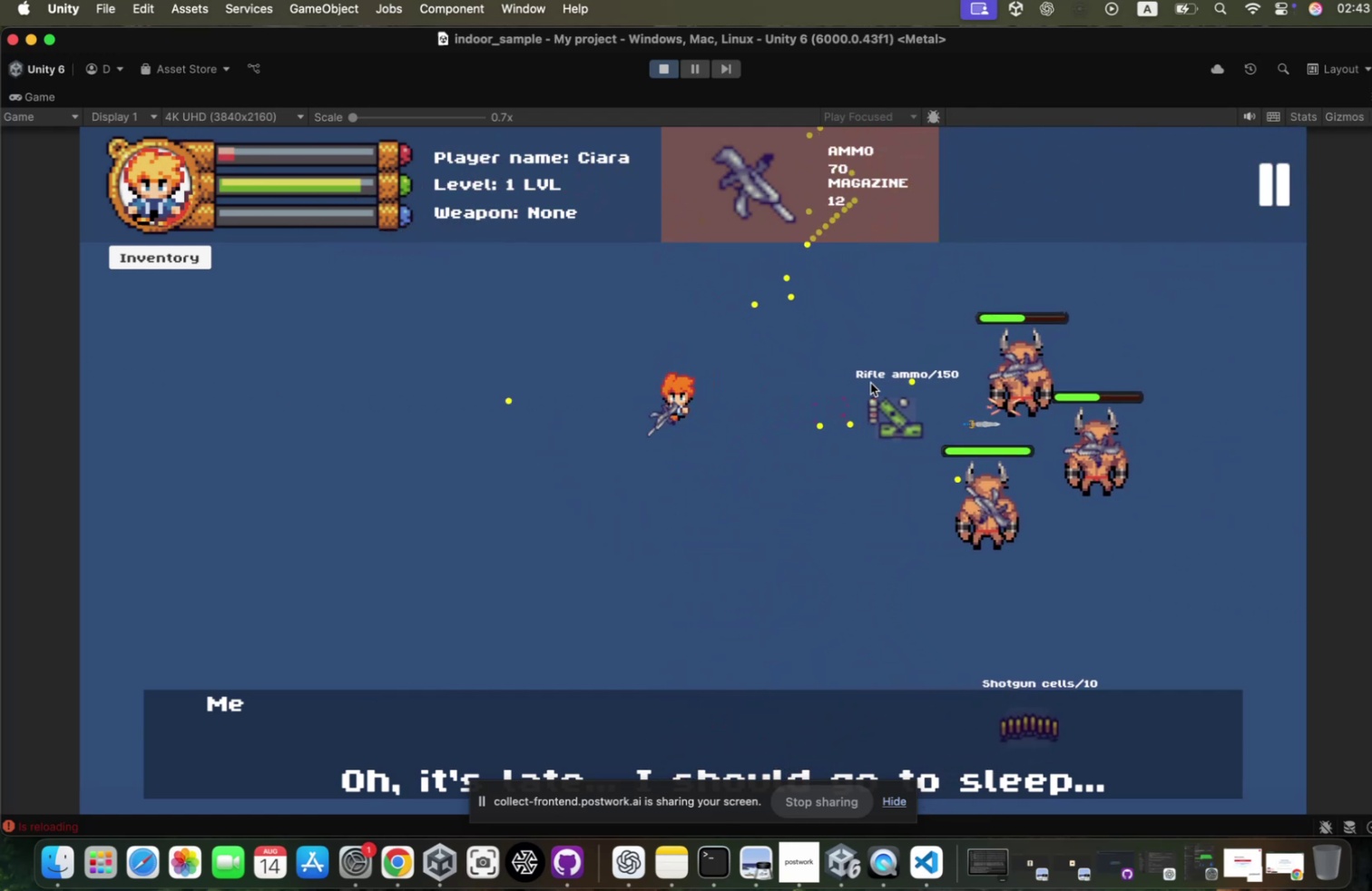 
hold_key(key=S, duration=0.58)
 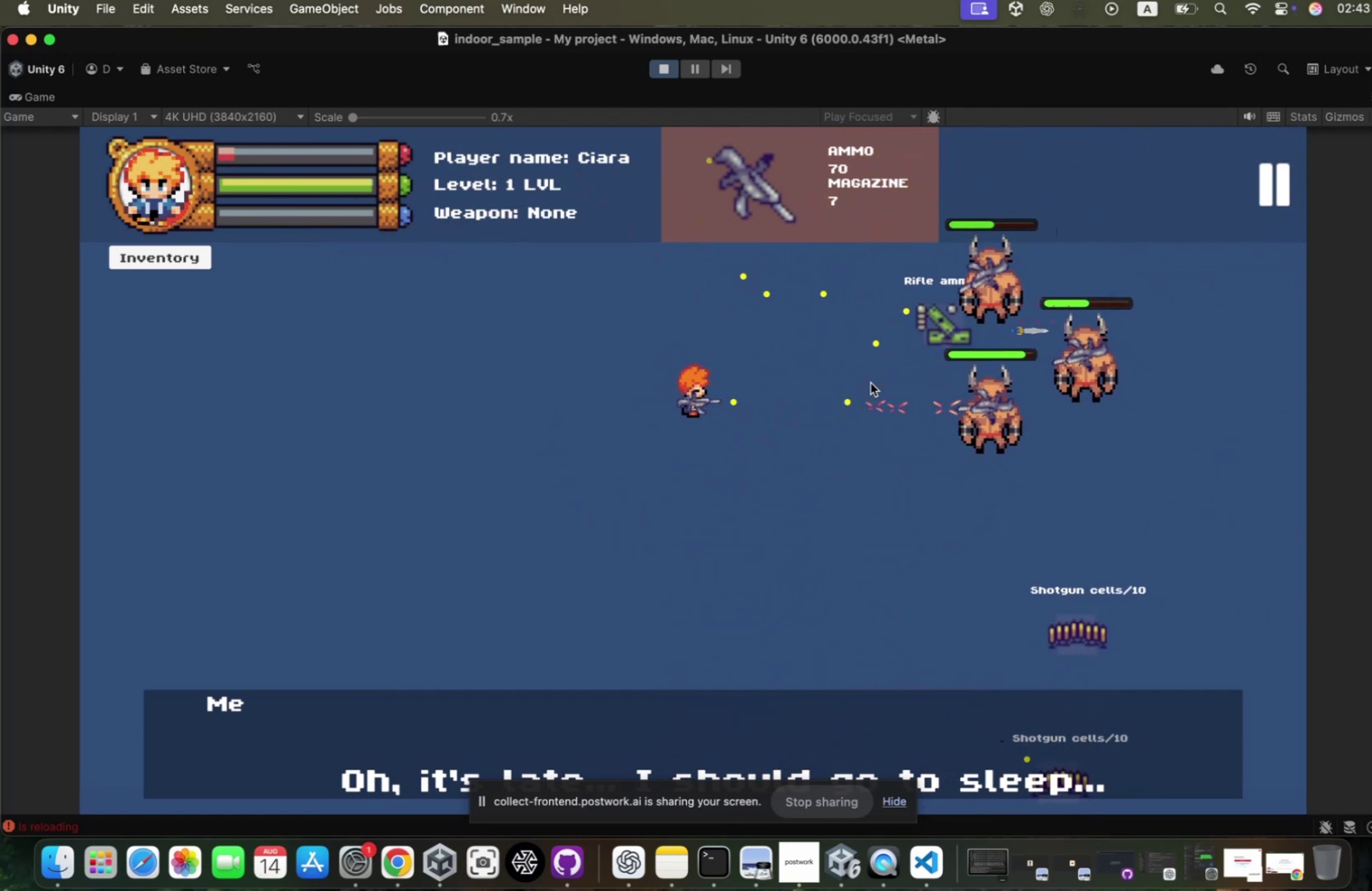 
key(D)
 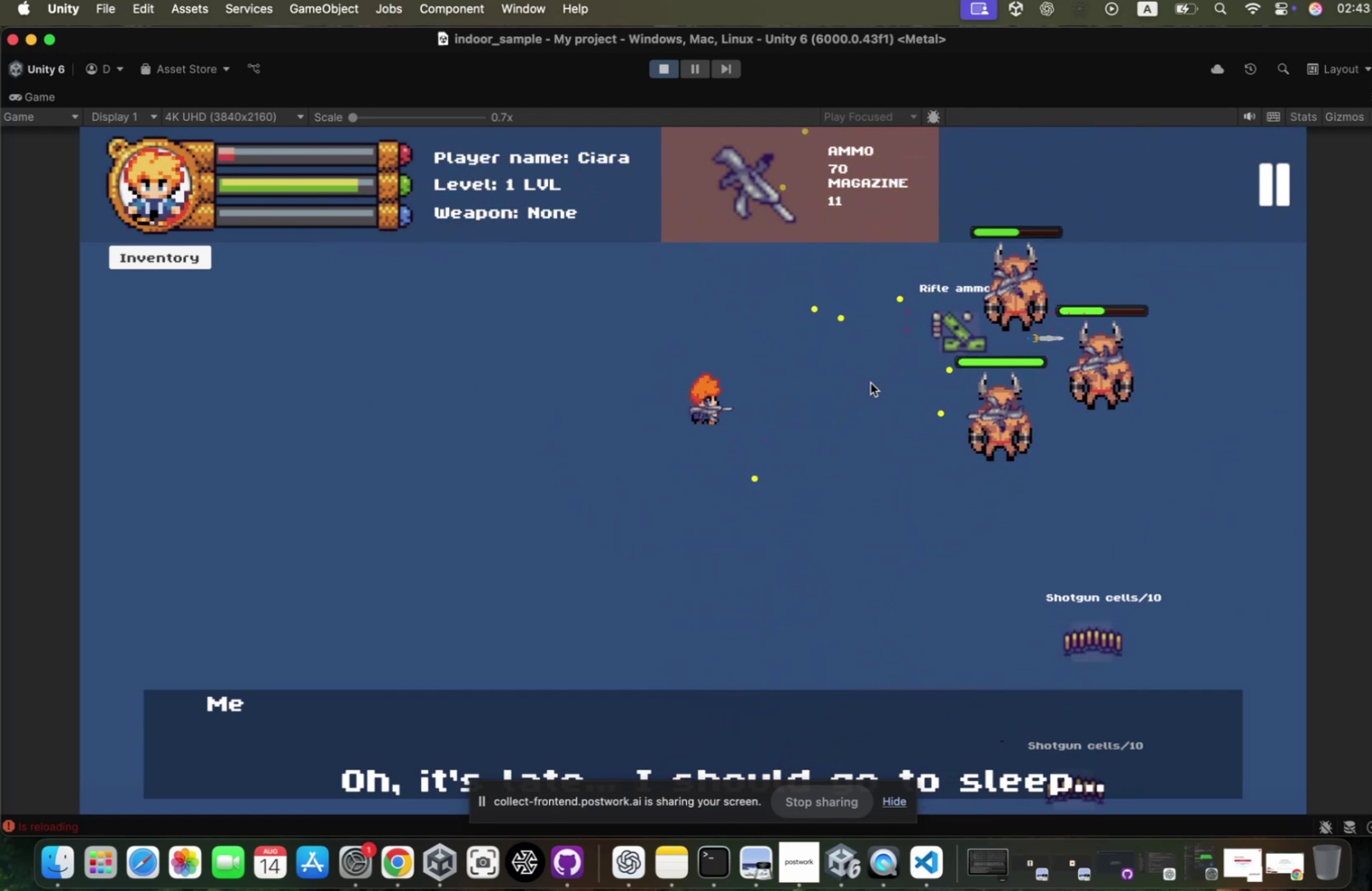 
left_click([862, 387])
 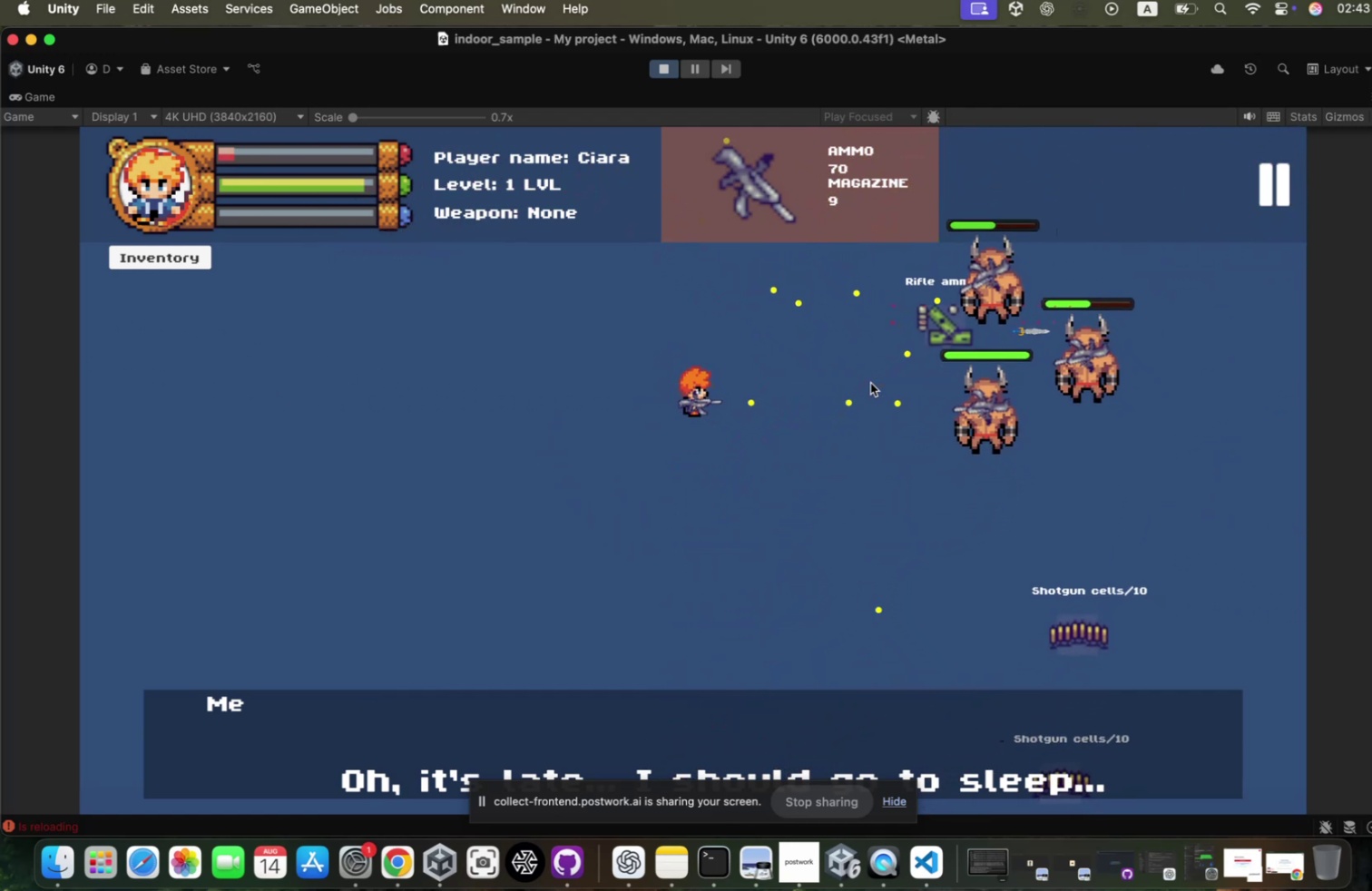 
double_click([862, 387])
 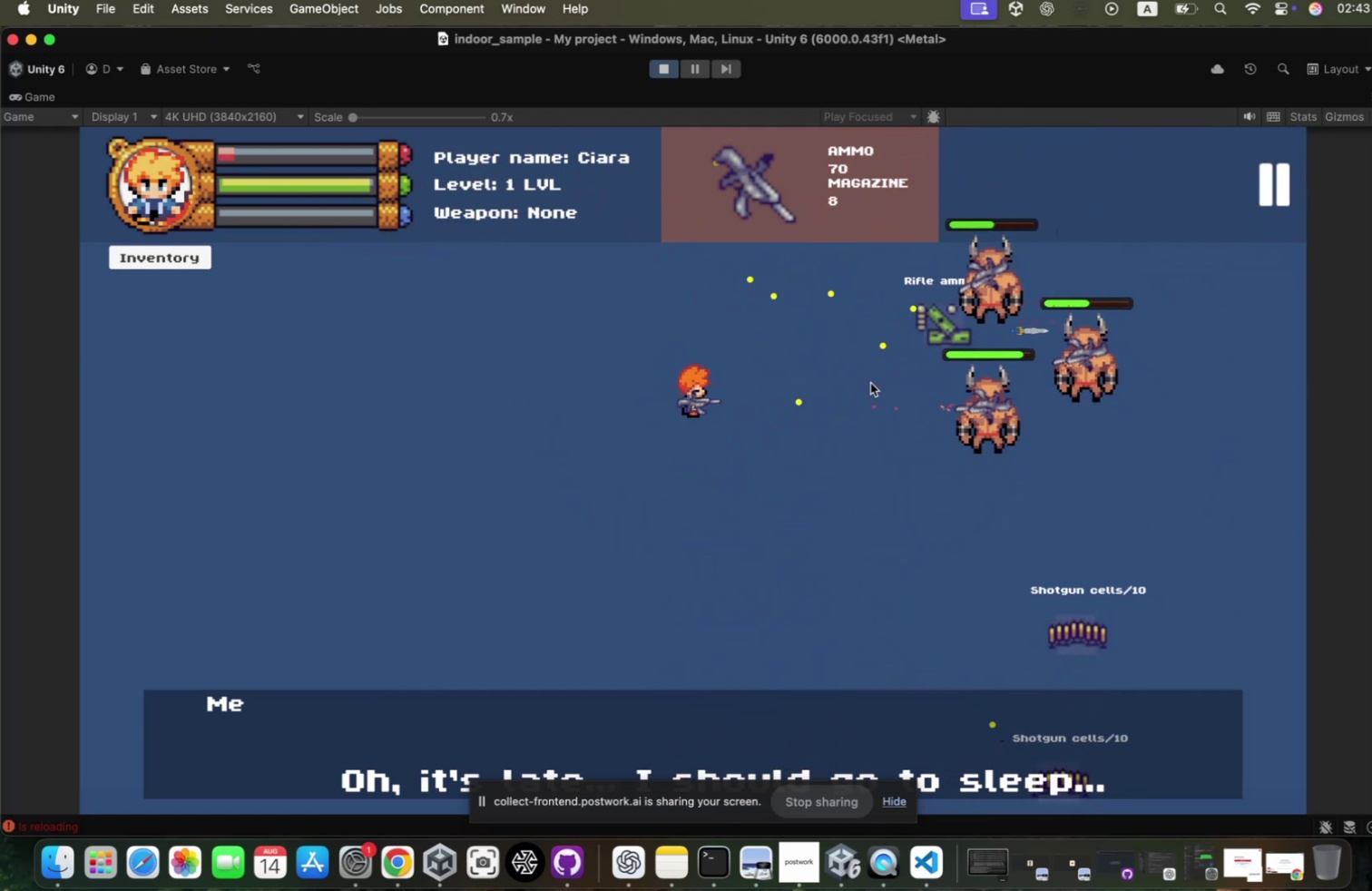 
triple_click([862, 387])
 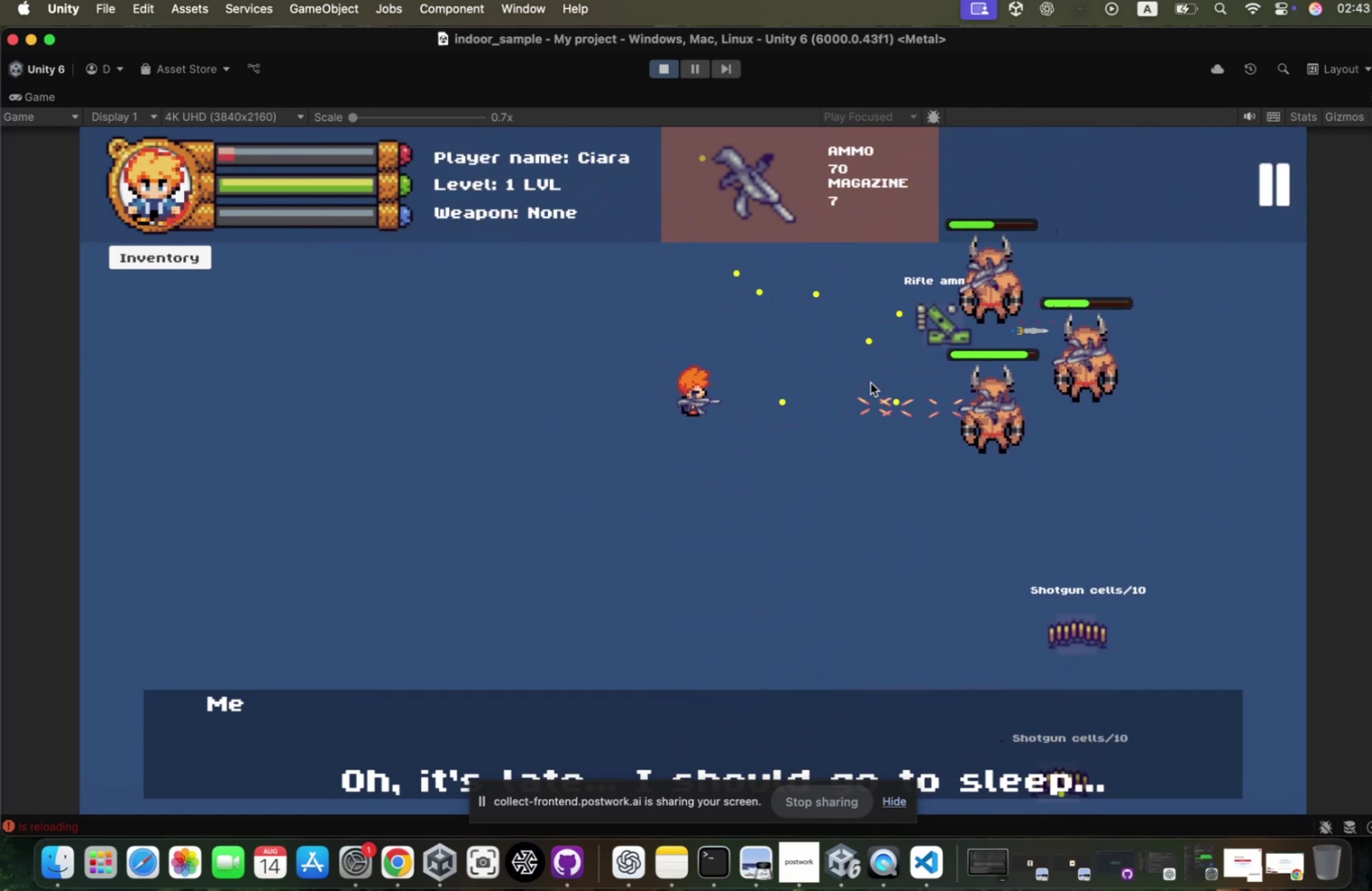 
triple_click([862, 387])
 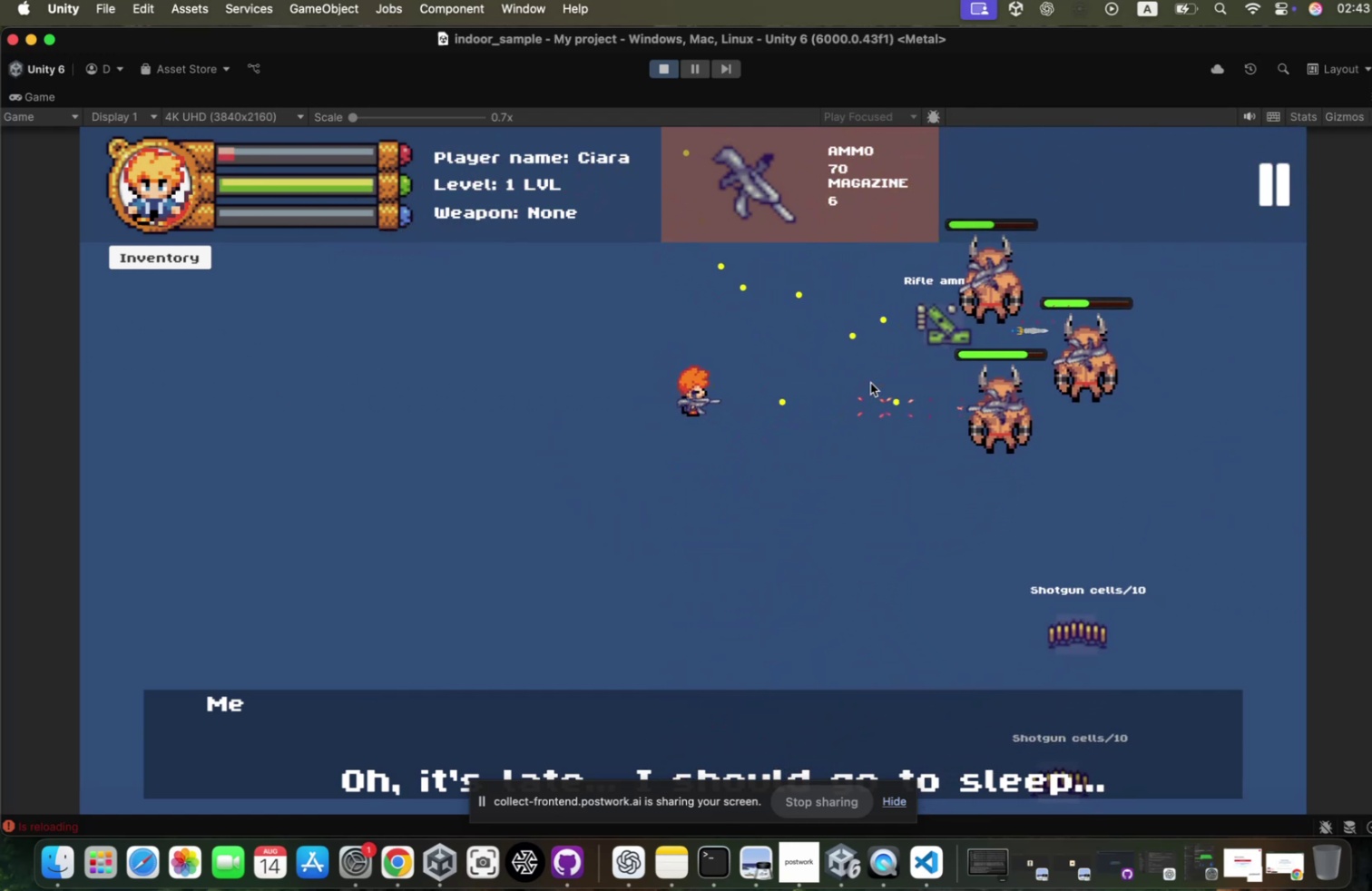 
triple_click([862, 387])
 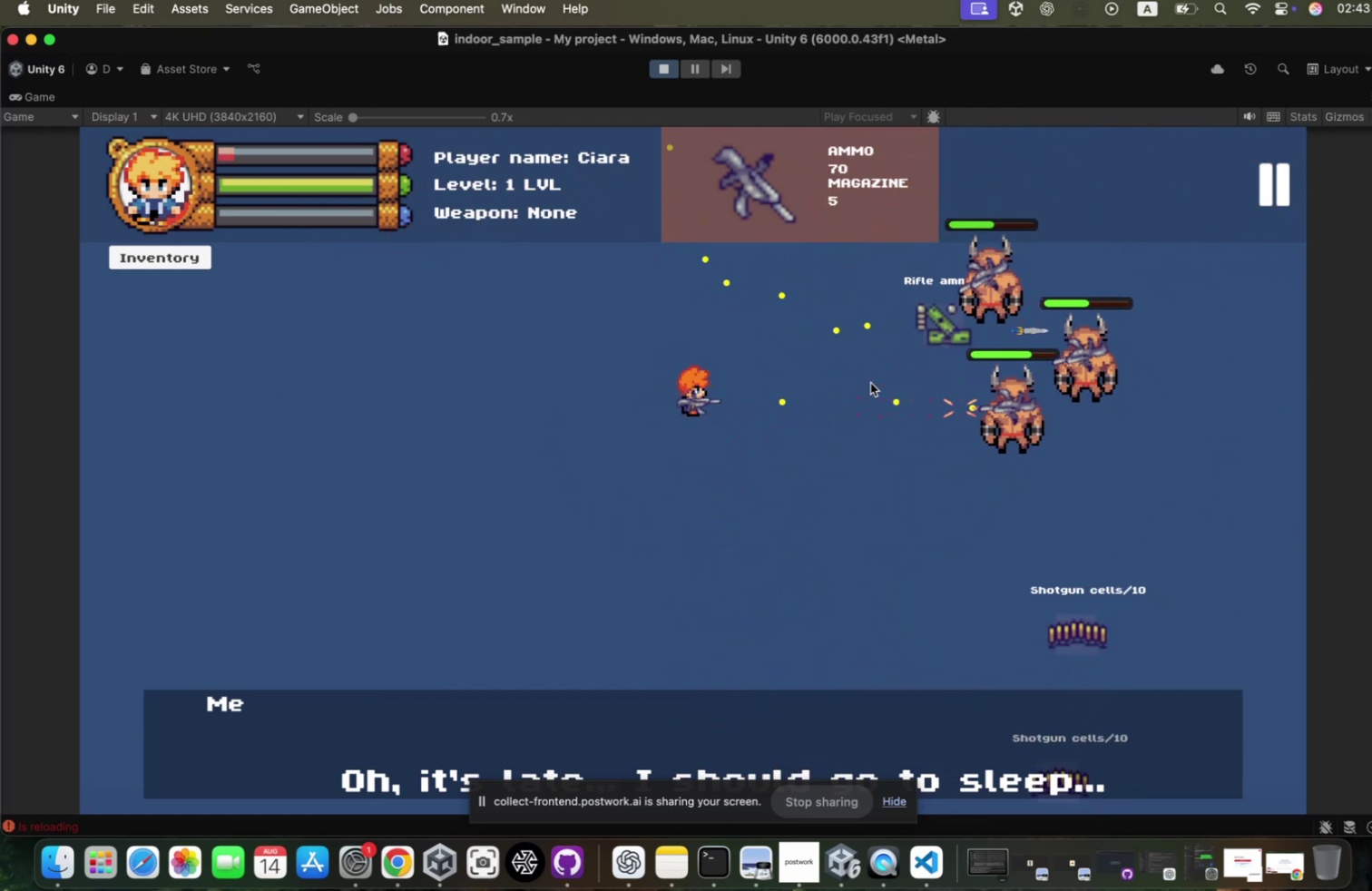 
triple_click([862, 387])
 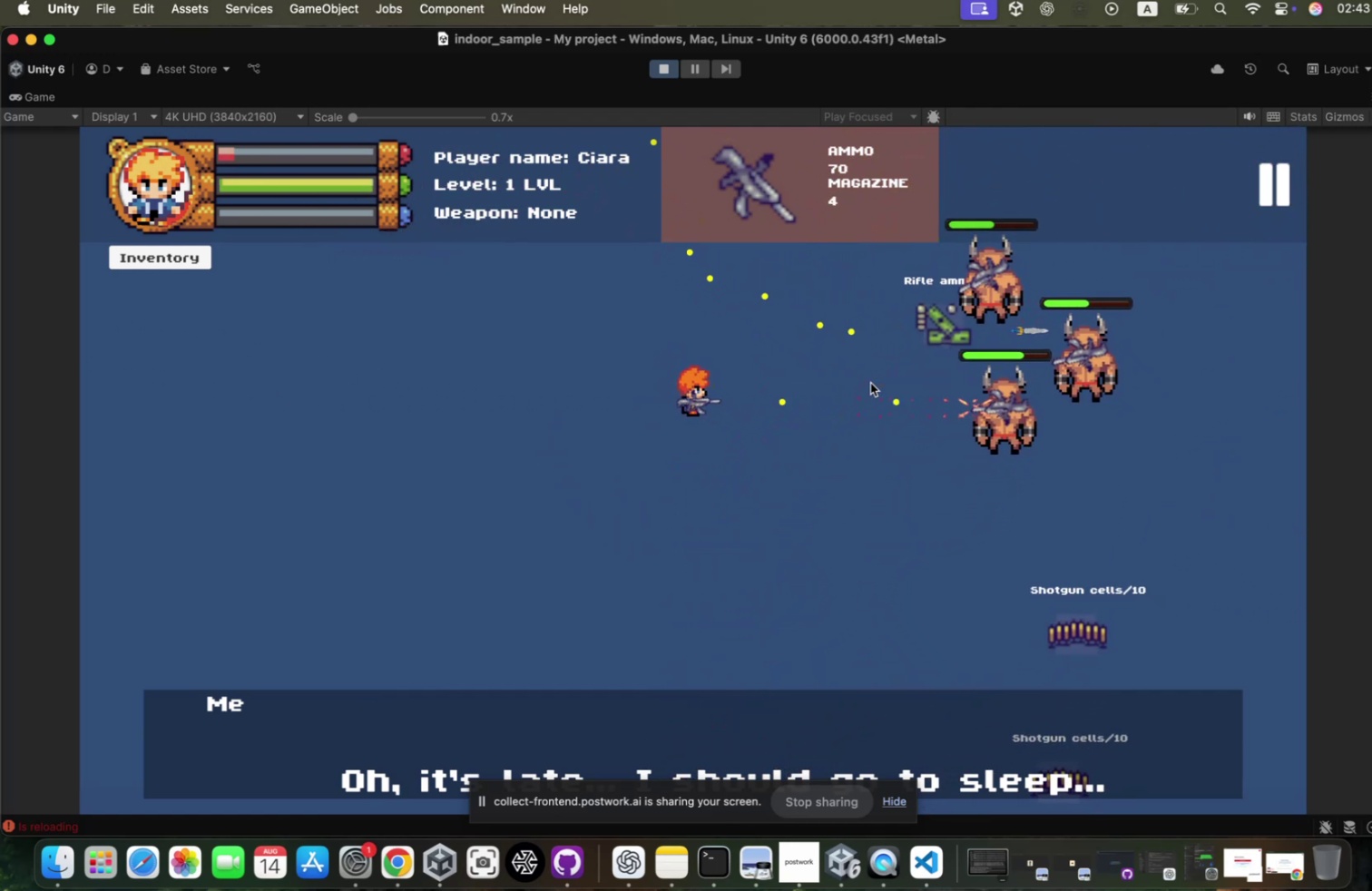 
triple_click([862, 387])
 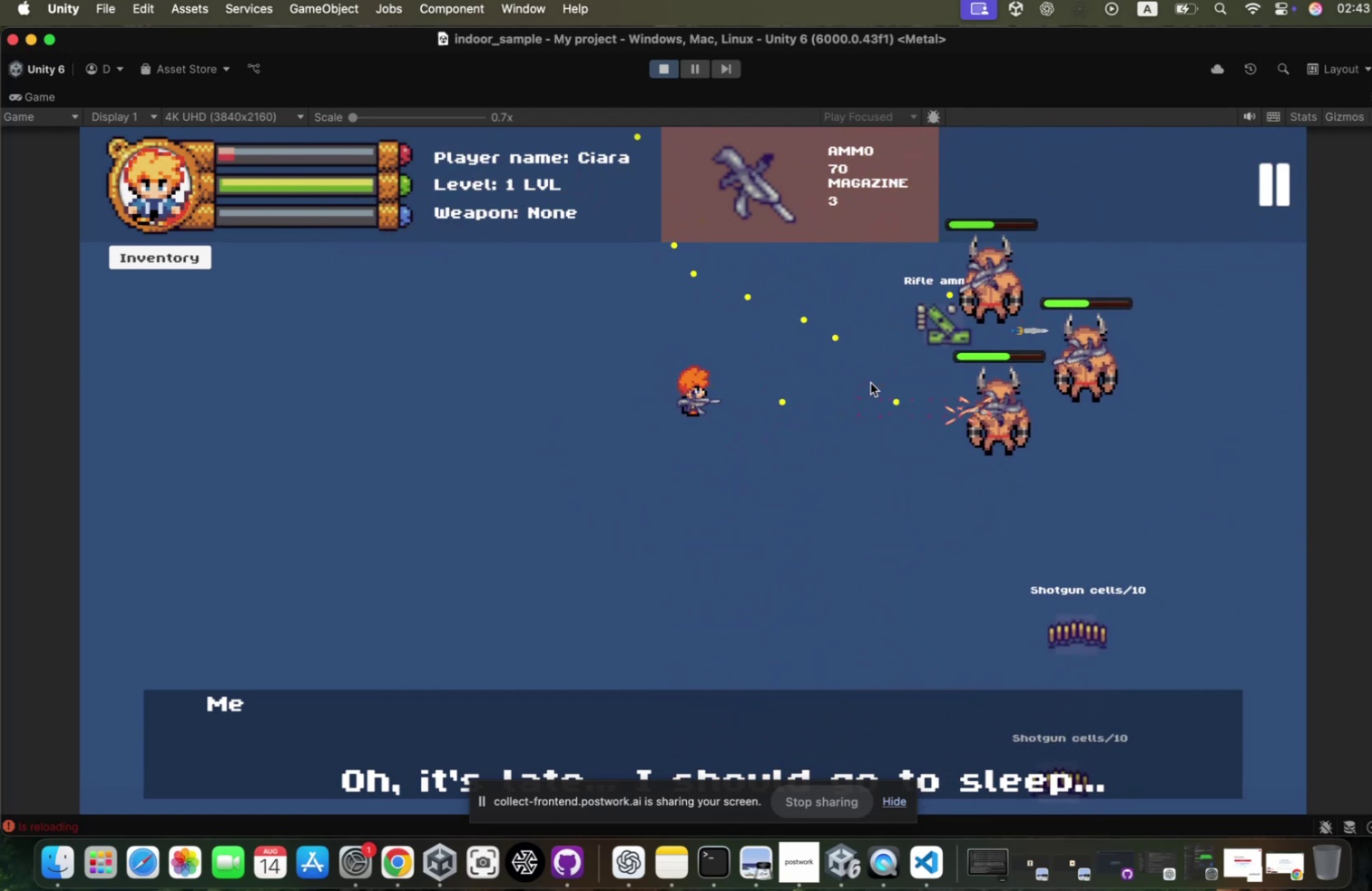 
triple_click([862, 387])
 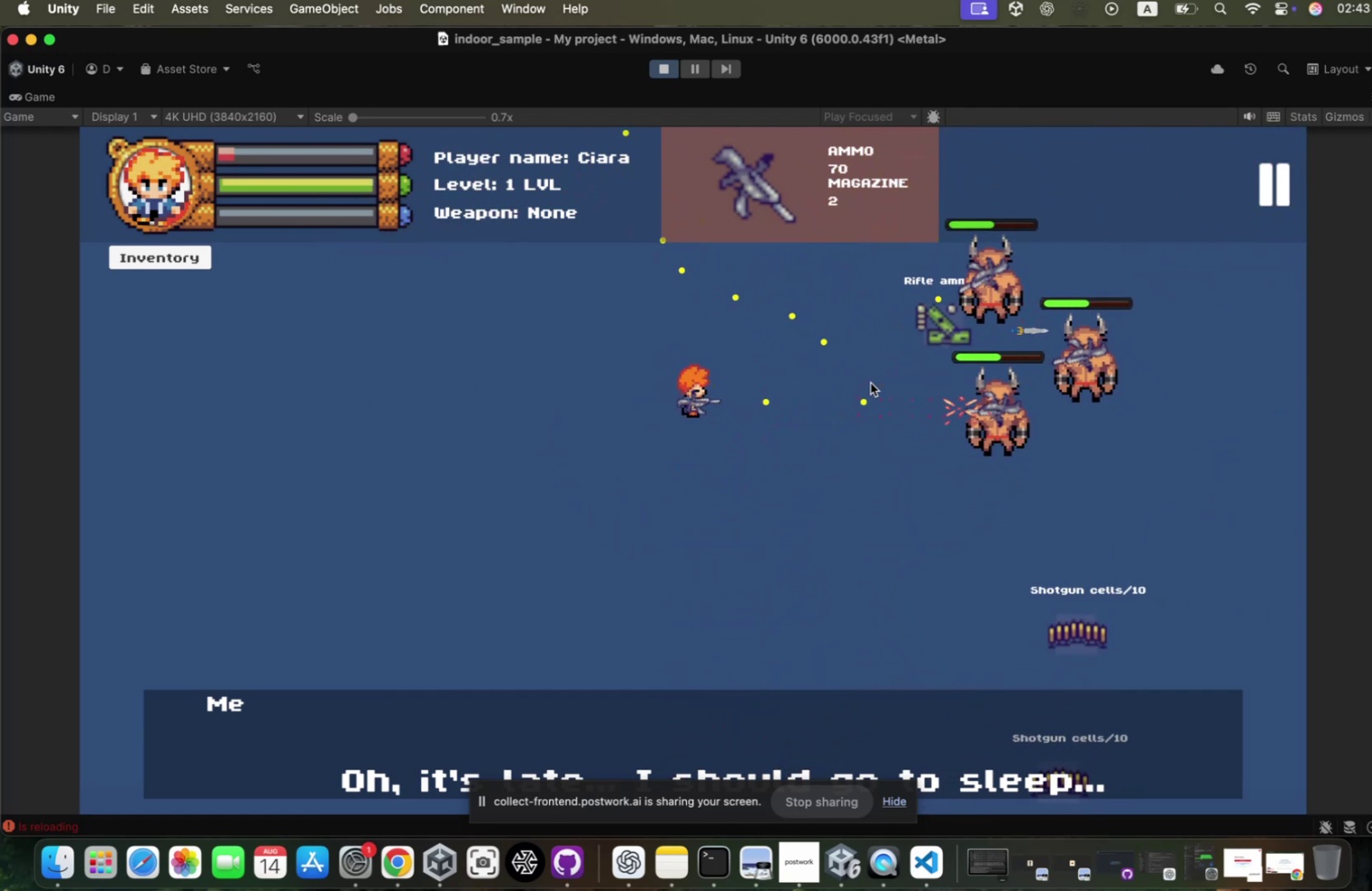 
triple_click([862, 387])
 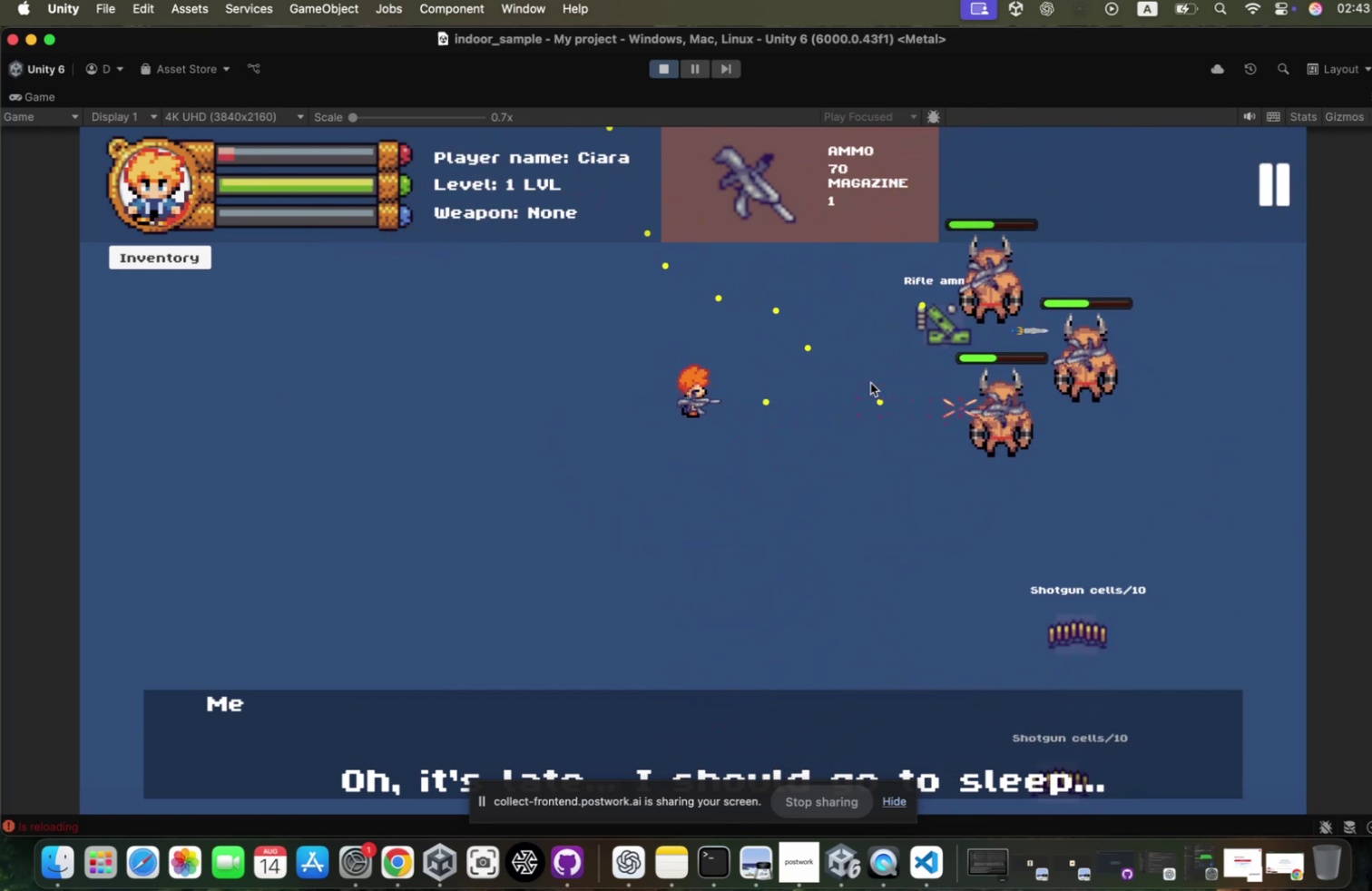 
triple_click([862, 387])
 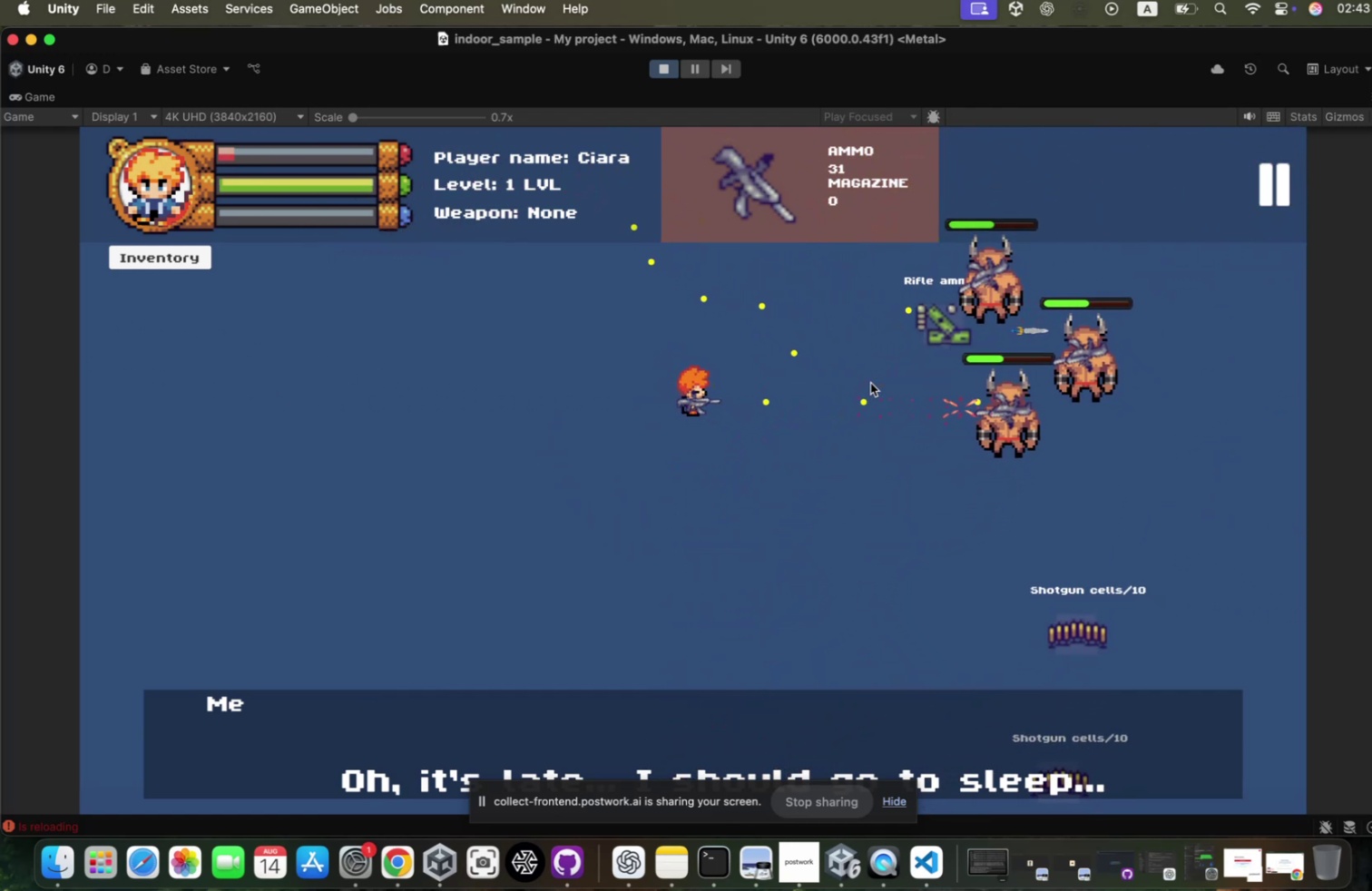 
triple_click([862, 387])
 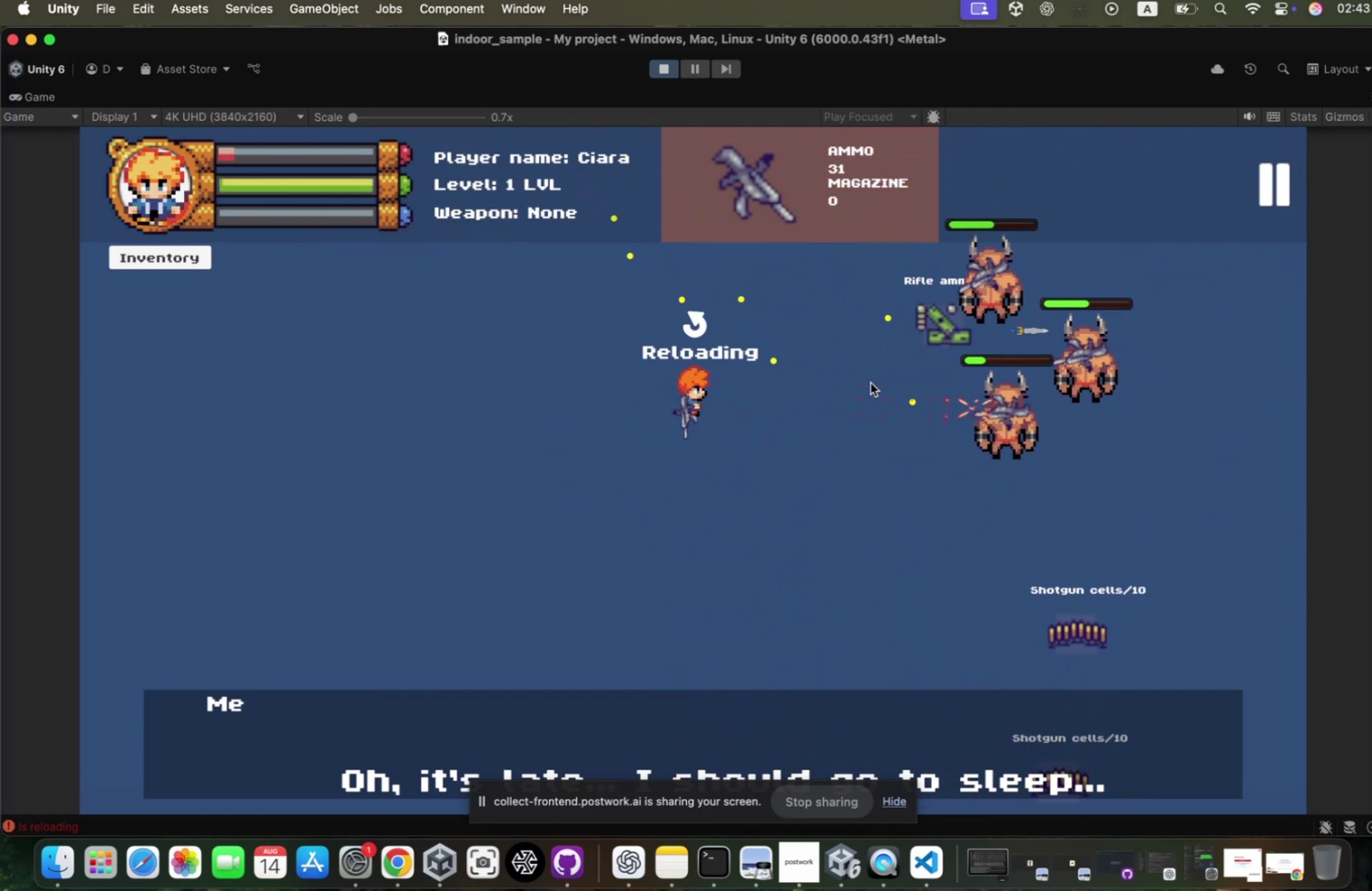 
triple_click([862, 387])
 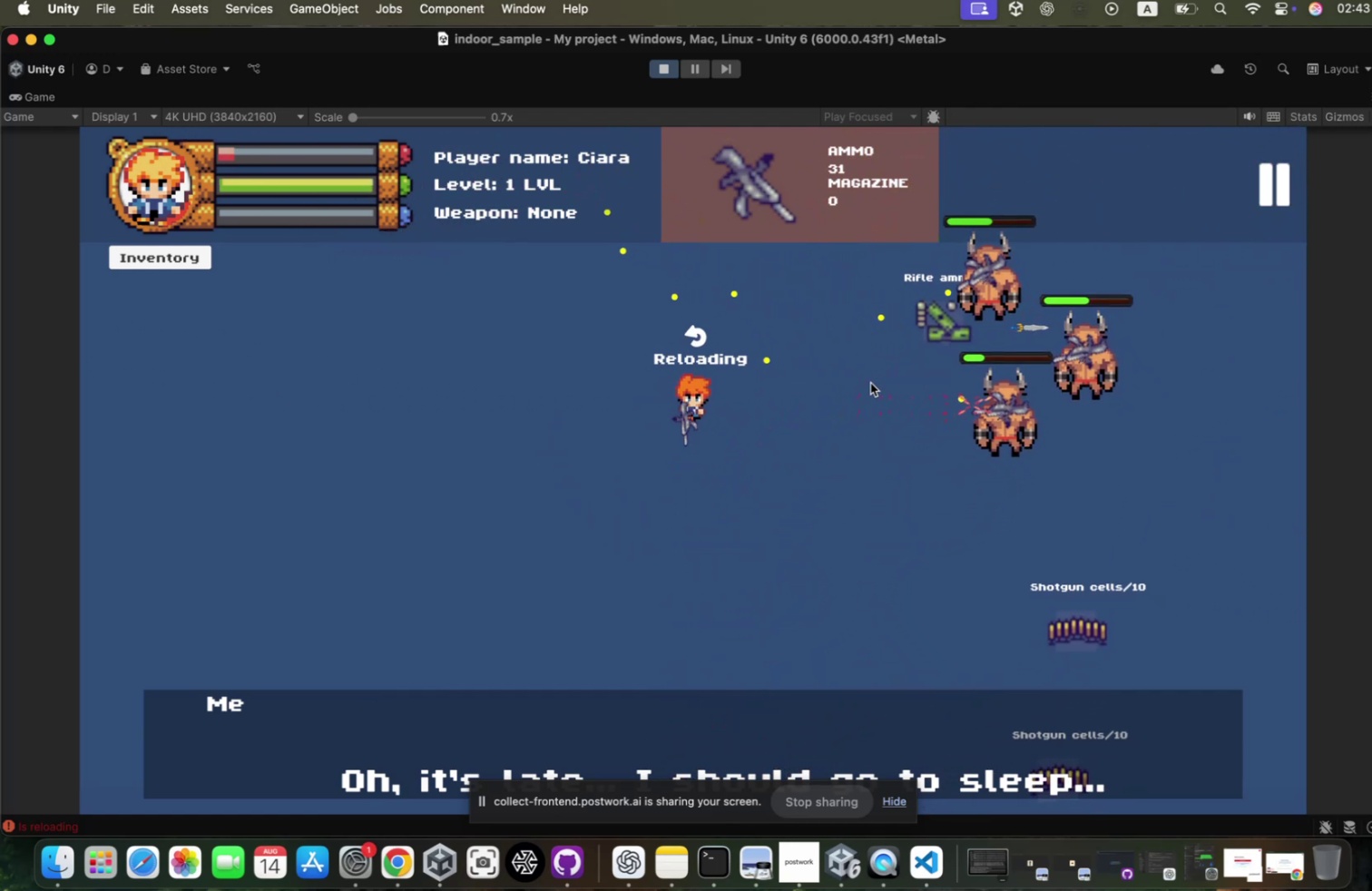 
hold_key(key=S, duration=2.35)
 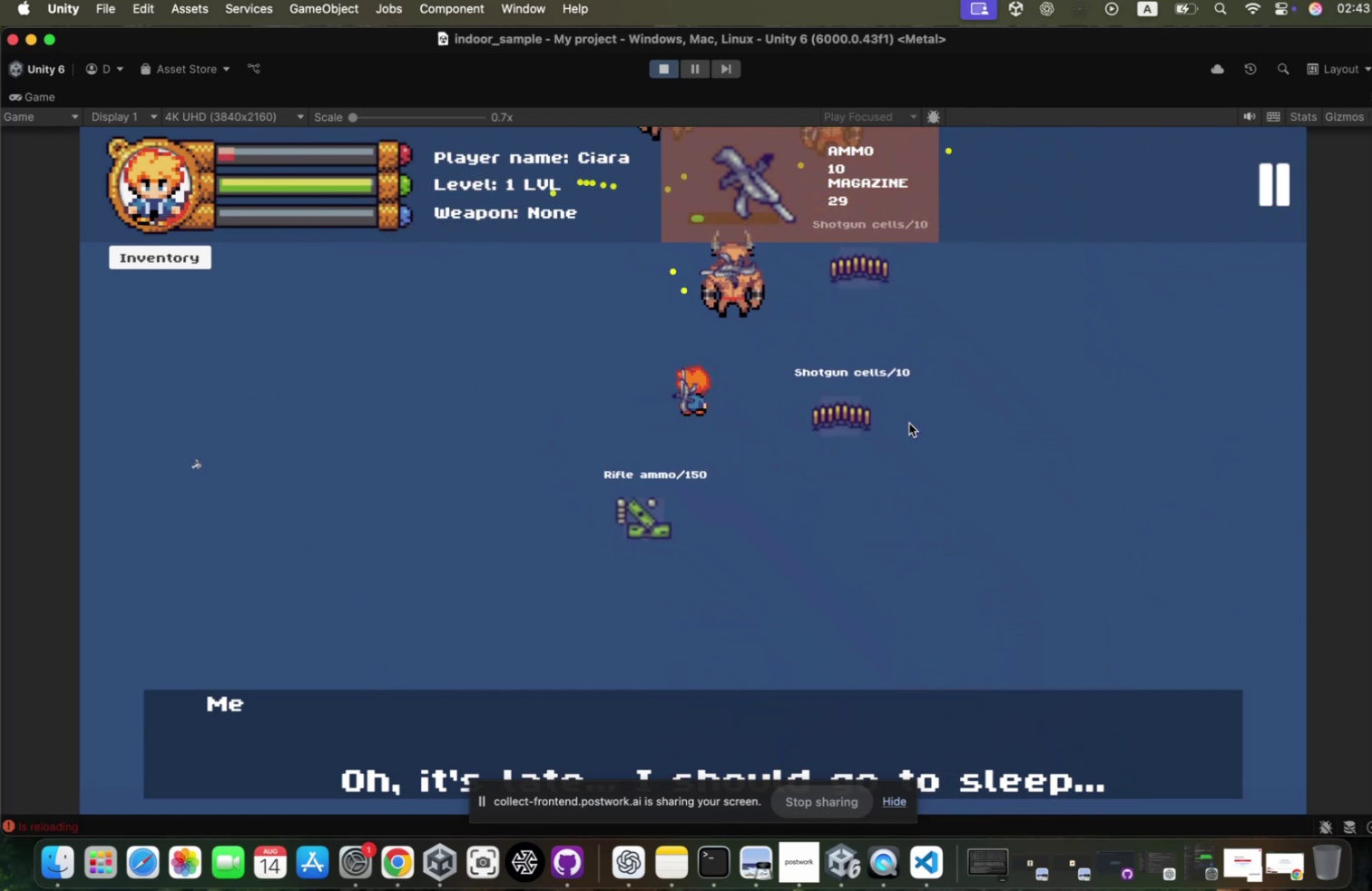 
triple_click([862, 387])
 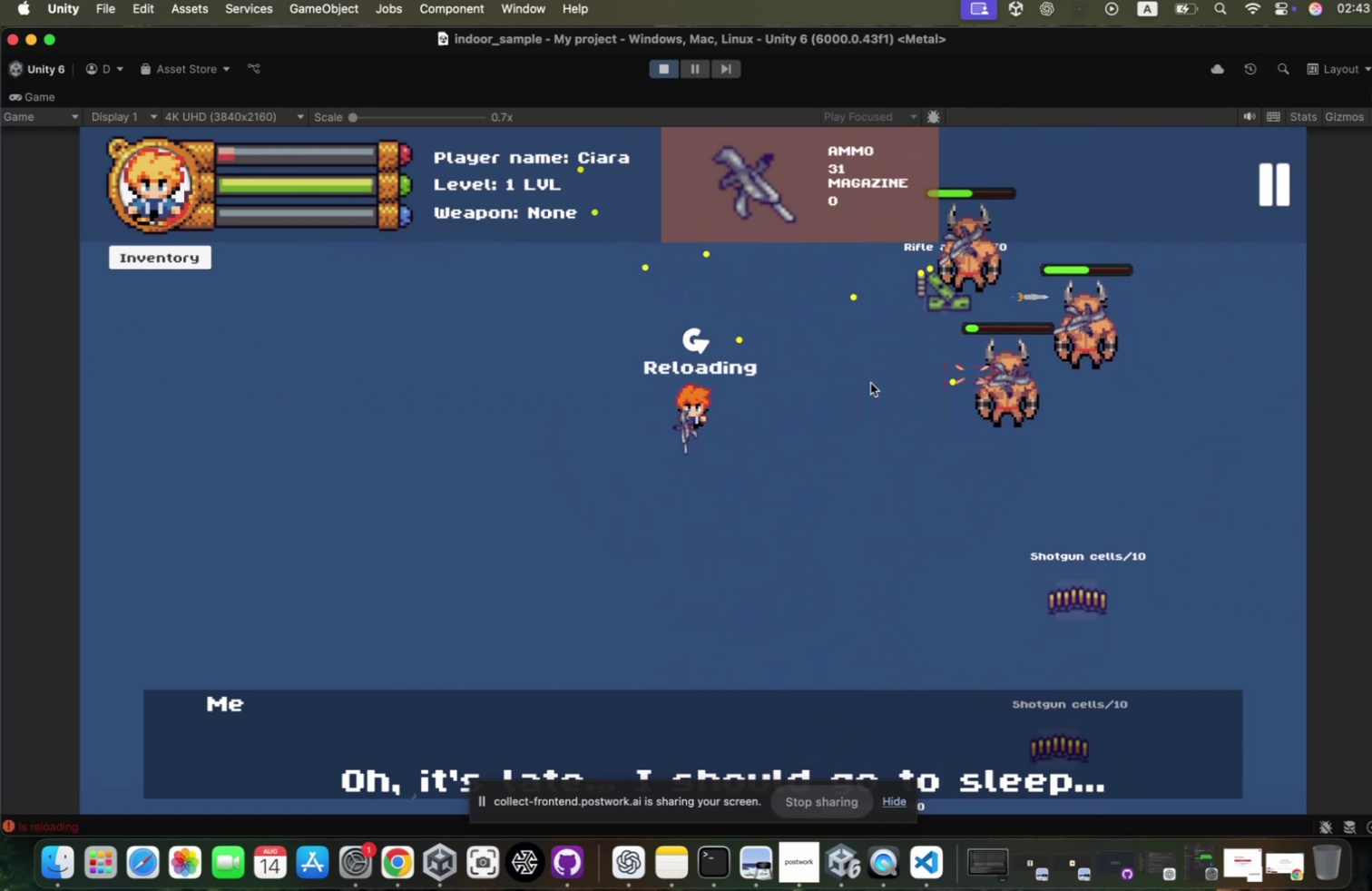 
type(drw)
 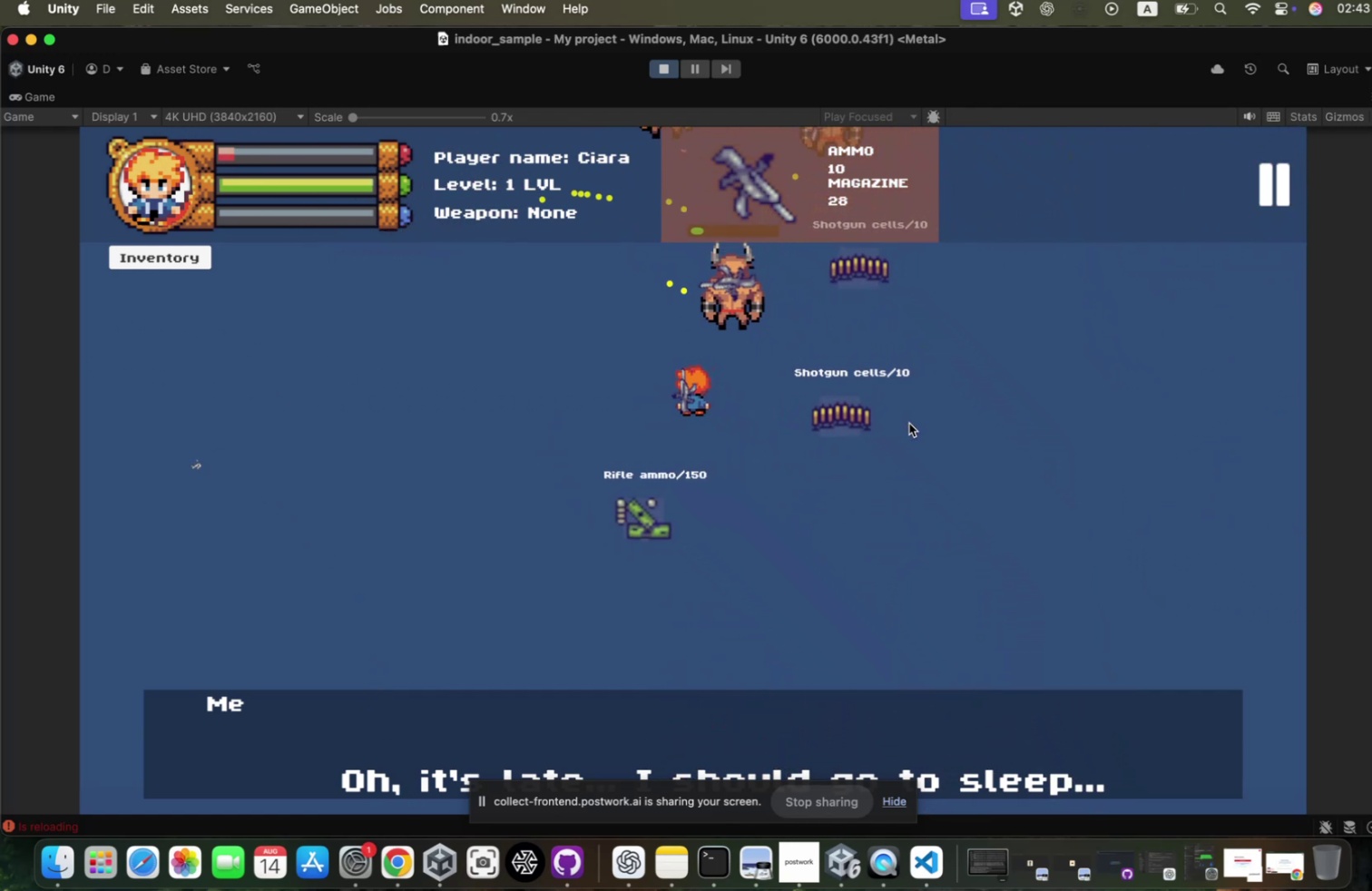 
hold_key(key=D, duration=1.12)
 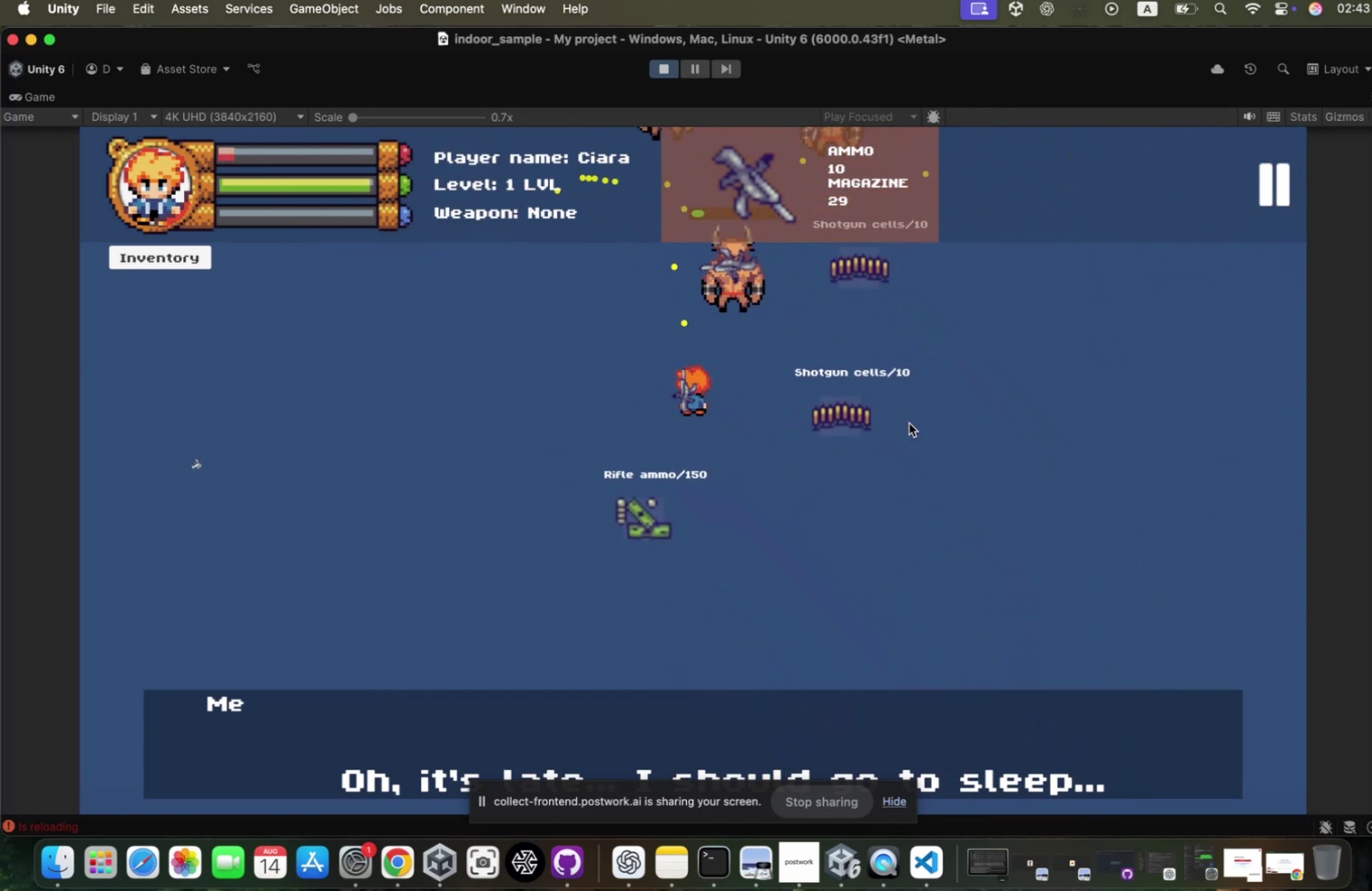 
triple_click([900, 426])
 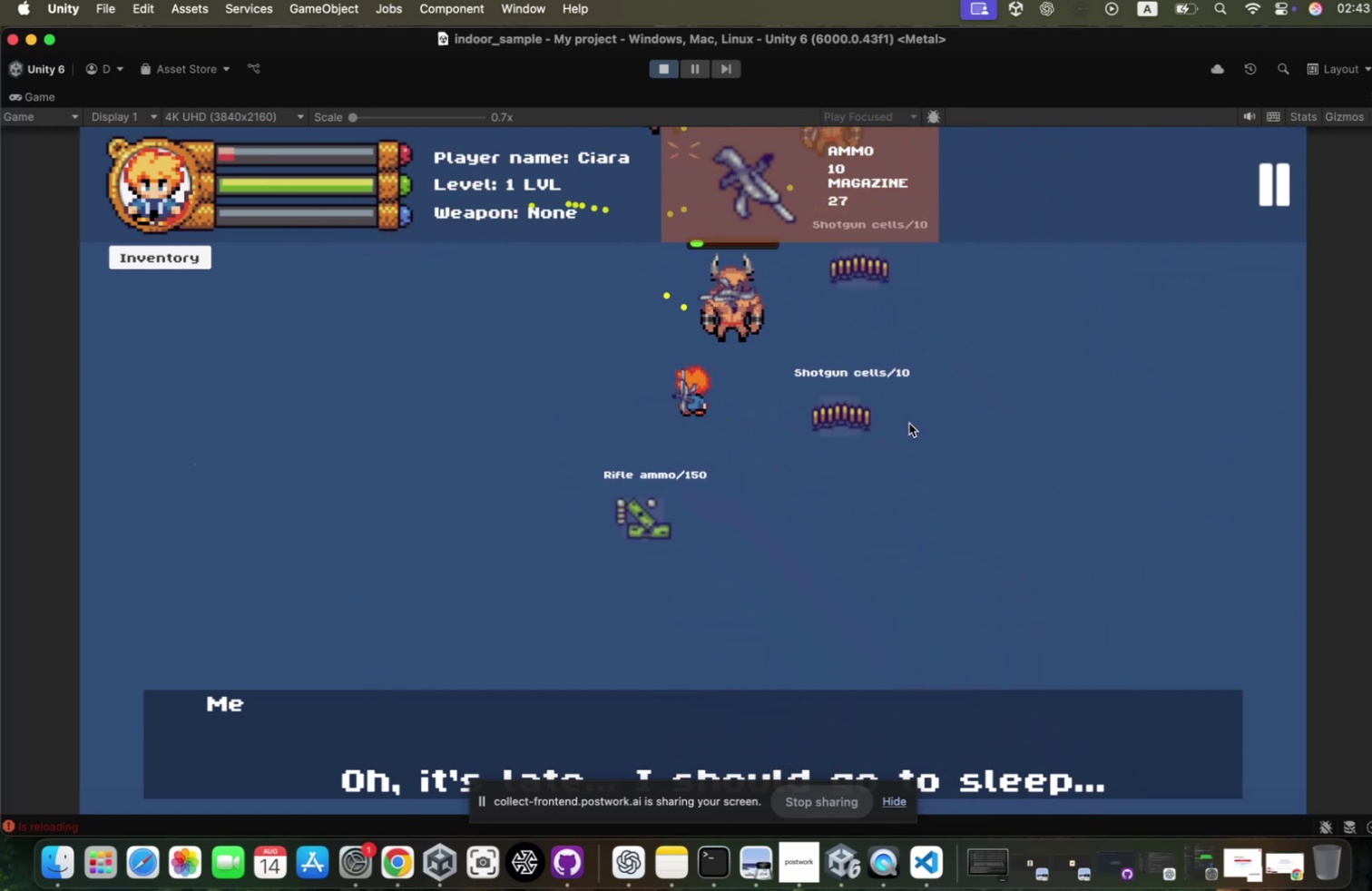 
triple_click([900, 426])
 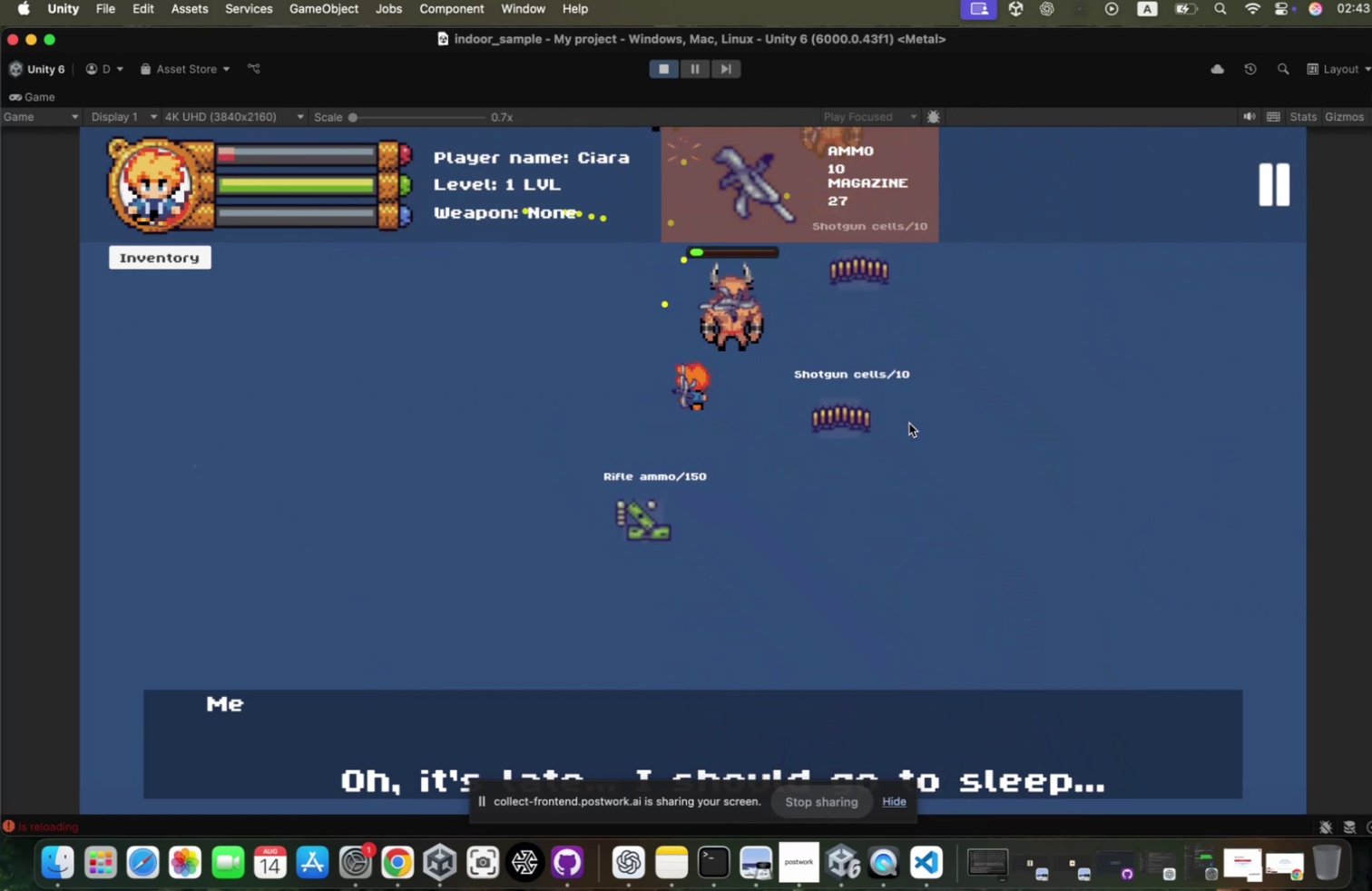 
key(W)
 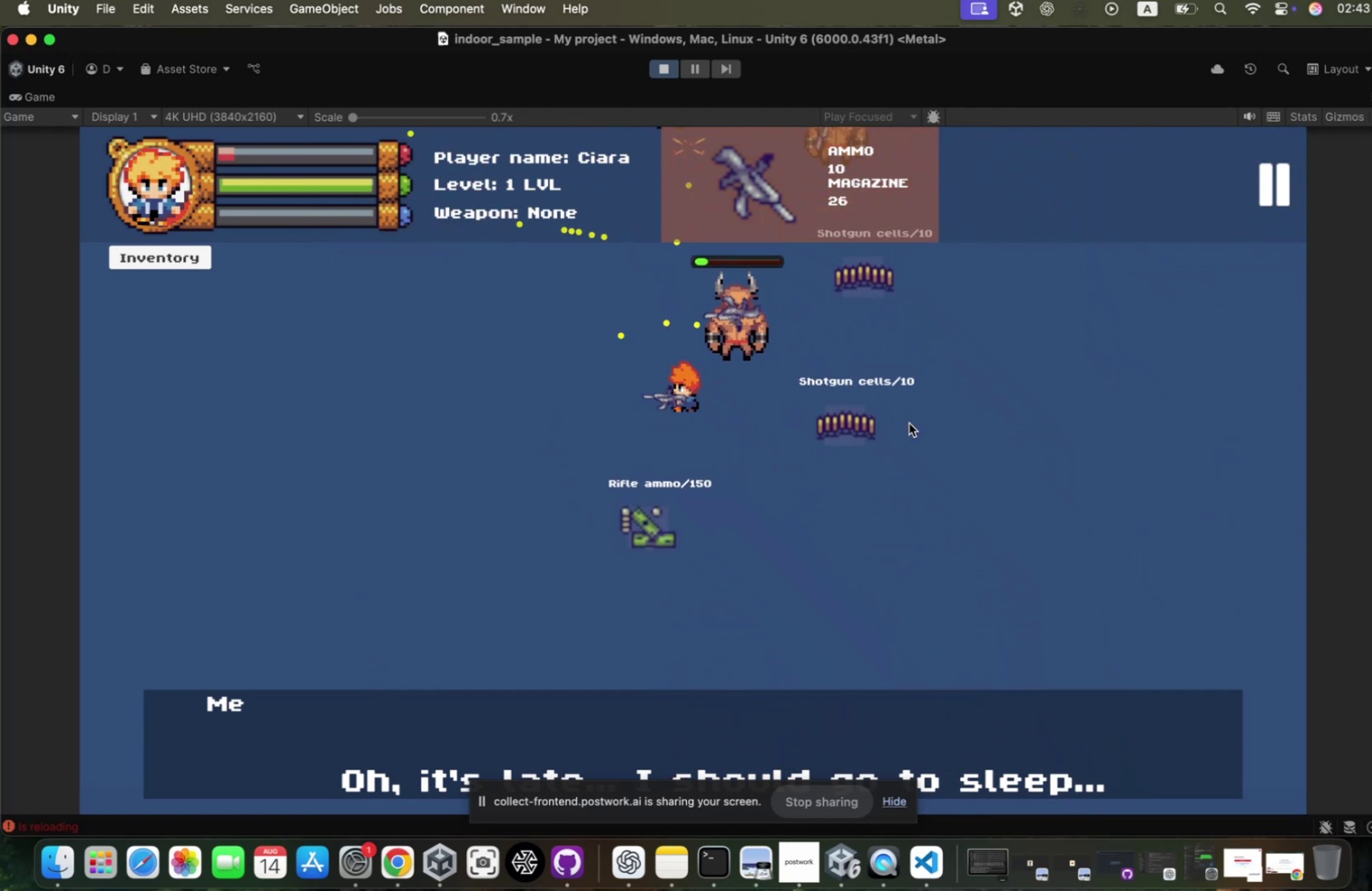 
hold_key(key=A, duration=0.54)
 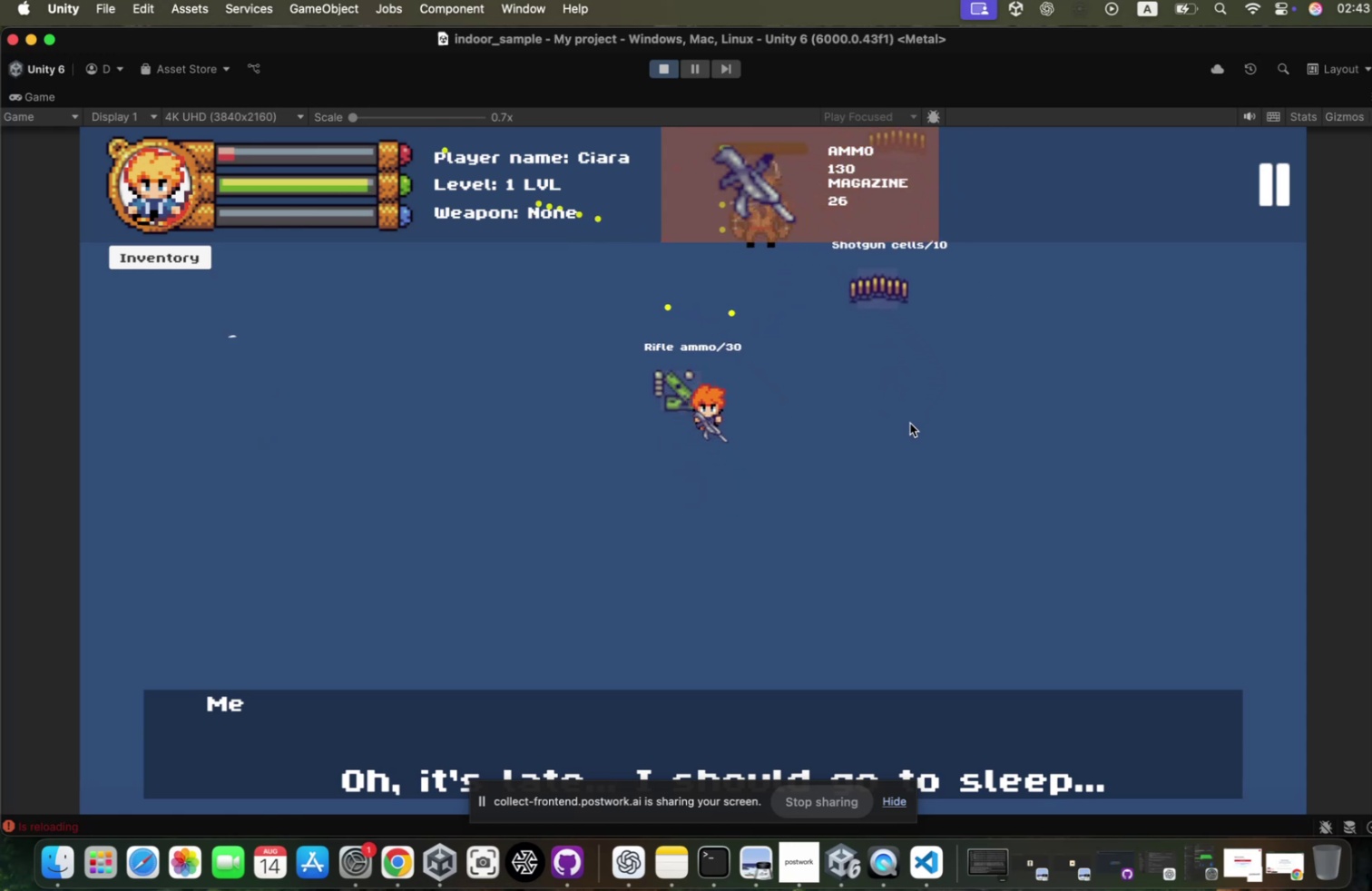 
left_click([900, 426])
 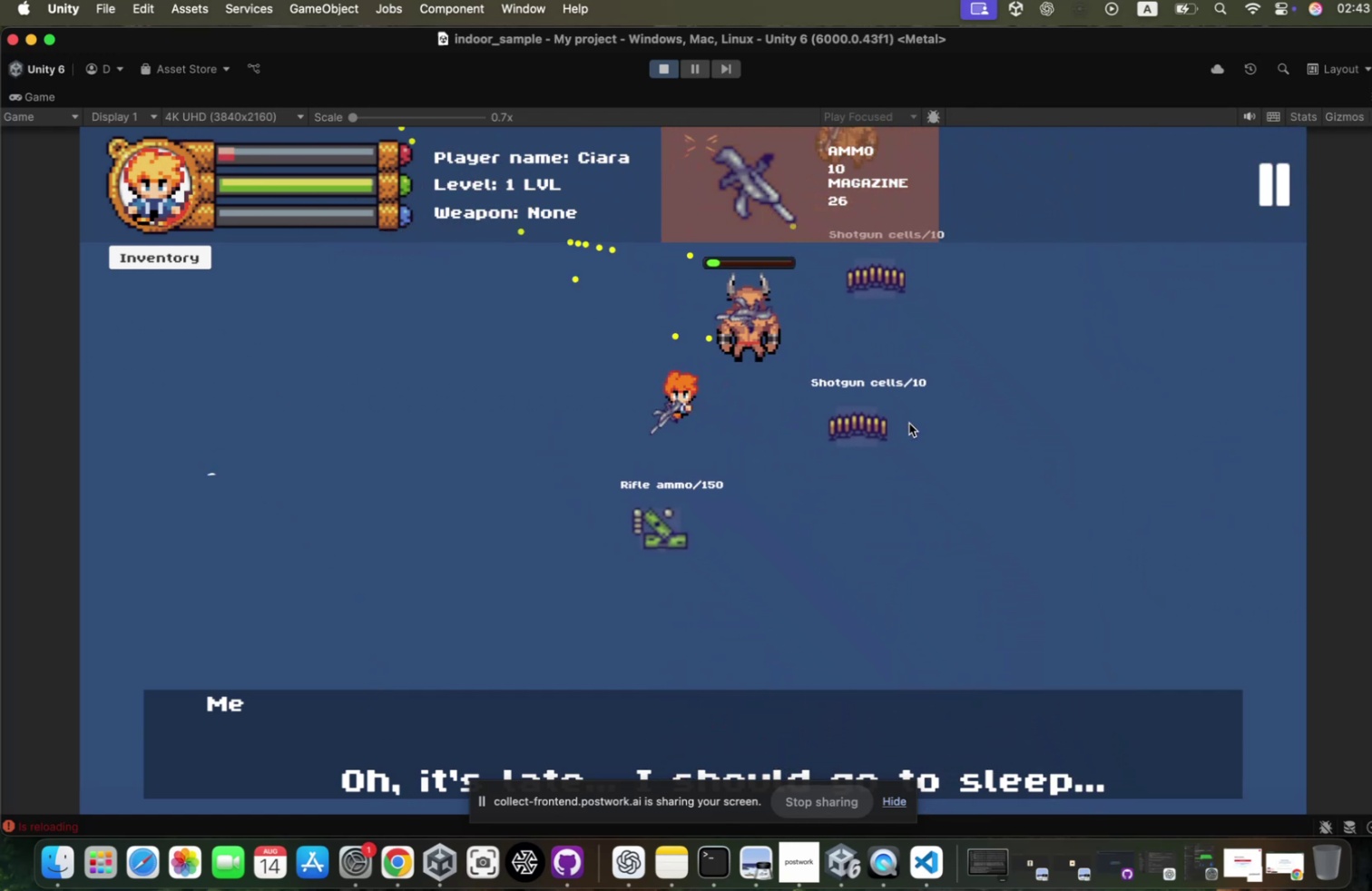 
hold_key(key=S, duration=1.38)
 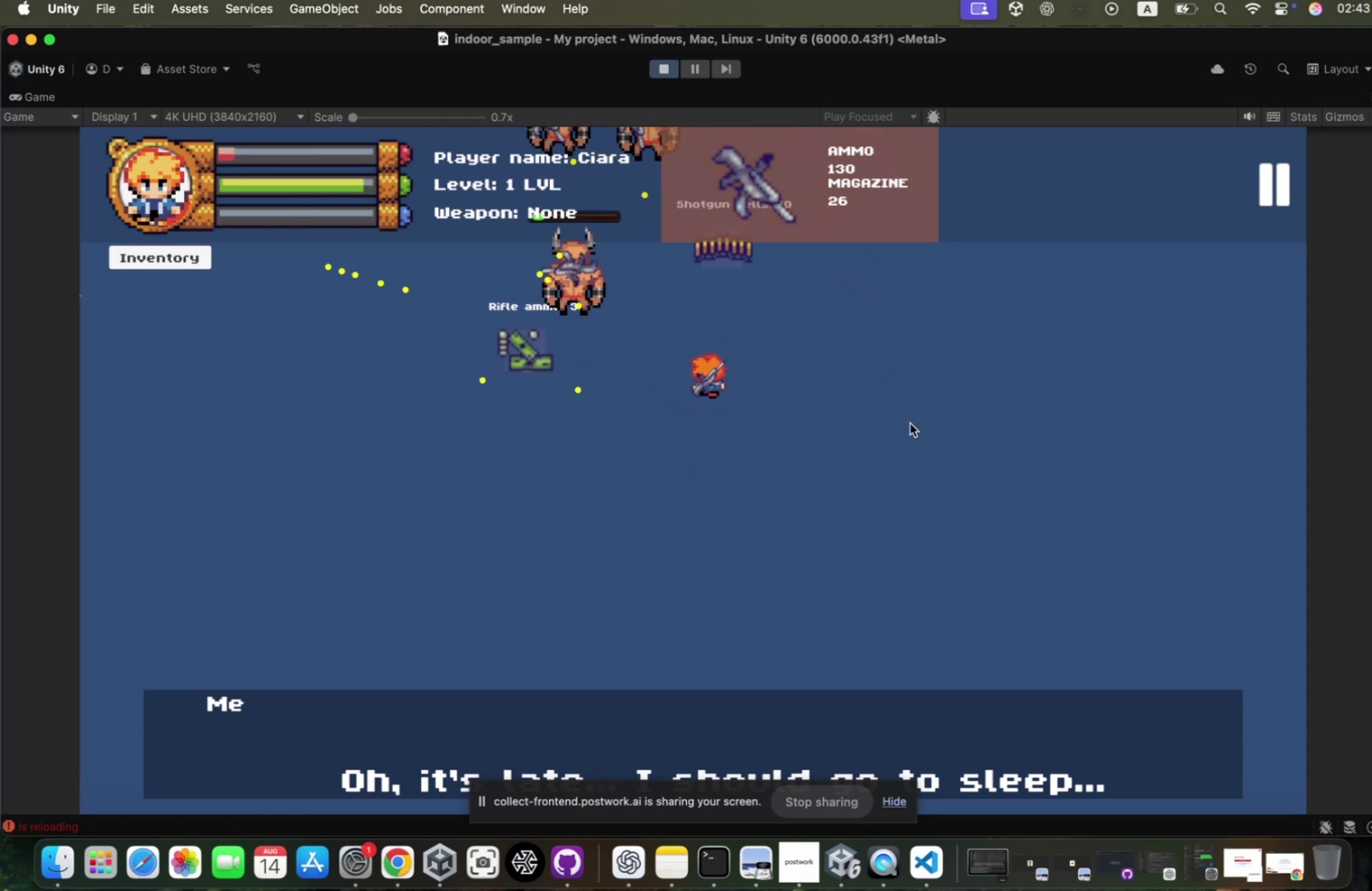 
type(da)
 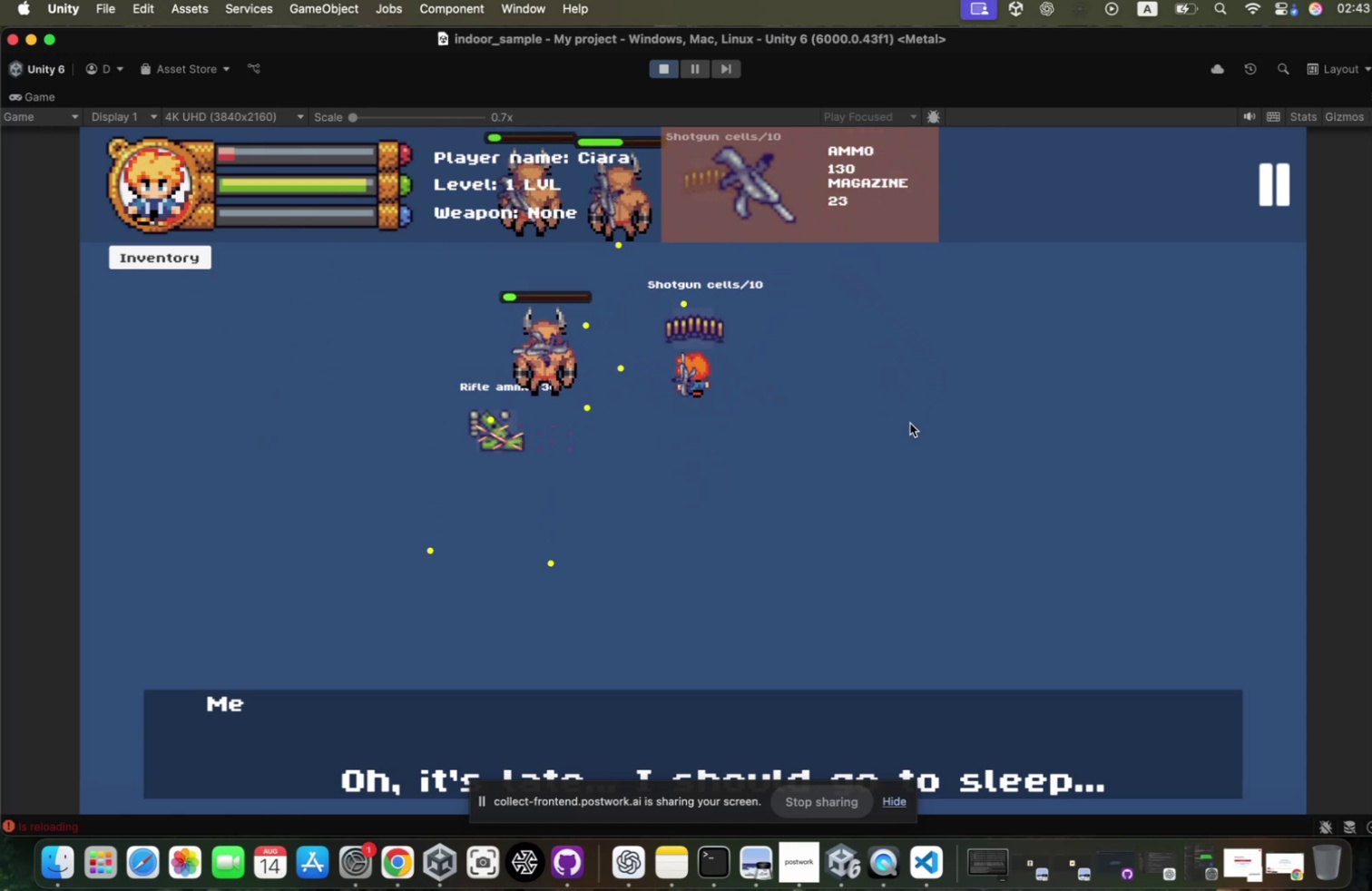 
hold_key(key=W, duration=0.59)
 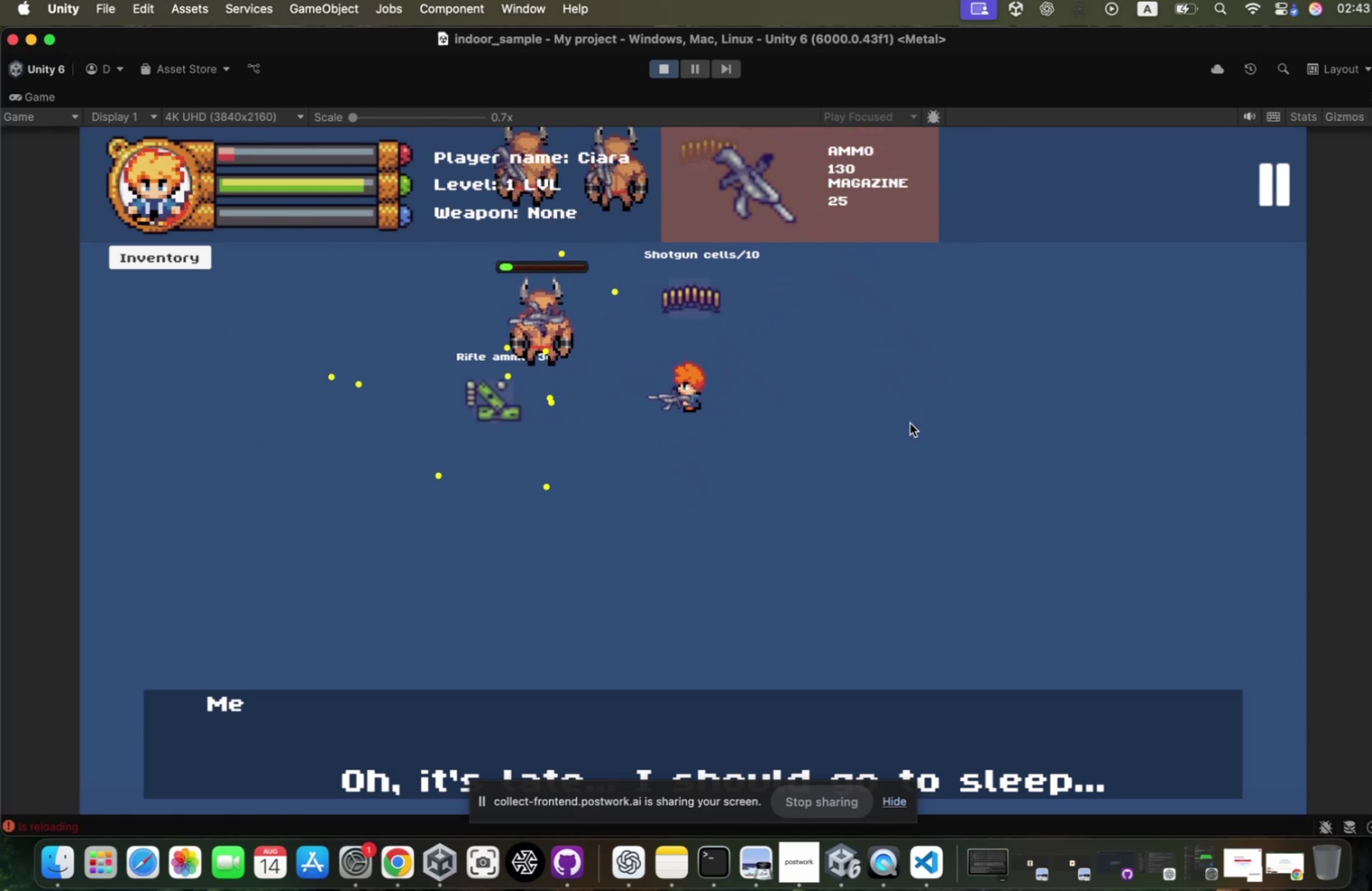 
left_click([901, 426])
 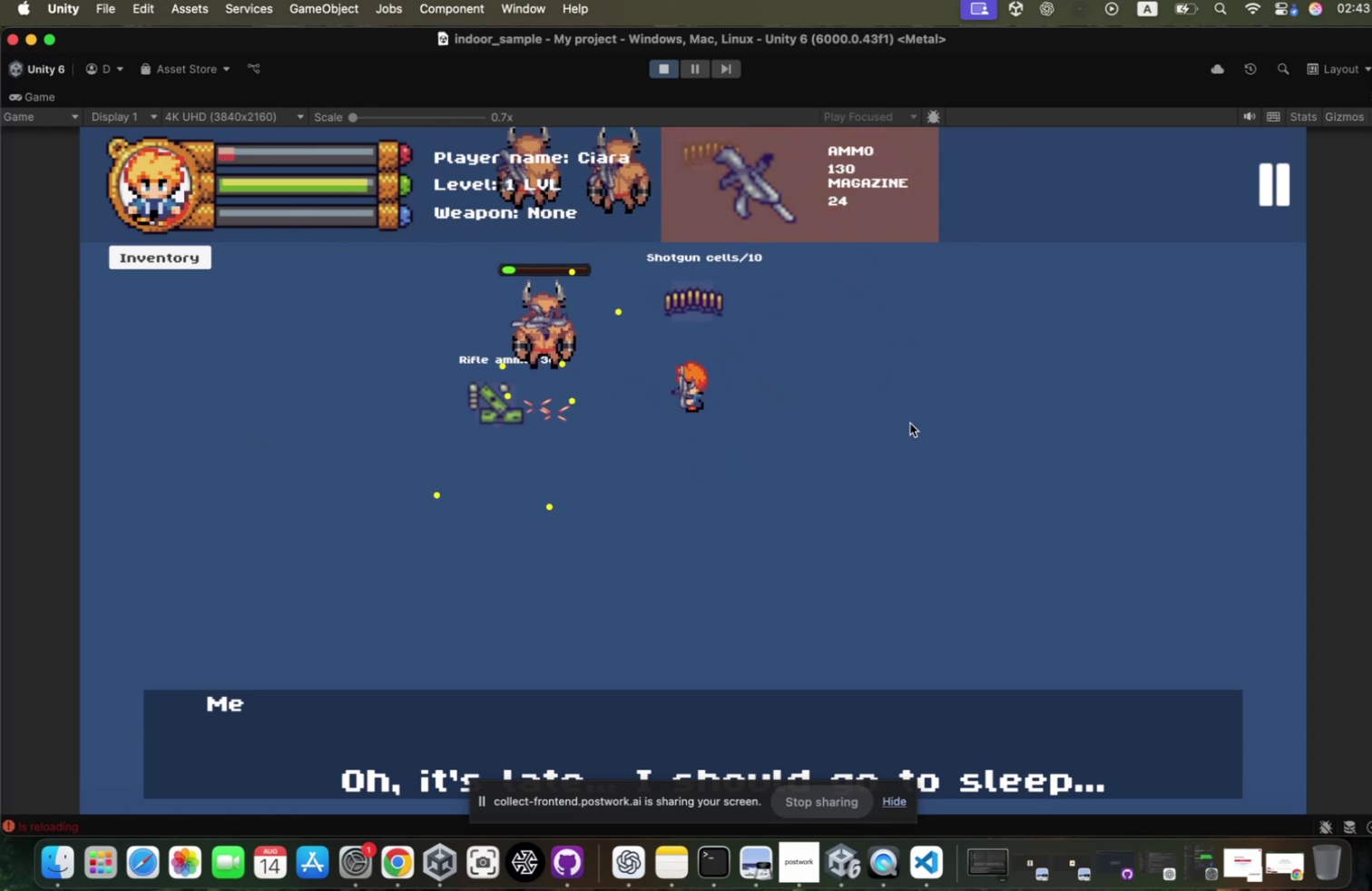 
hold_key(key=W, duration=0.55)
 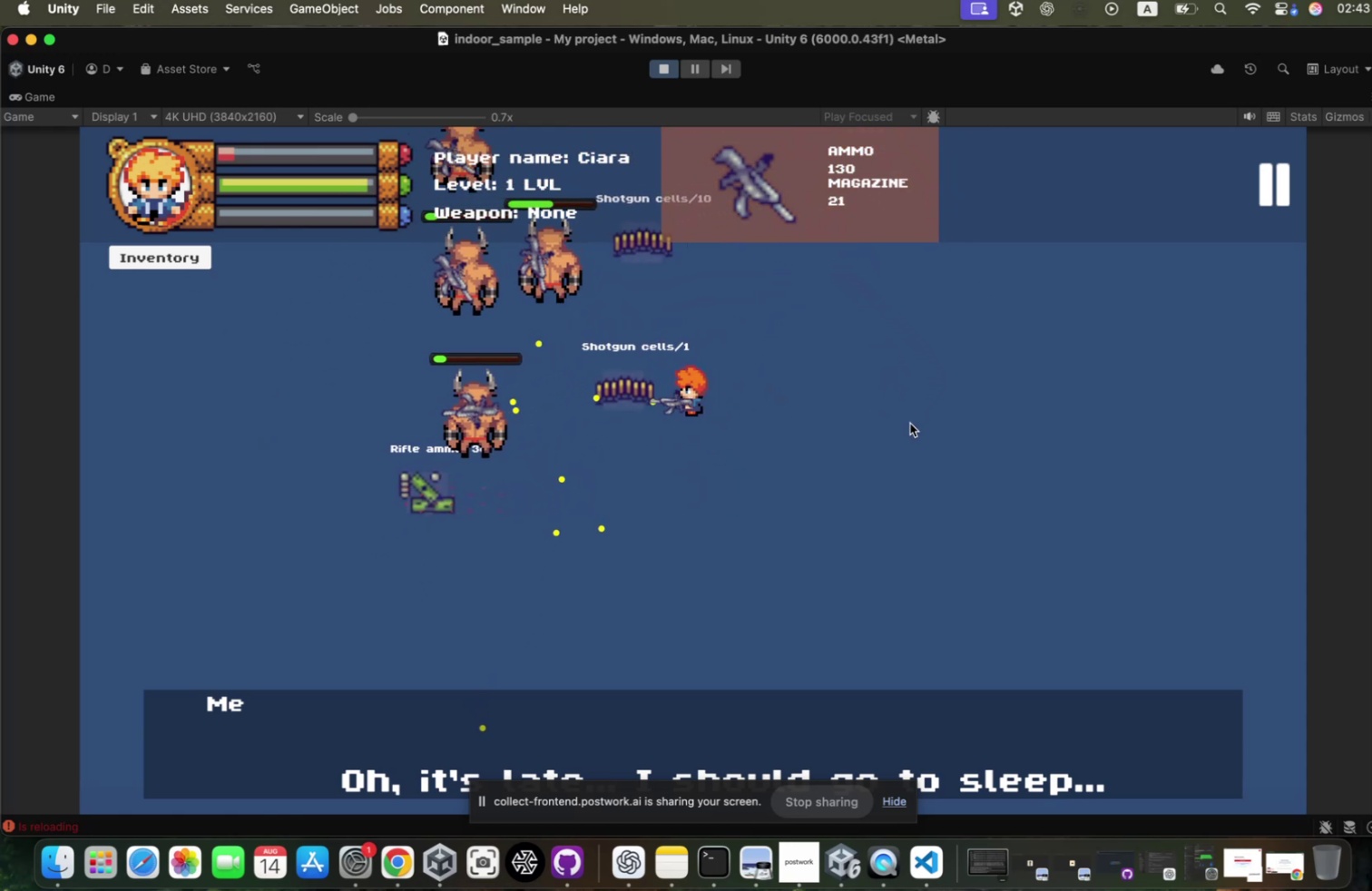 
left_click([901, 426])
 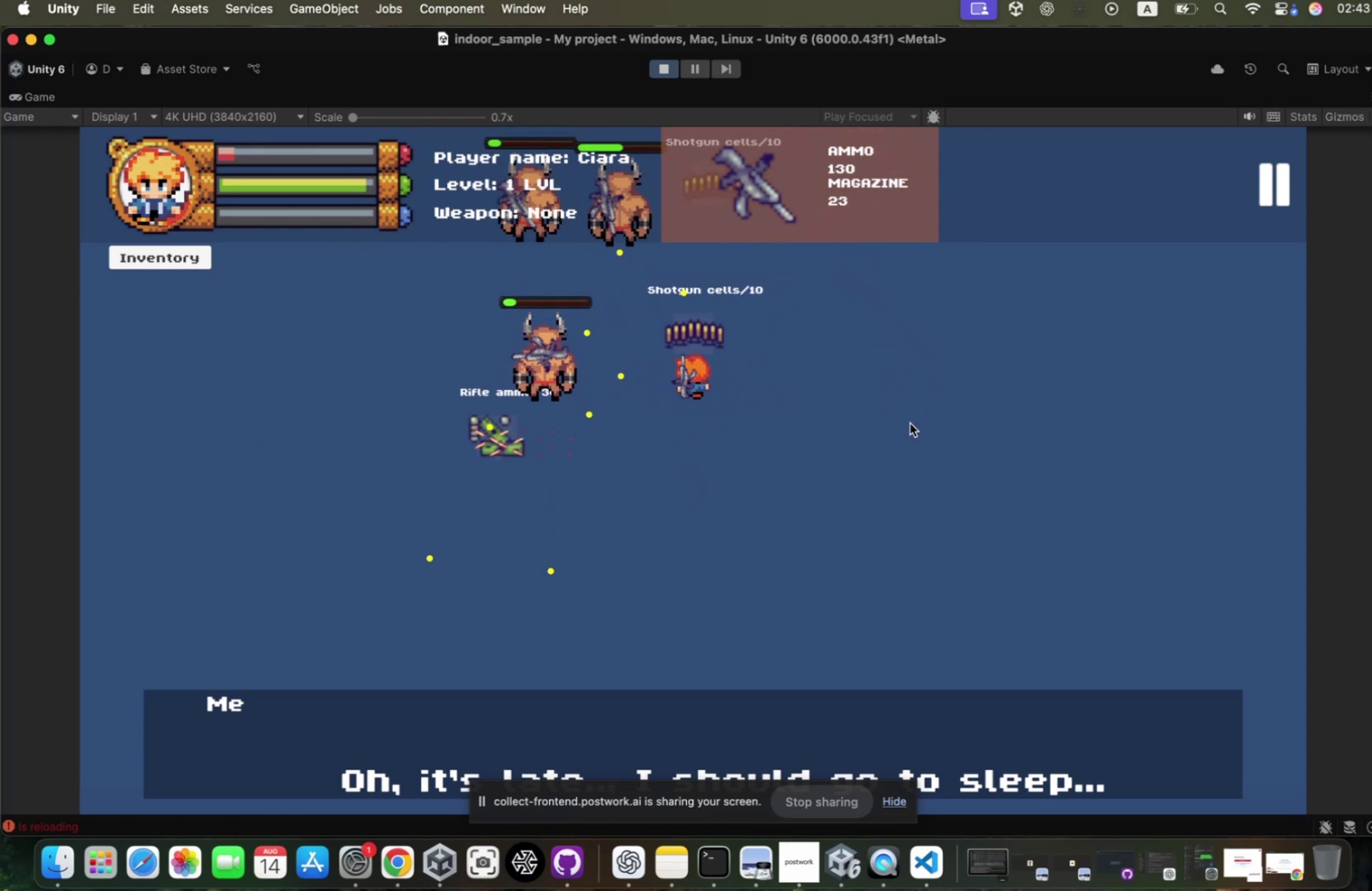 
left_click([901, 426])
 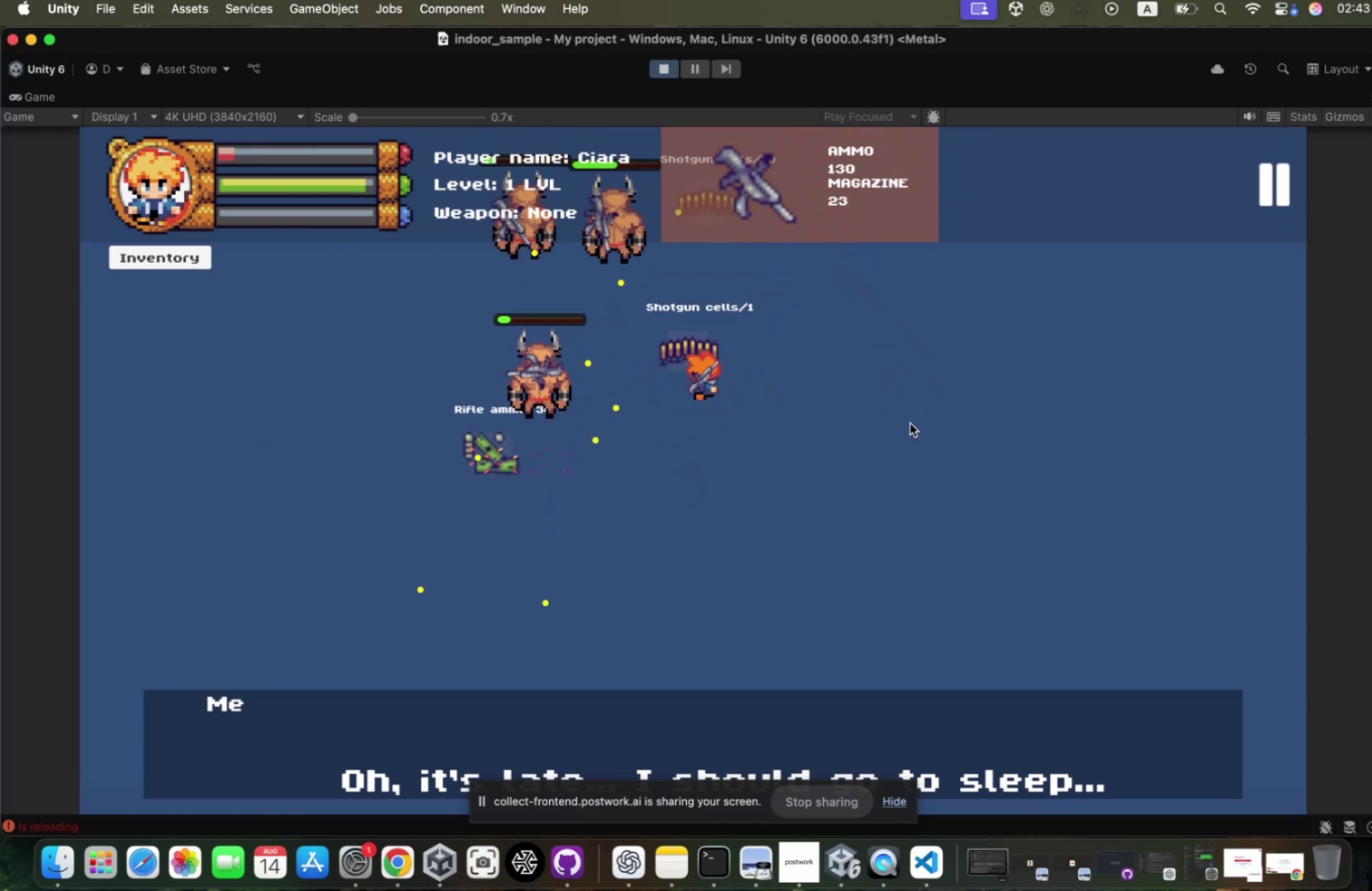 
hold_key(key=D, duration=0.54)
 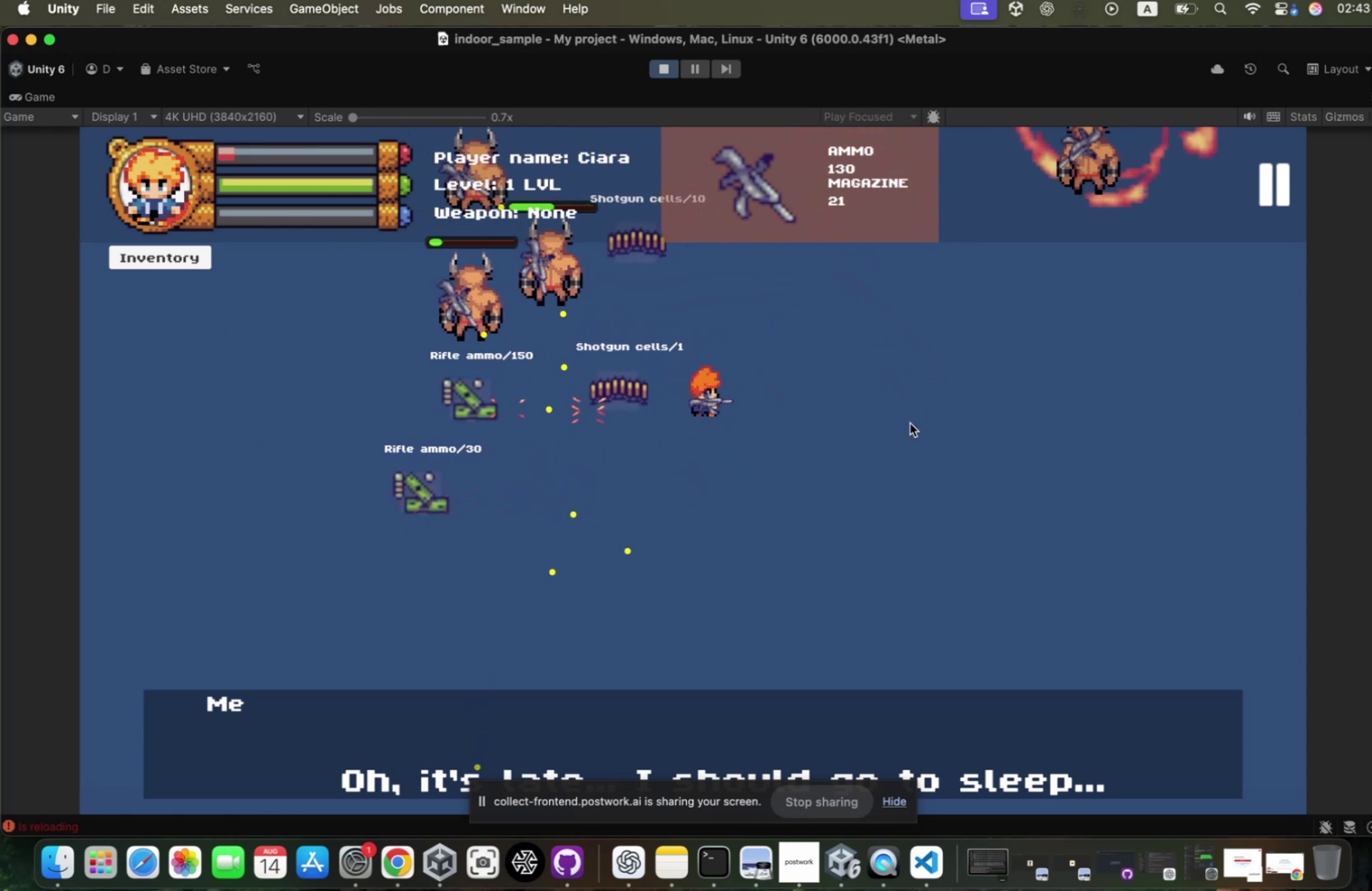 
key(A)
 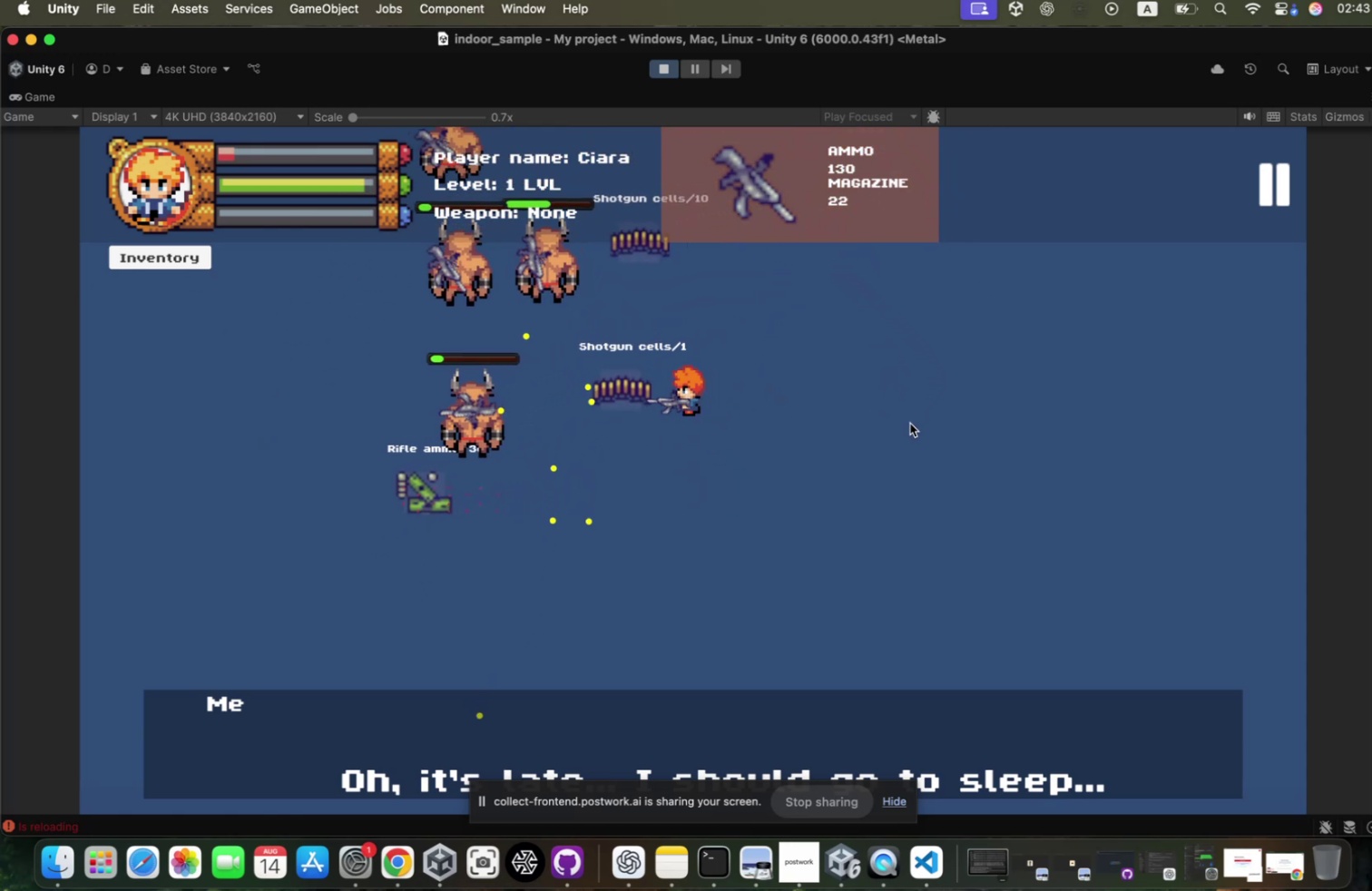 
left_click([901, 426])
 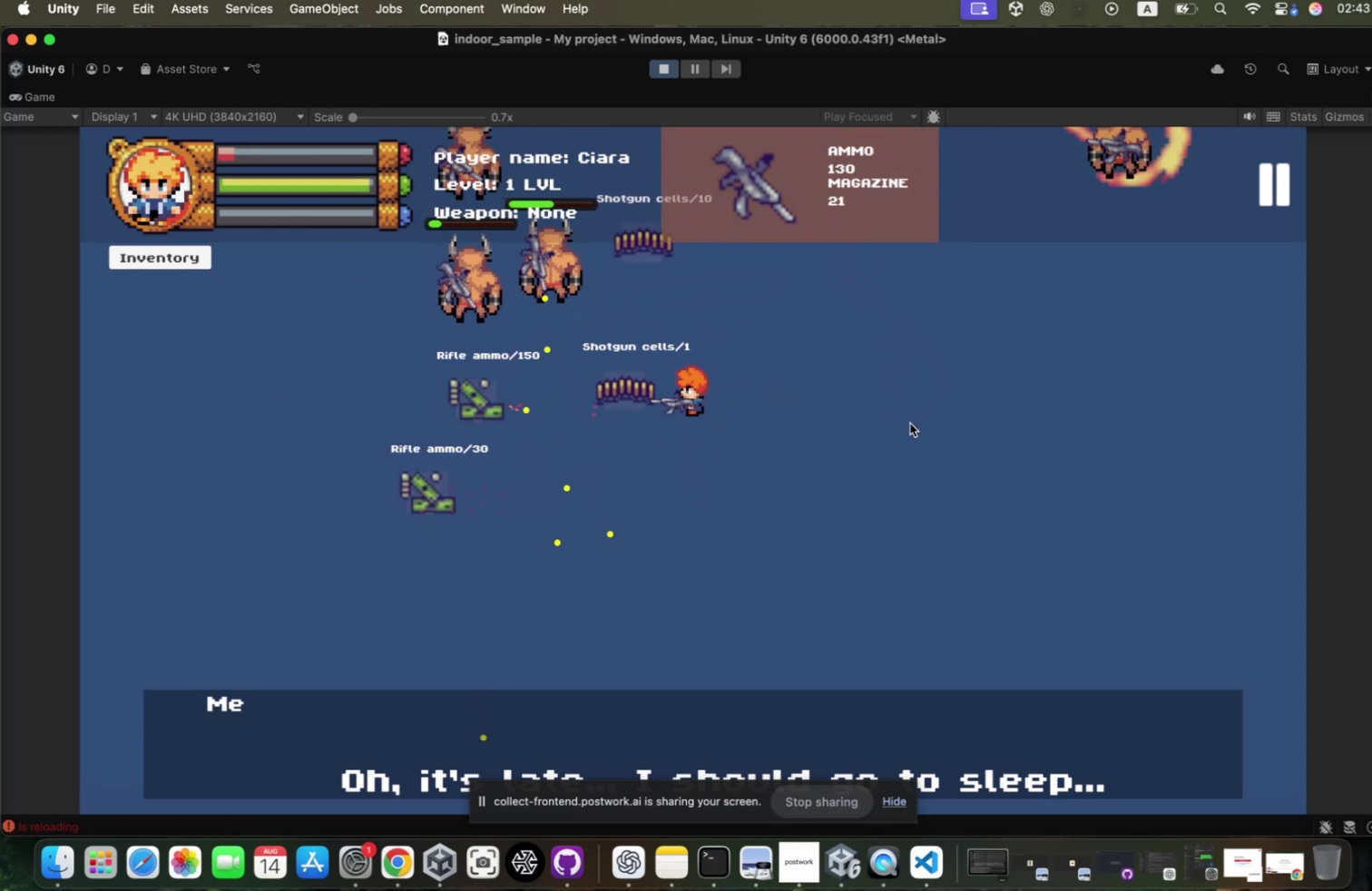 
left_click([901, 426])
 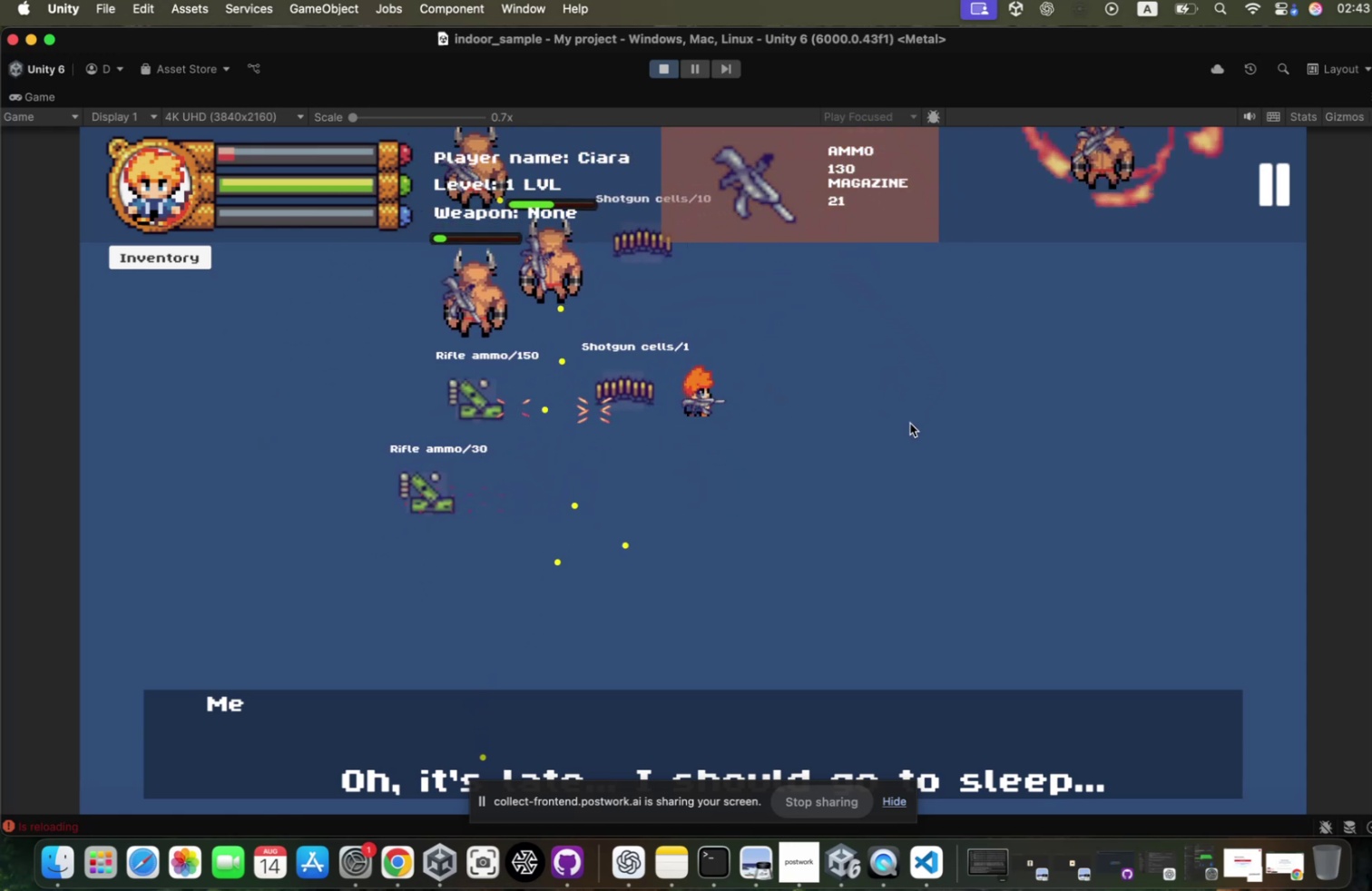 
hold_key(key=D, duration=0.68)
 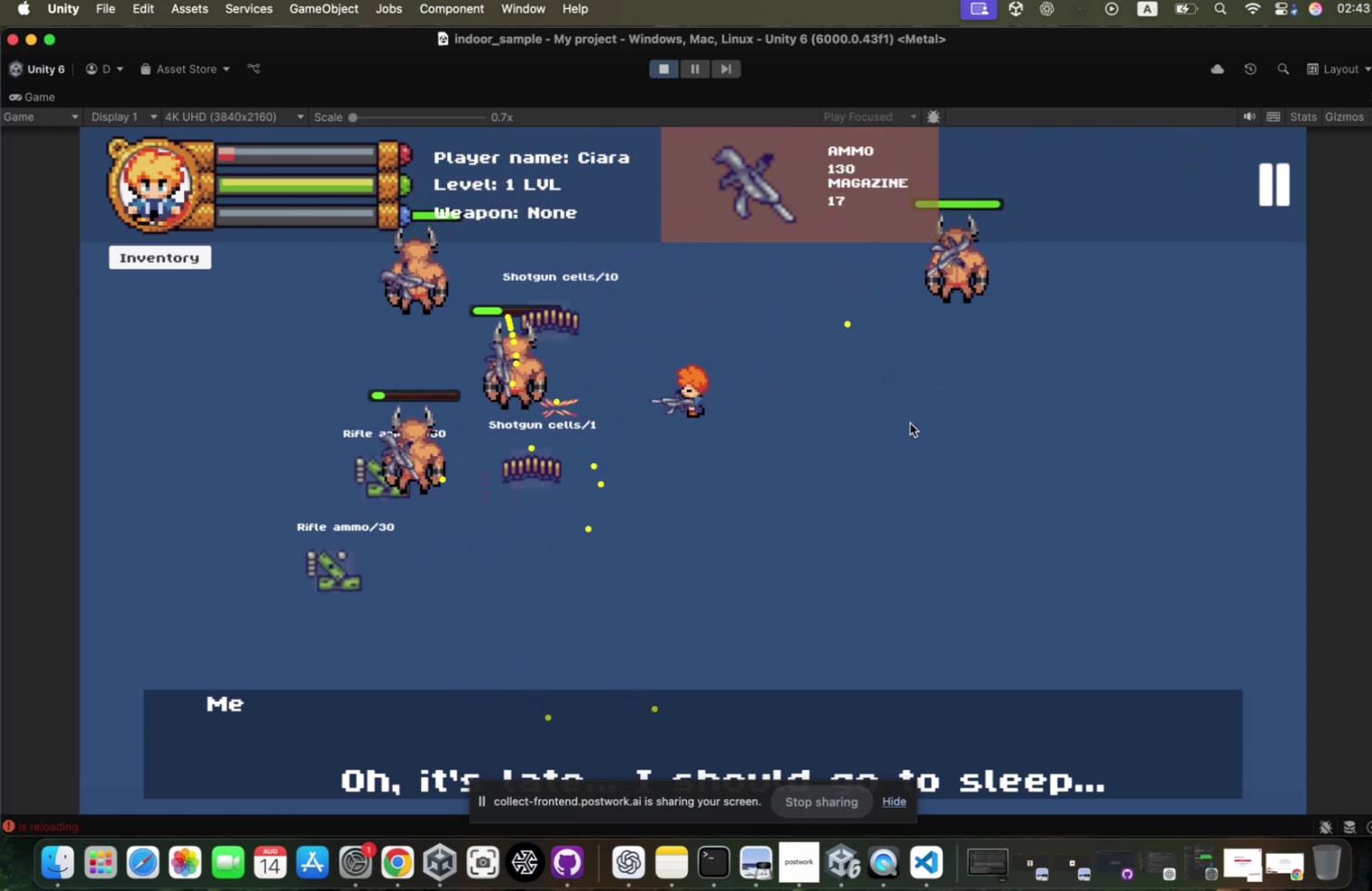 
hold_key(key=W, duration=0.48)
 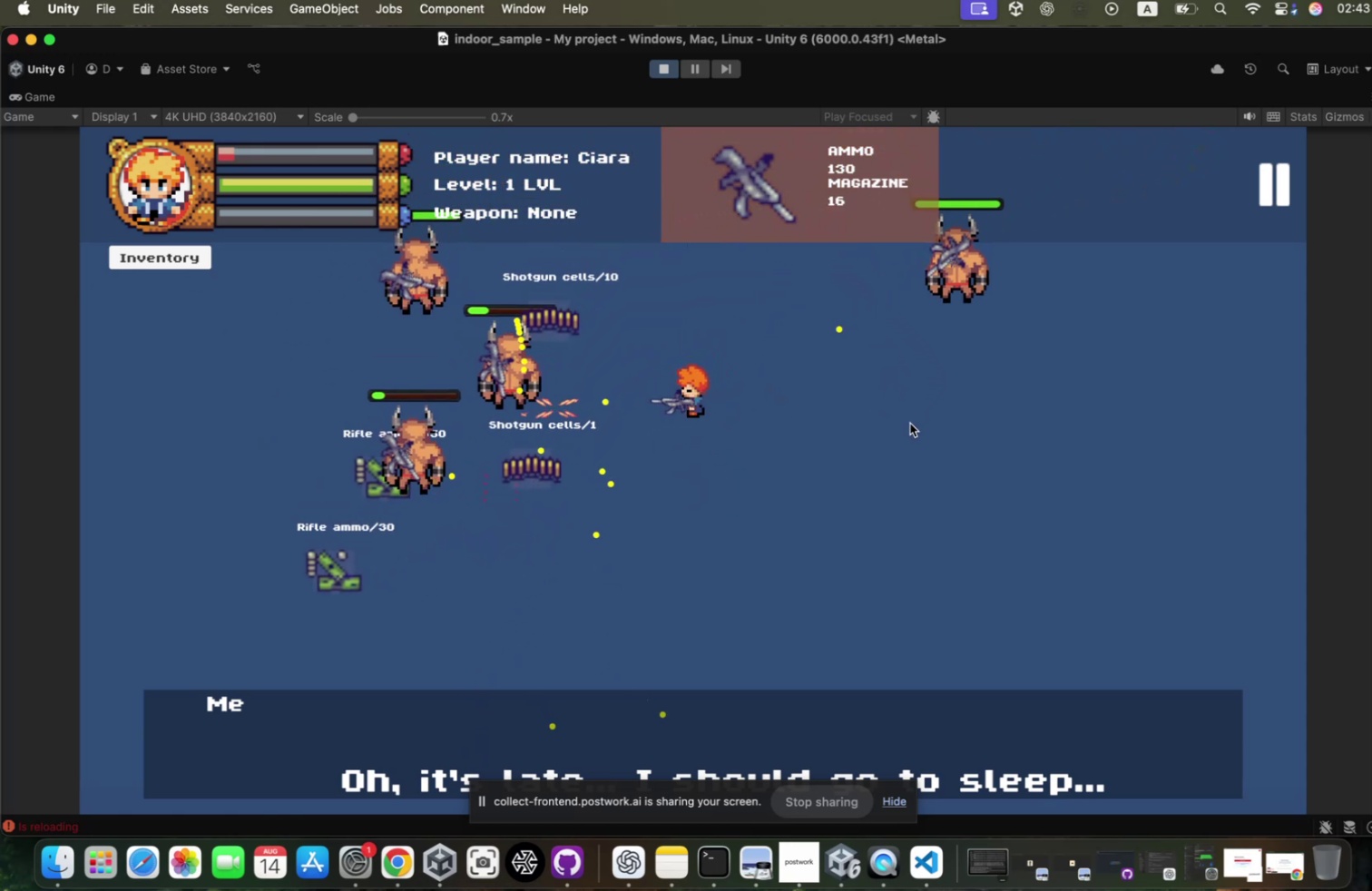 
key(A)
 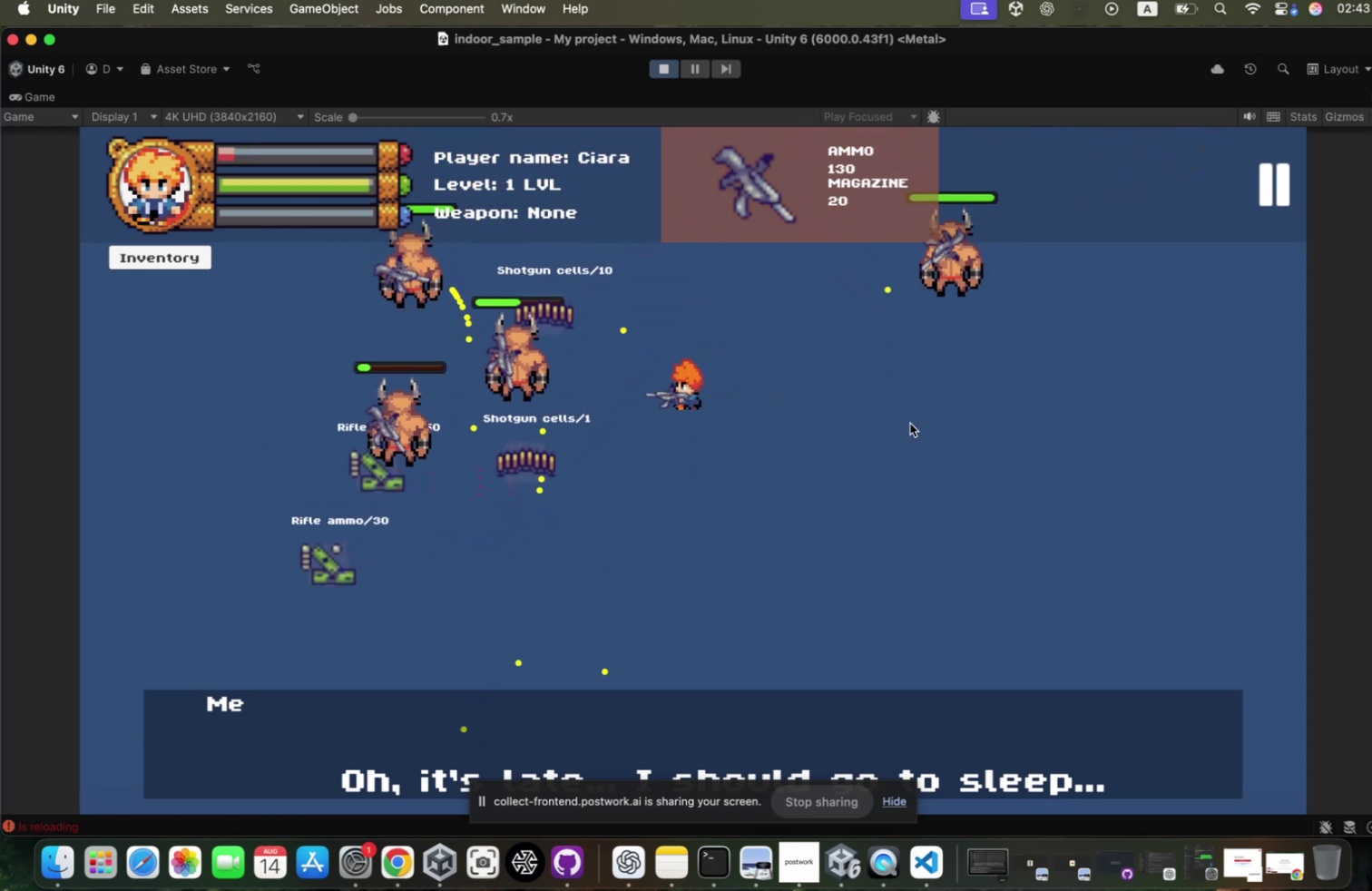 
left_click([901, 426])
 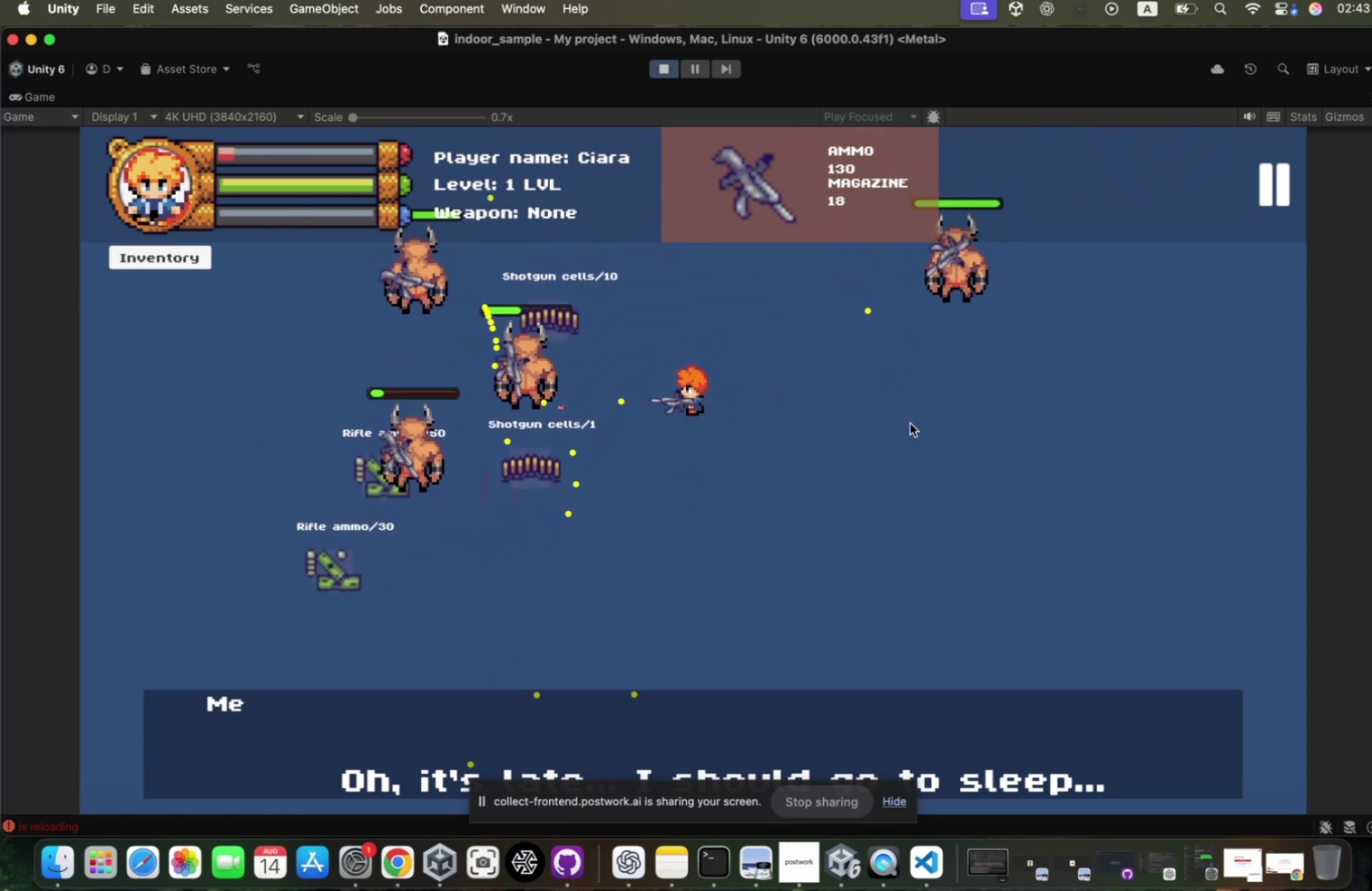 
double_click([901, 426])
 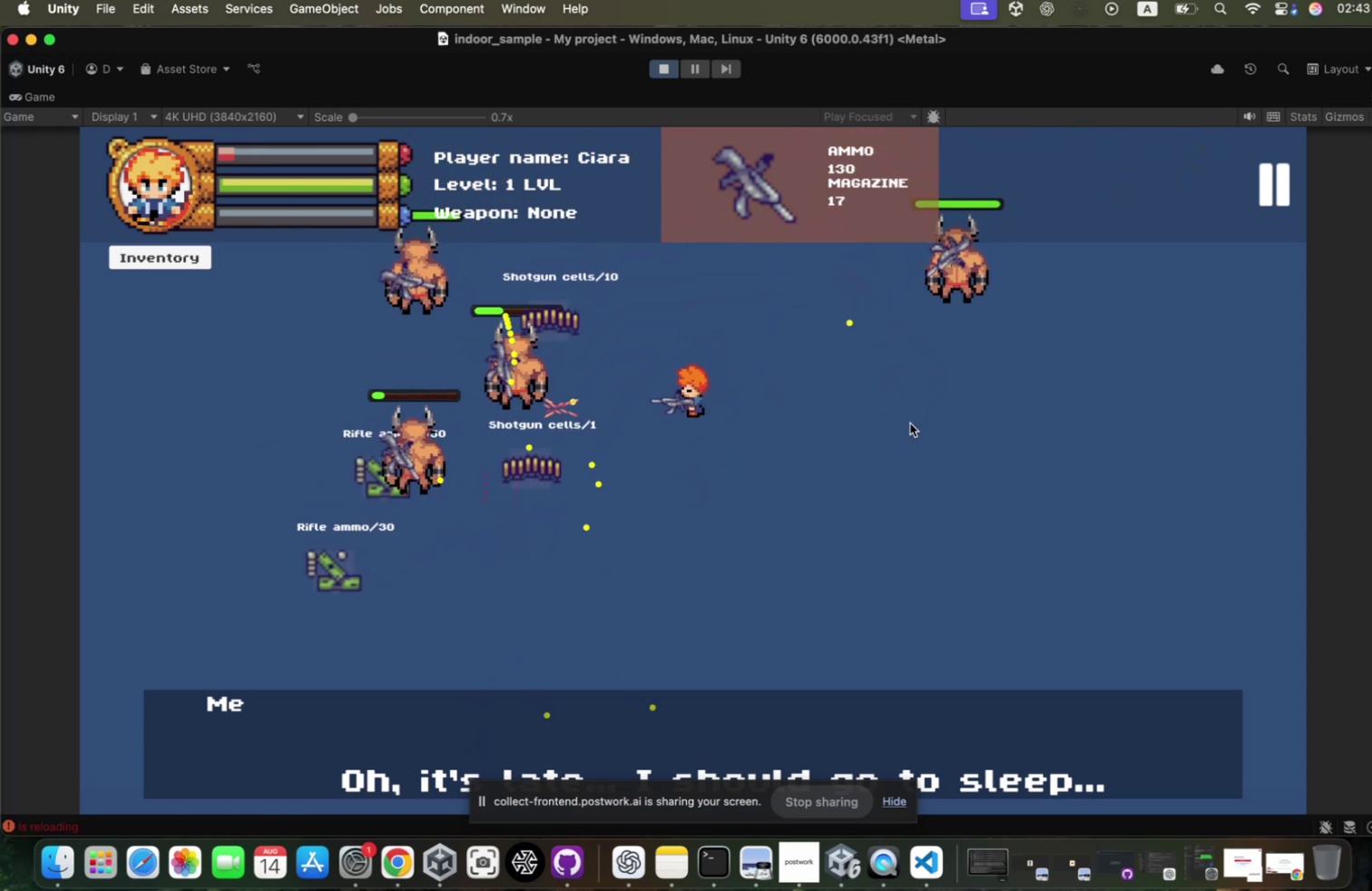 
triple_click([901, 426])
 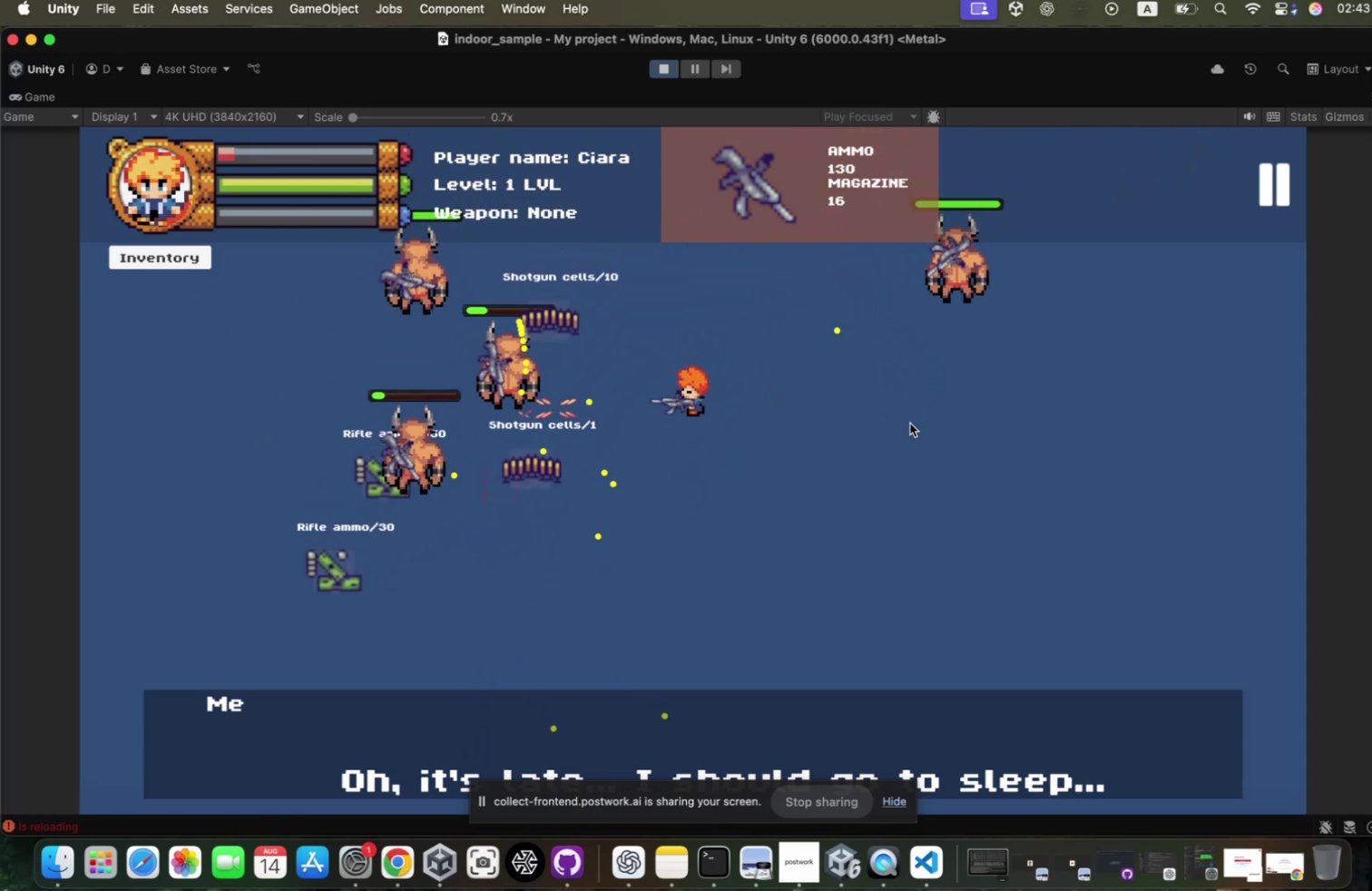 
triple_click([901, 426])
 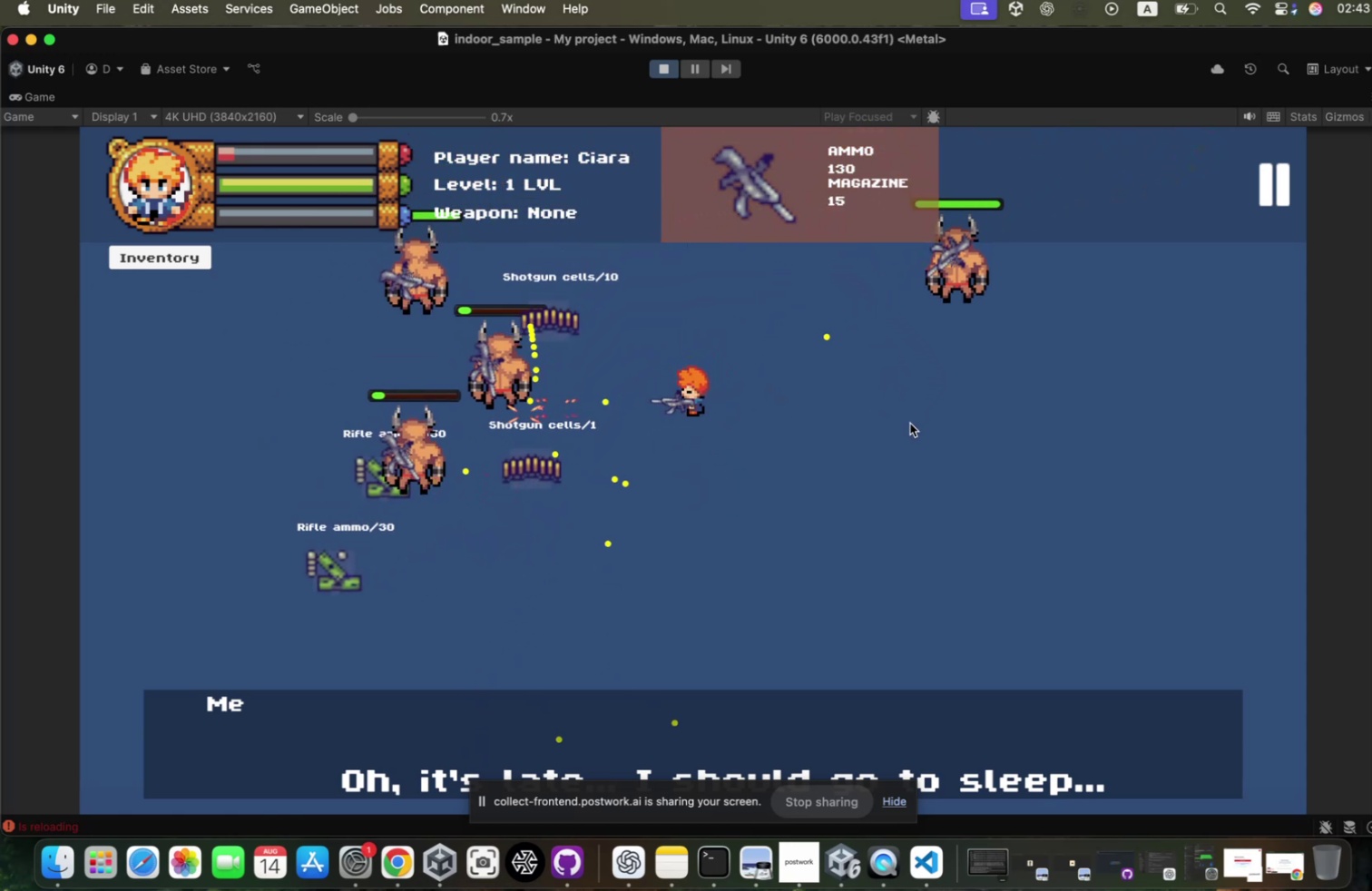 
triple_click([901, 426])
 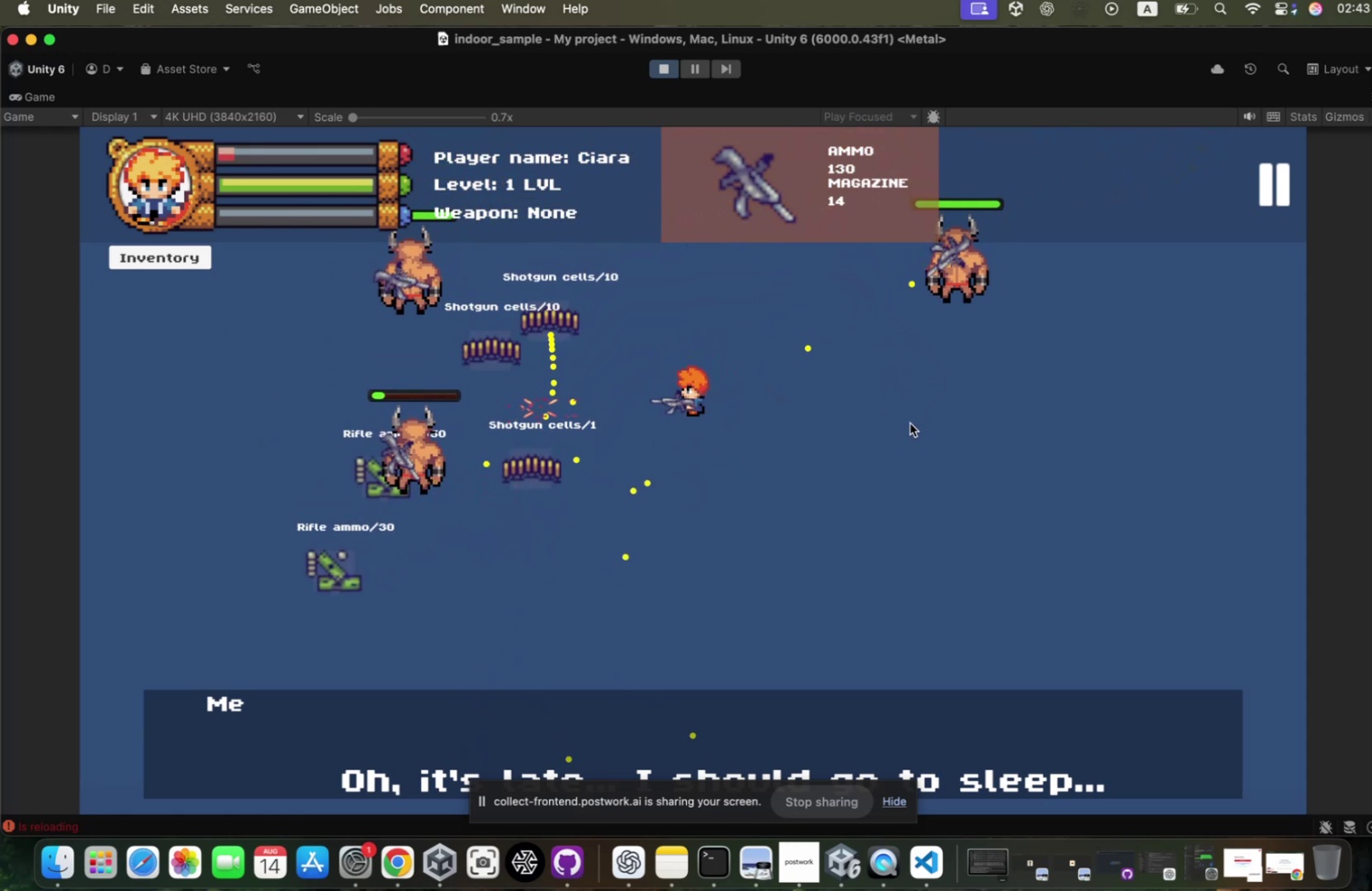 
triple_click([901, 426])
 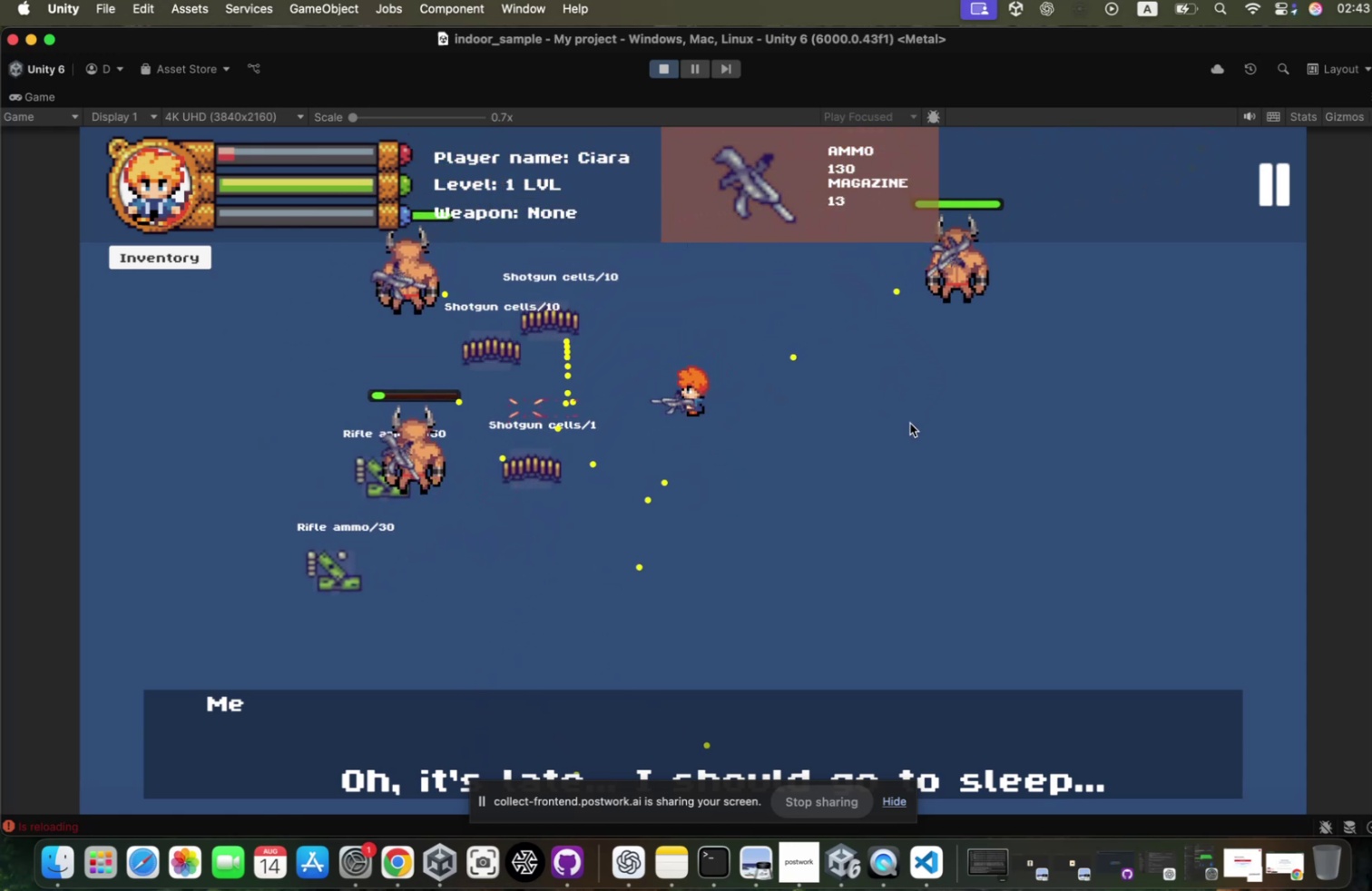 
triple_click([901, 426])
 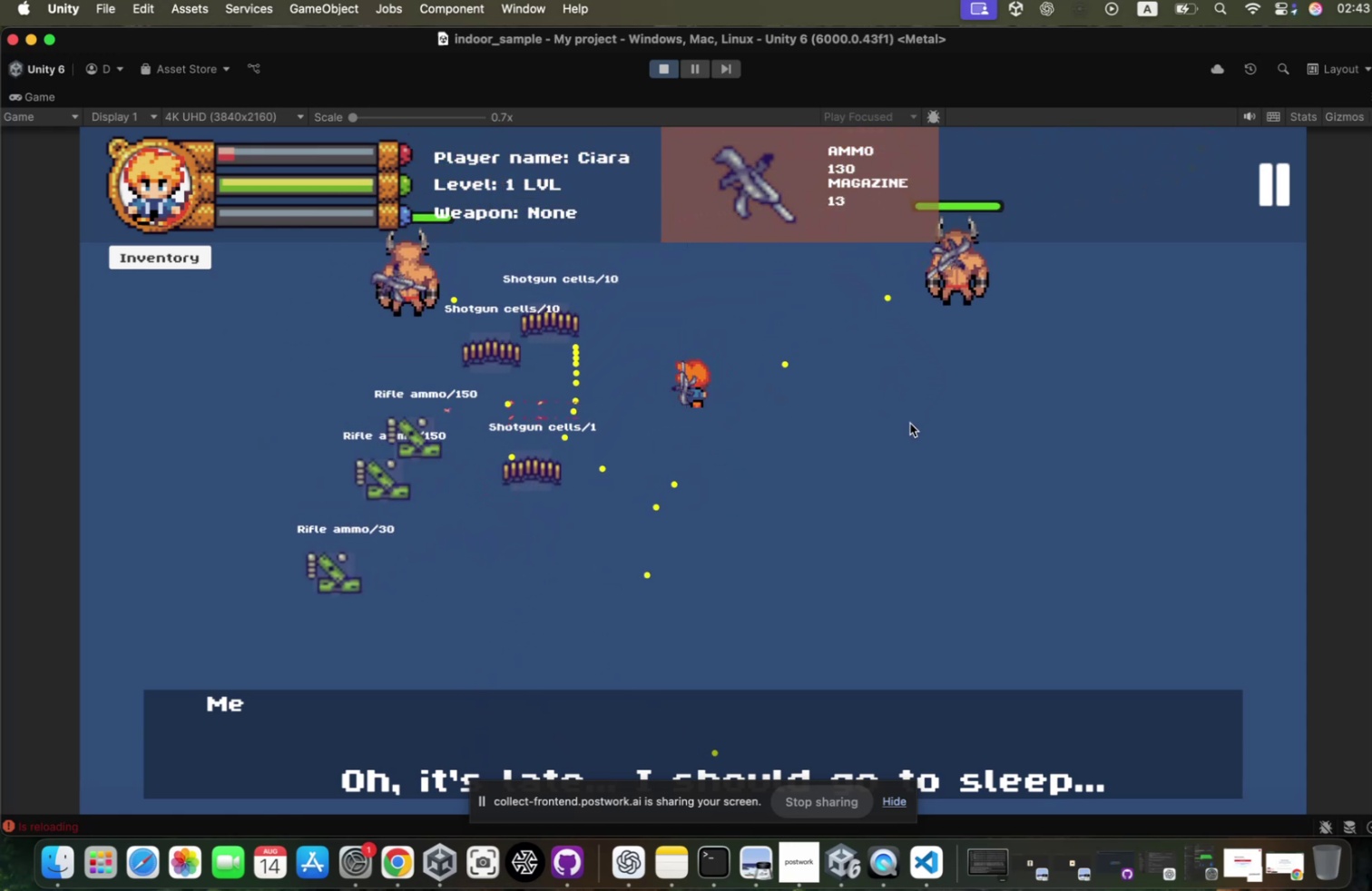 
hold_key(key=W, duration=0.69)
 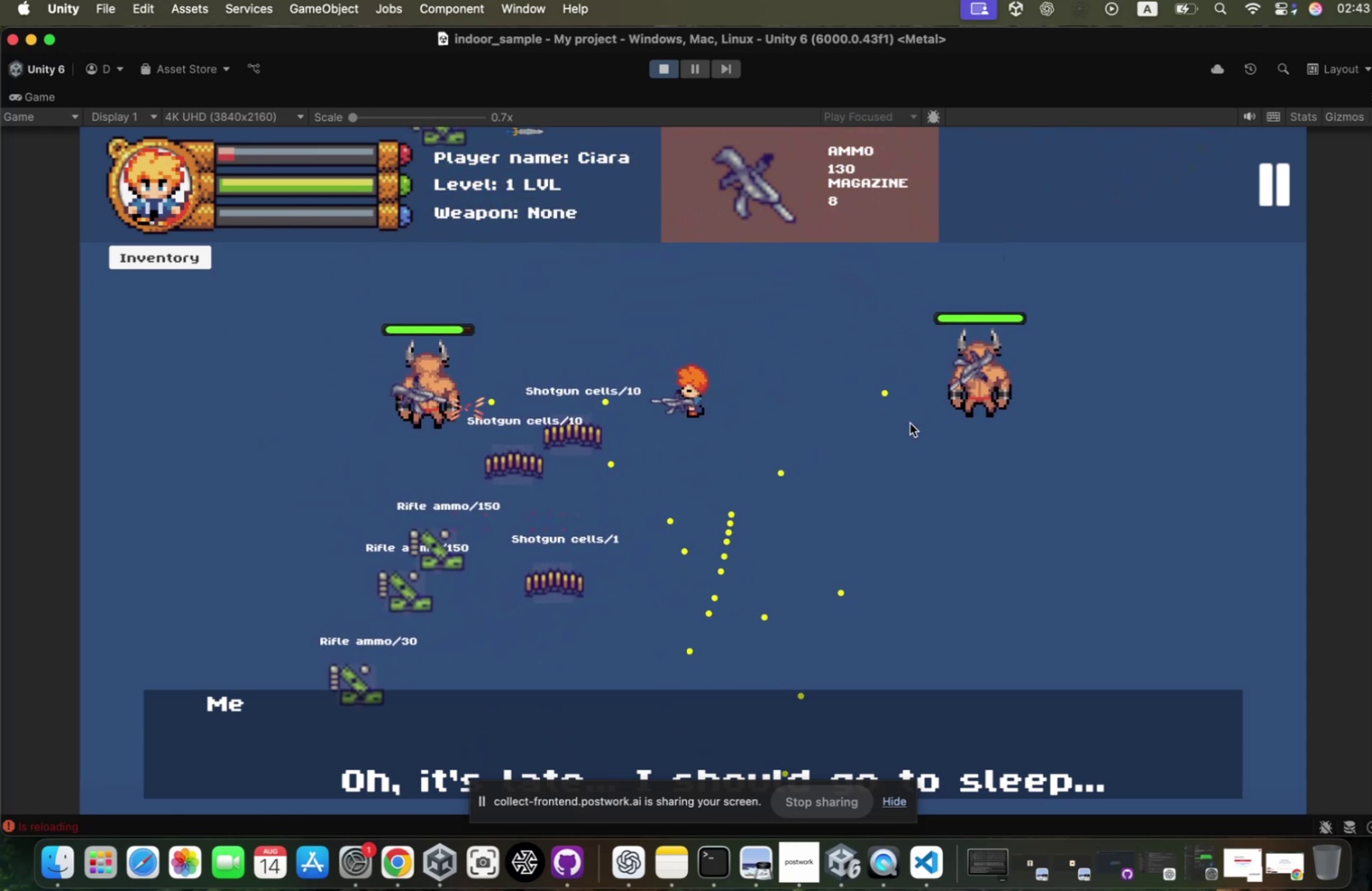 
key(A)
 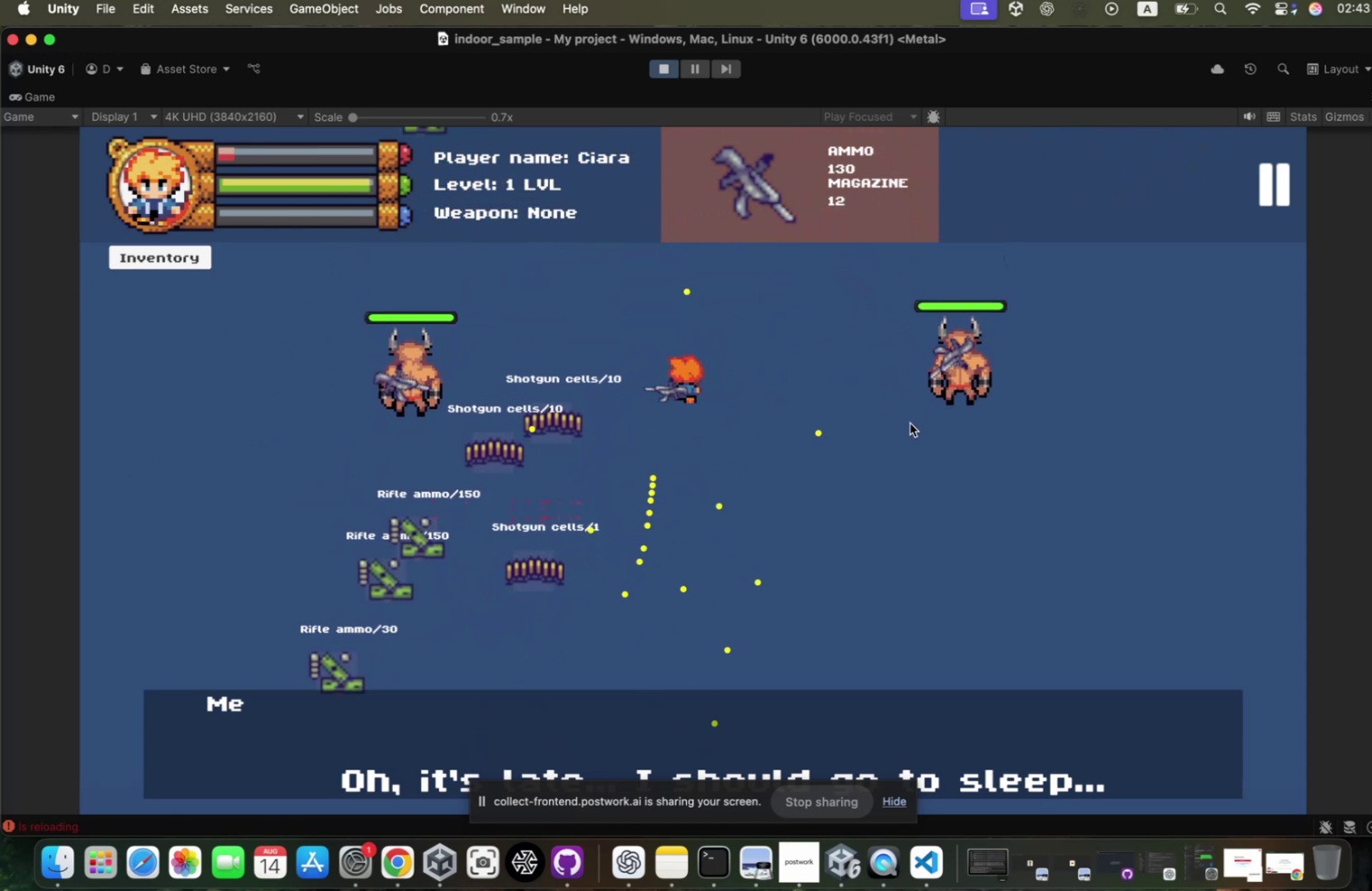 
left_click([901, 426])
 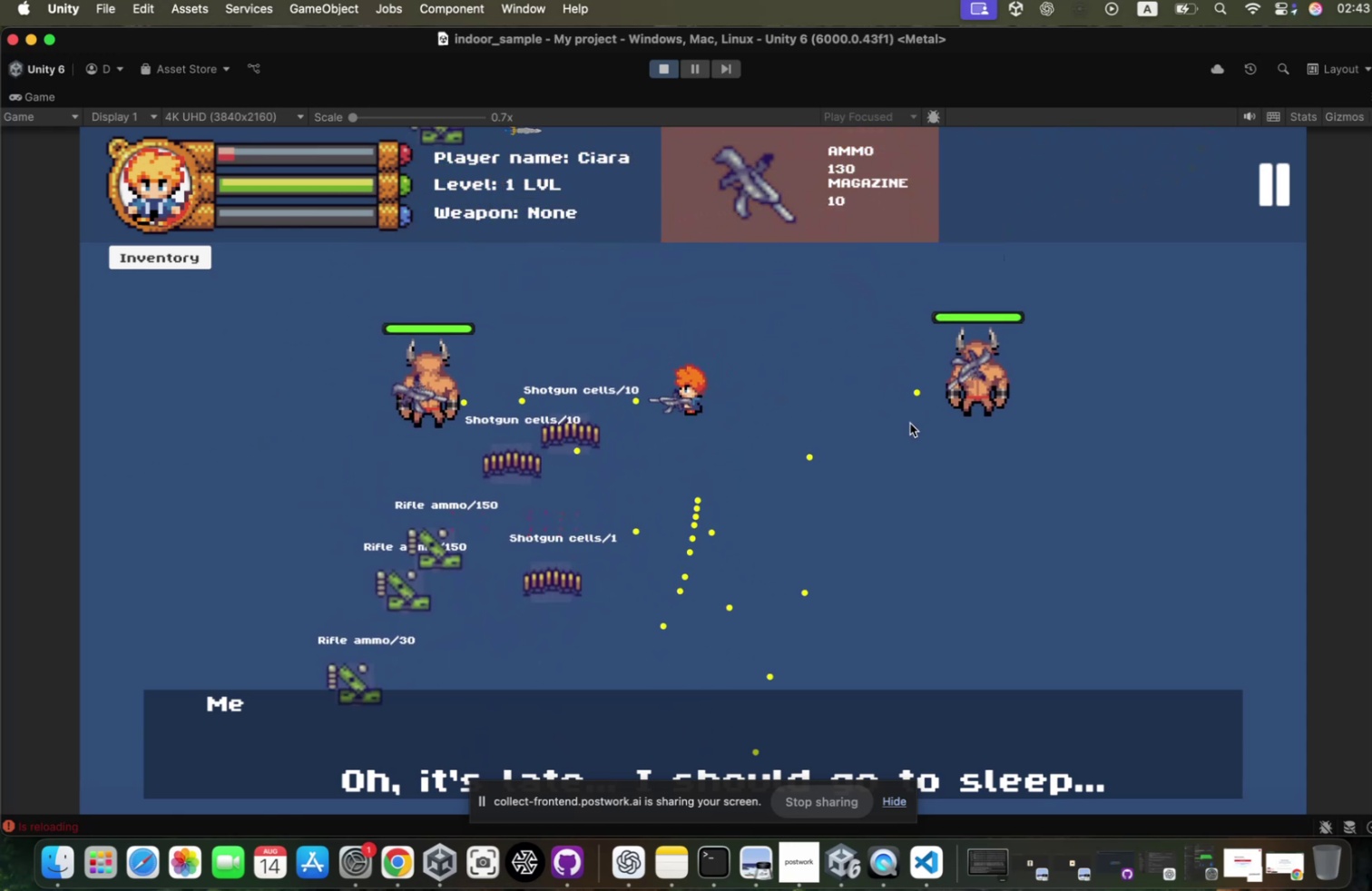 
double_click([901, 426])
 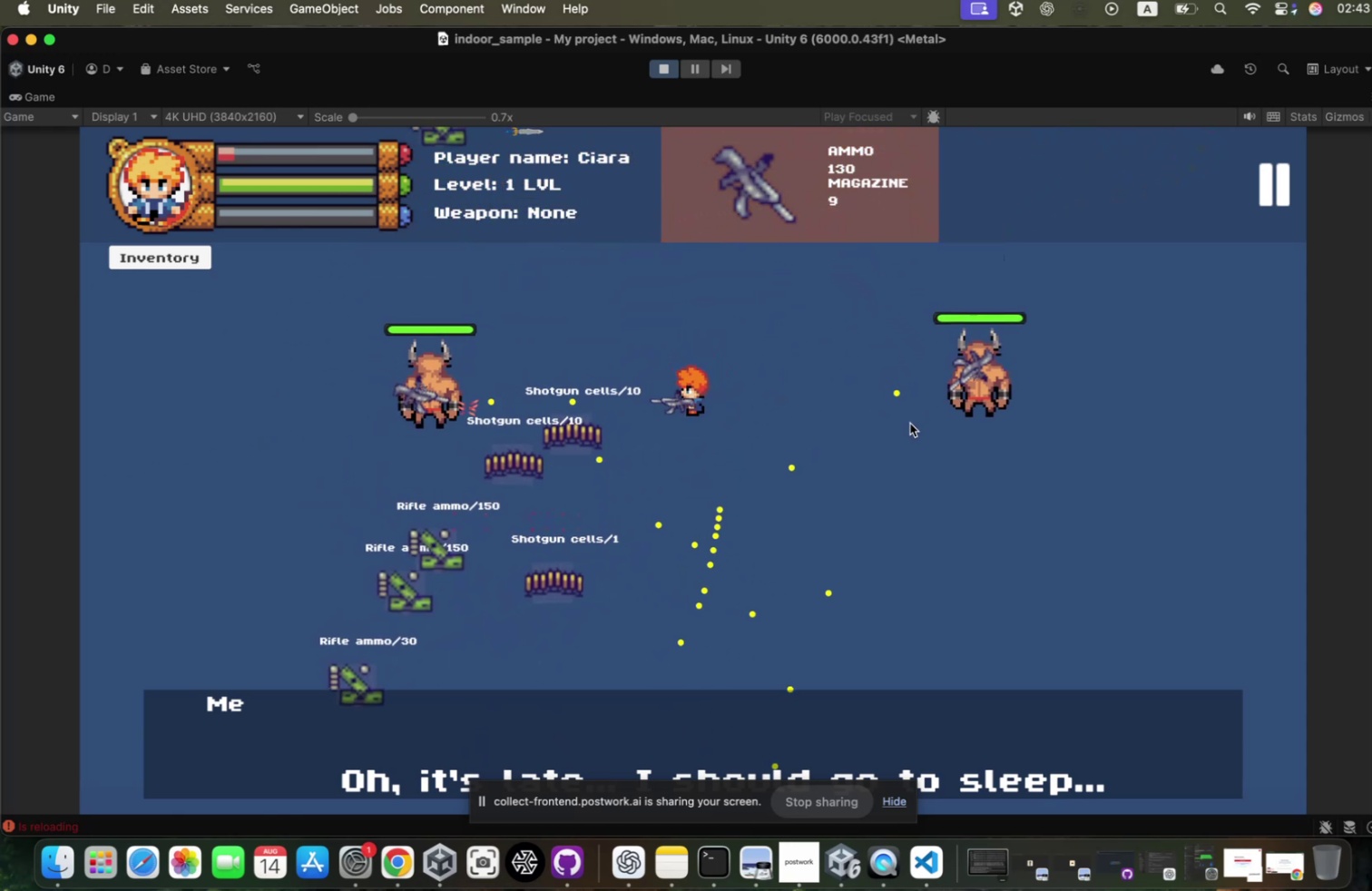 
triple_click([901, 426])
 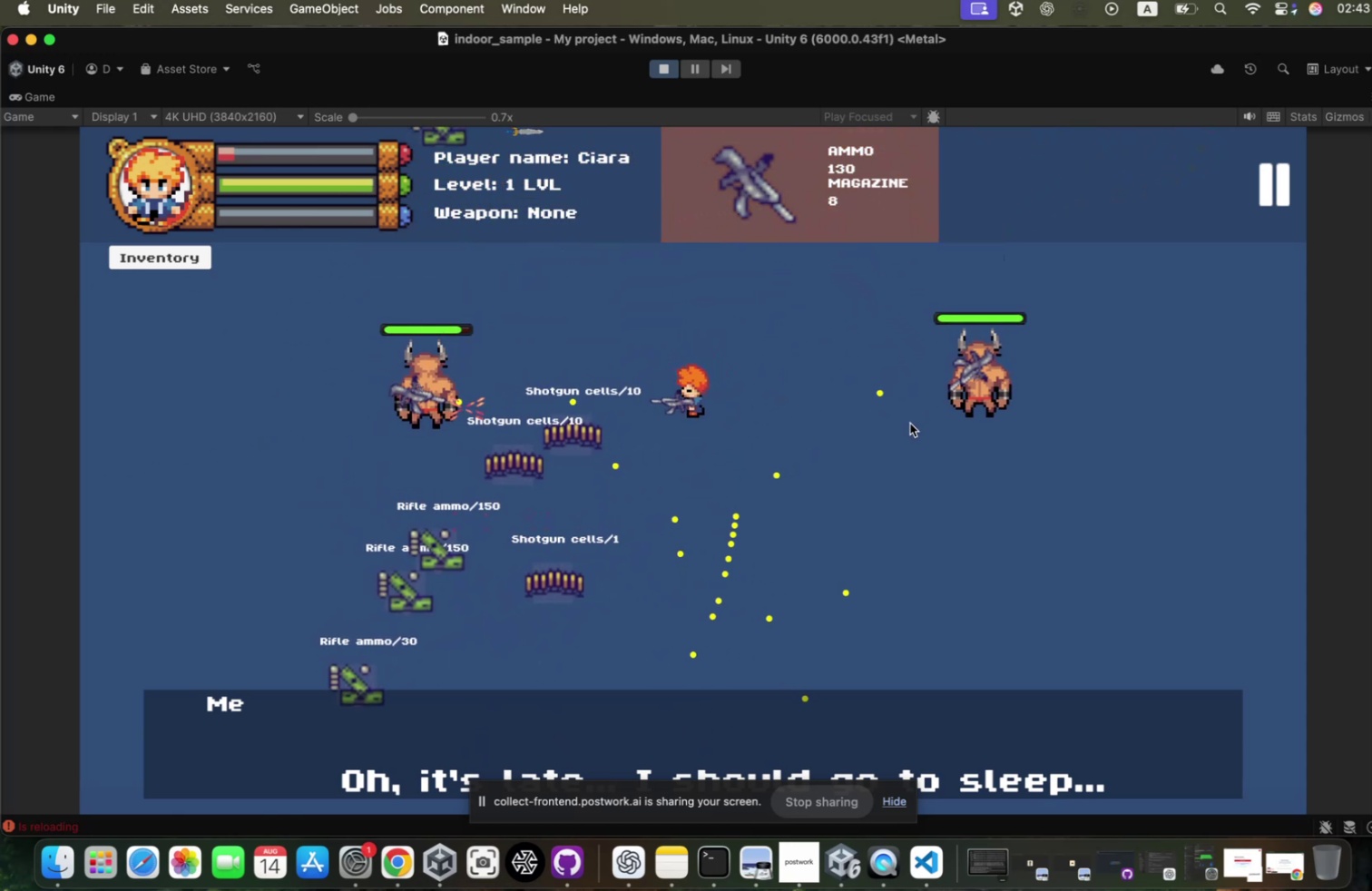 
triple_click([901, 426])
 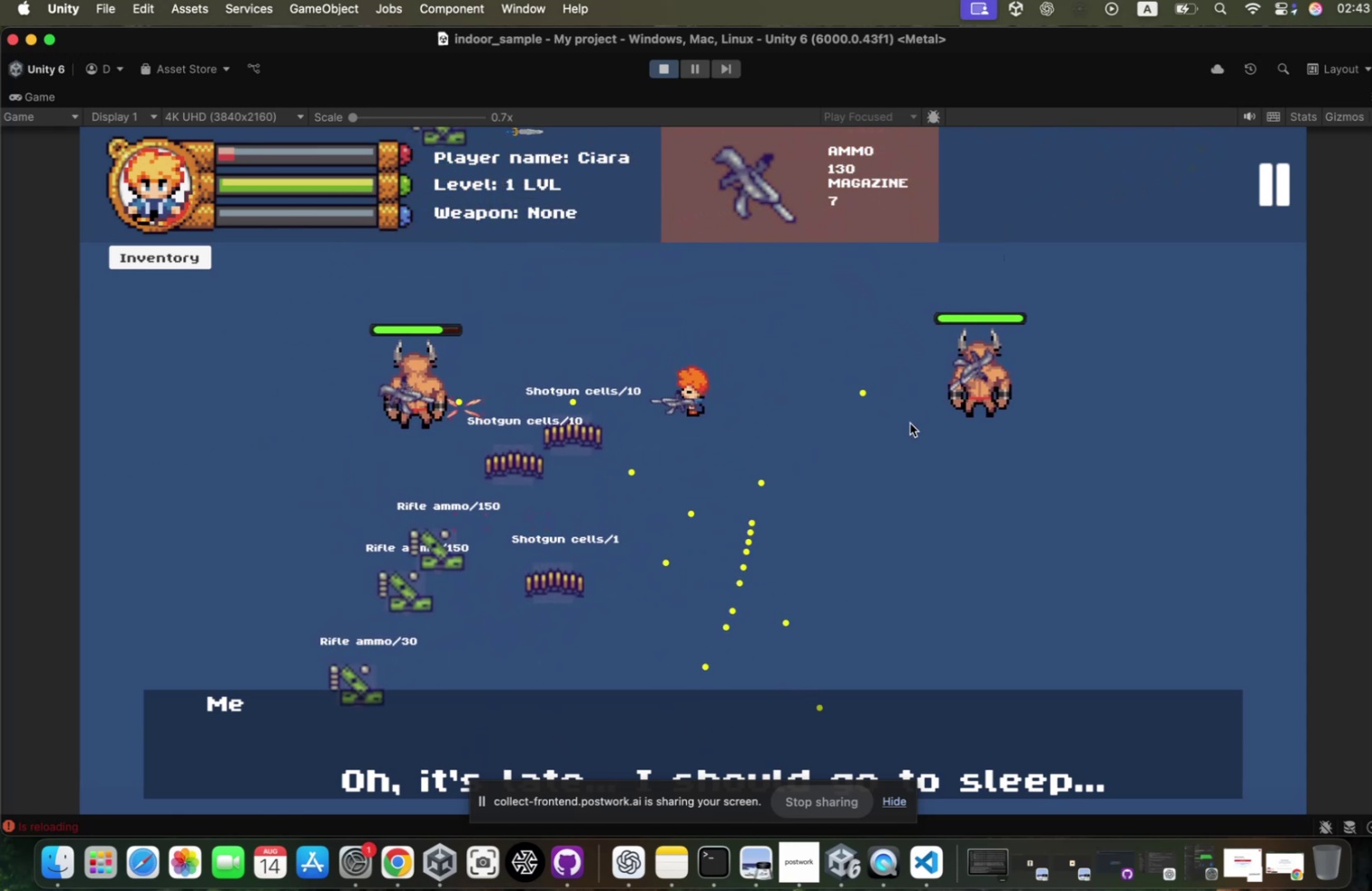 
triple_click([901, 426])
 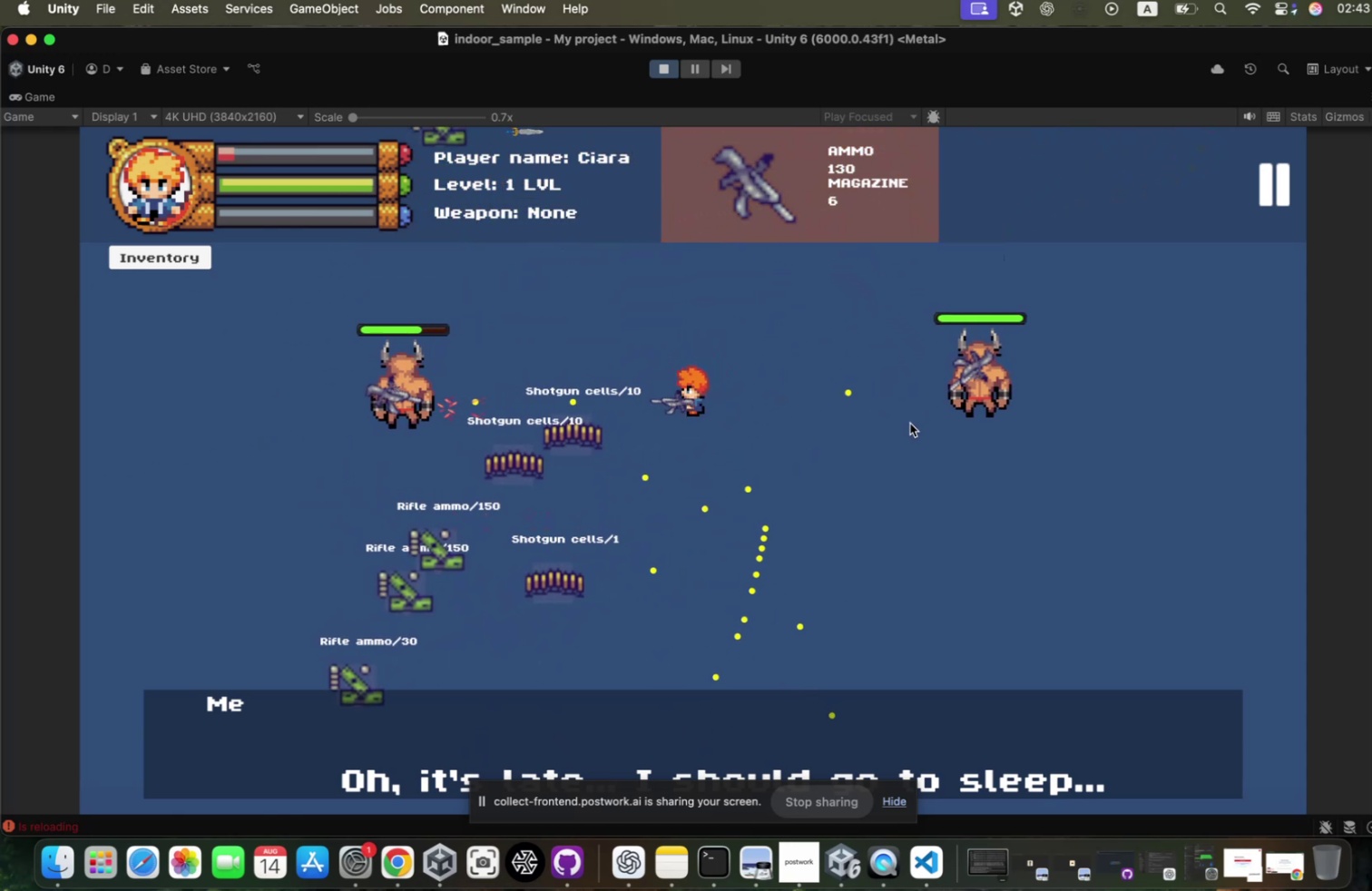 
triple_click([901, 426])
 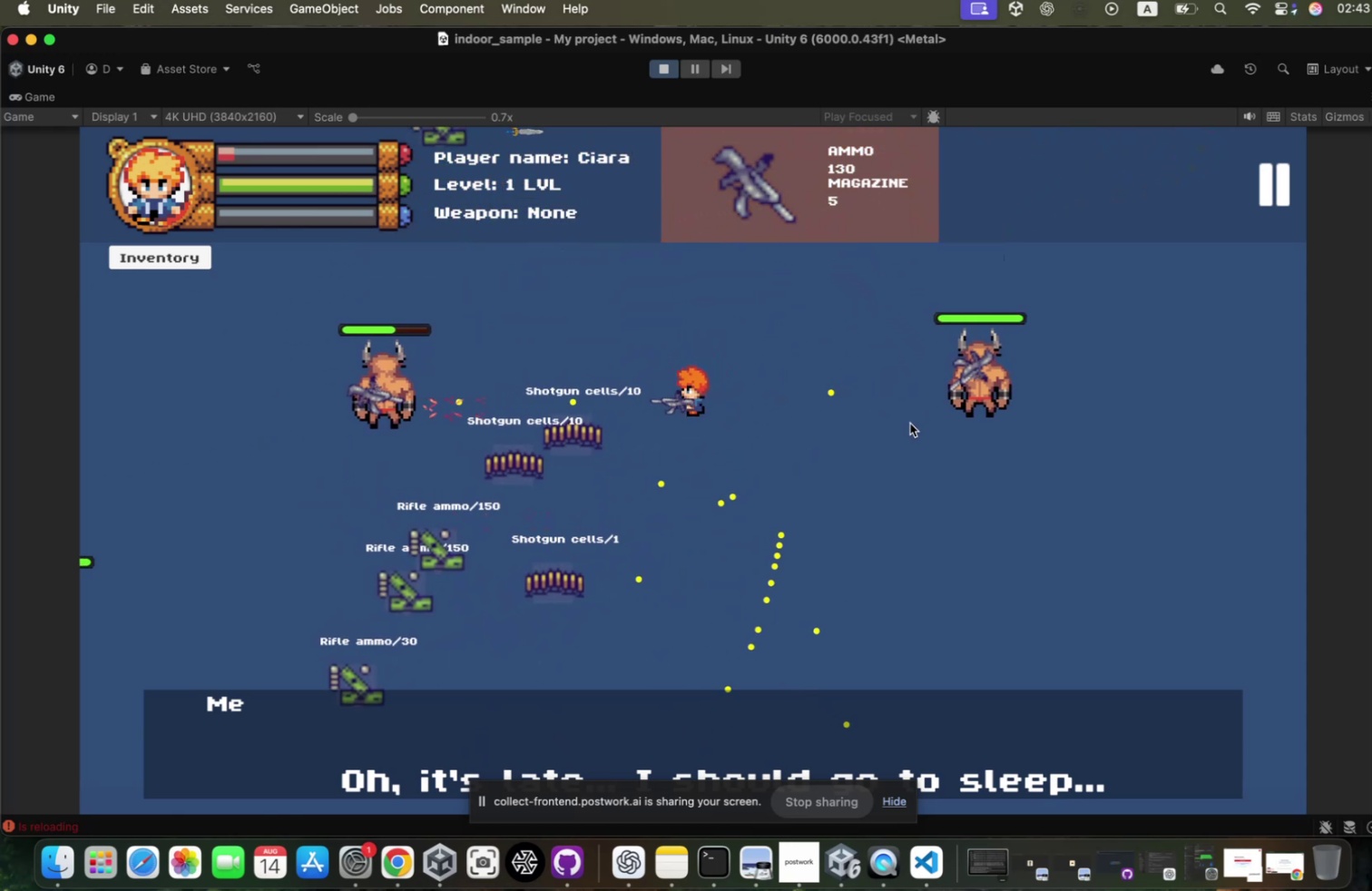 
triple_click([901, 426])
 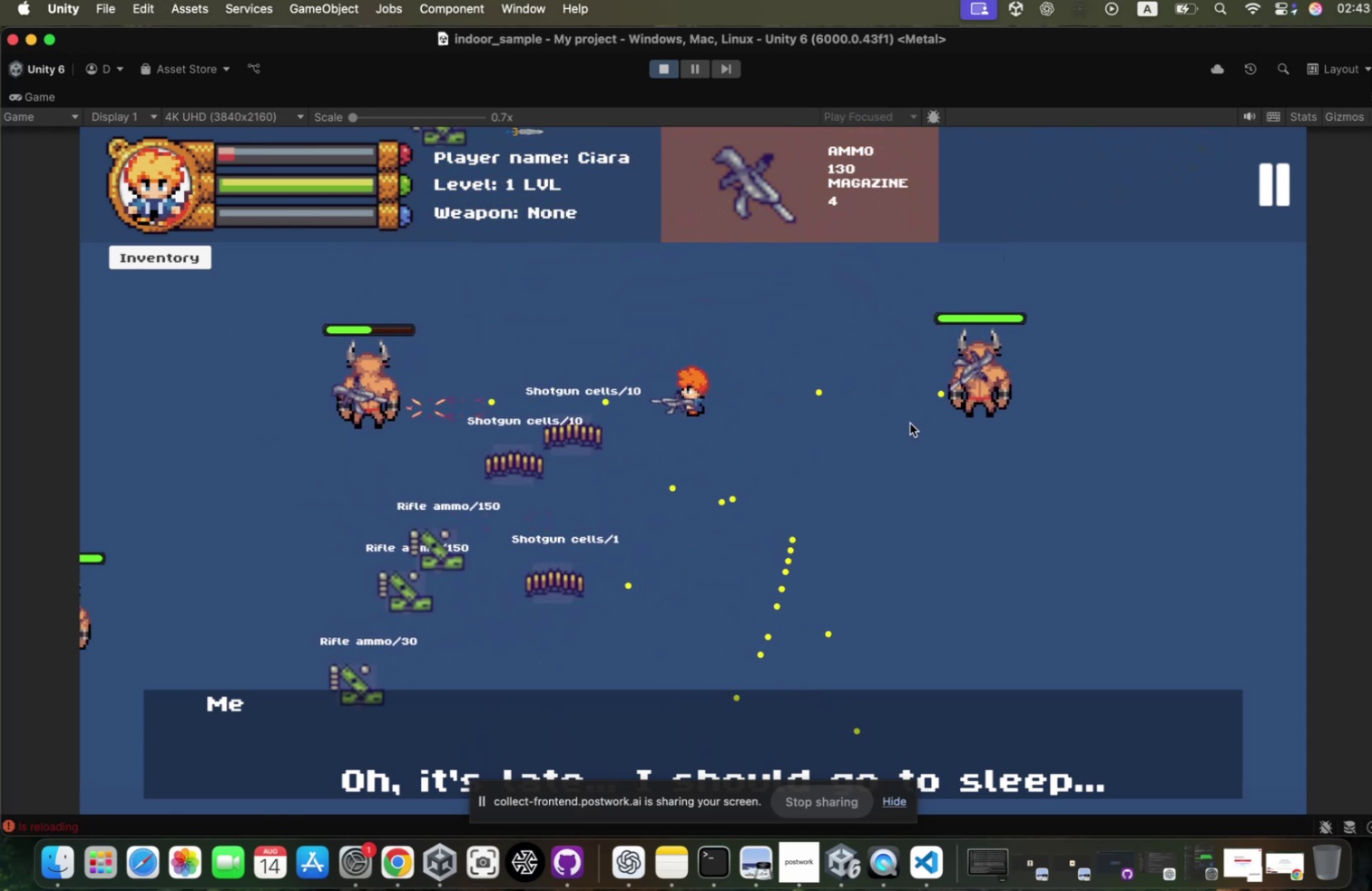 
triple_click([901, 426])
 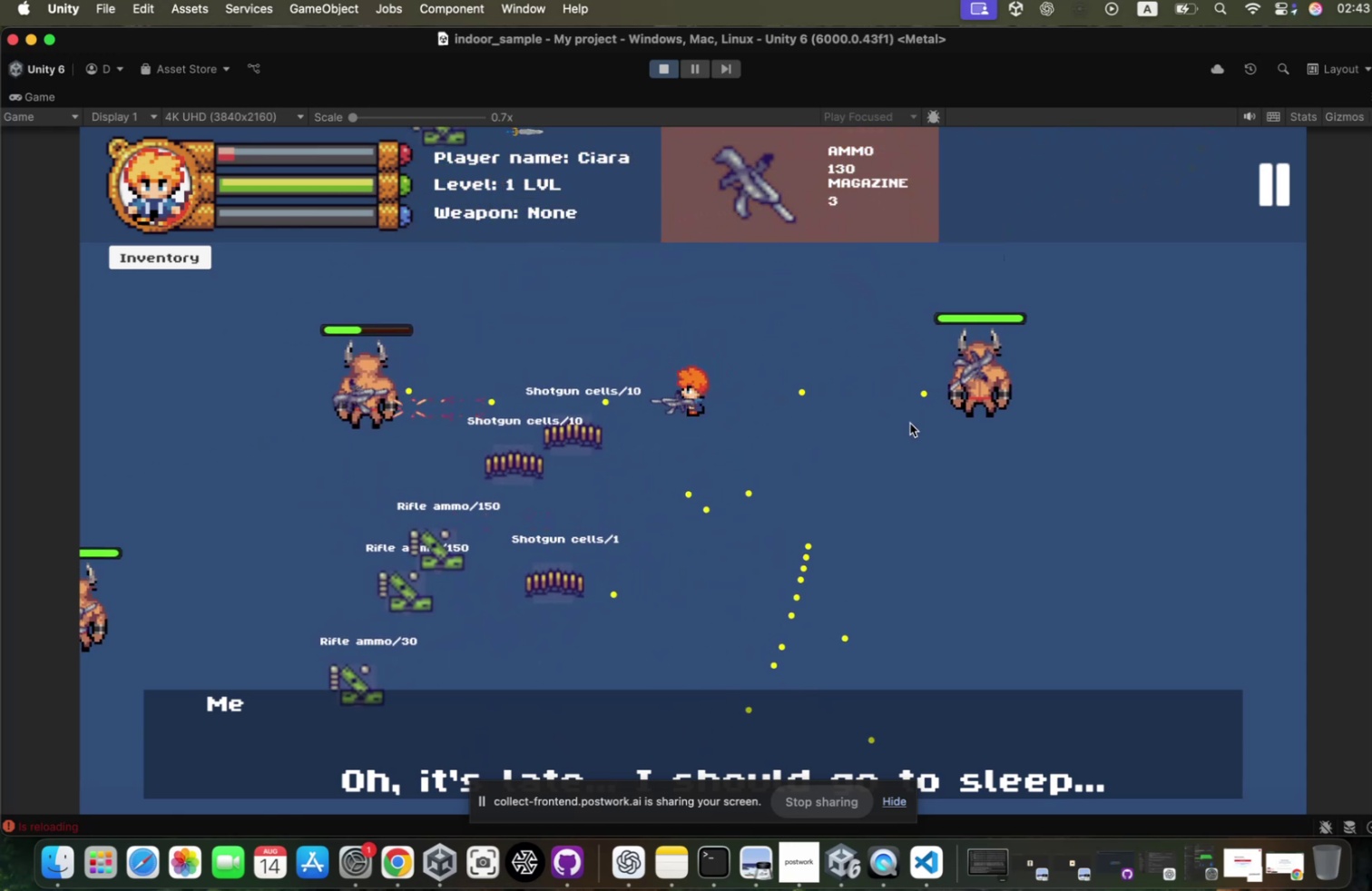 
triple_click([901, 426])
 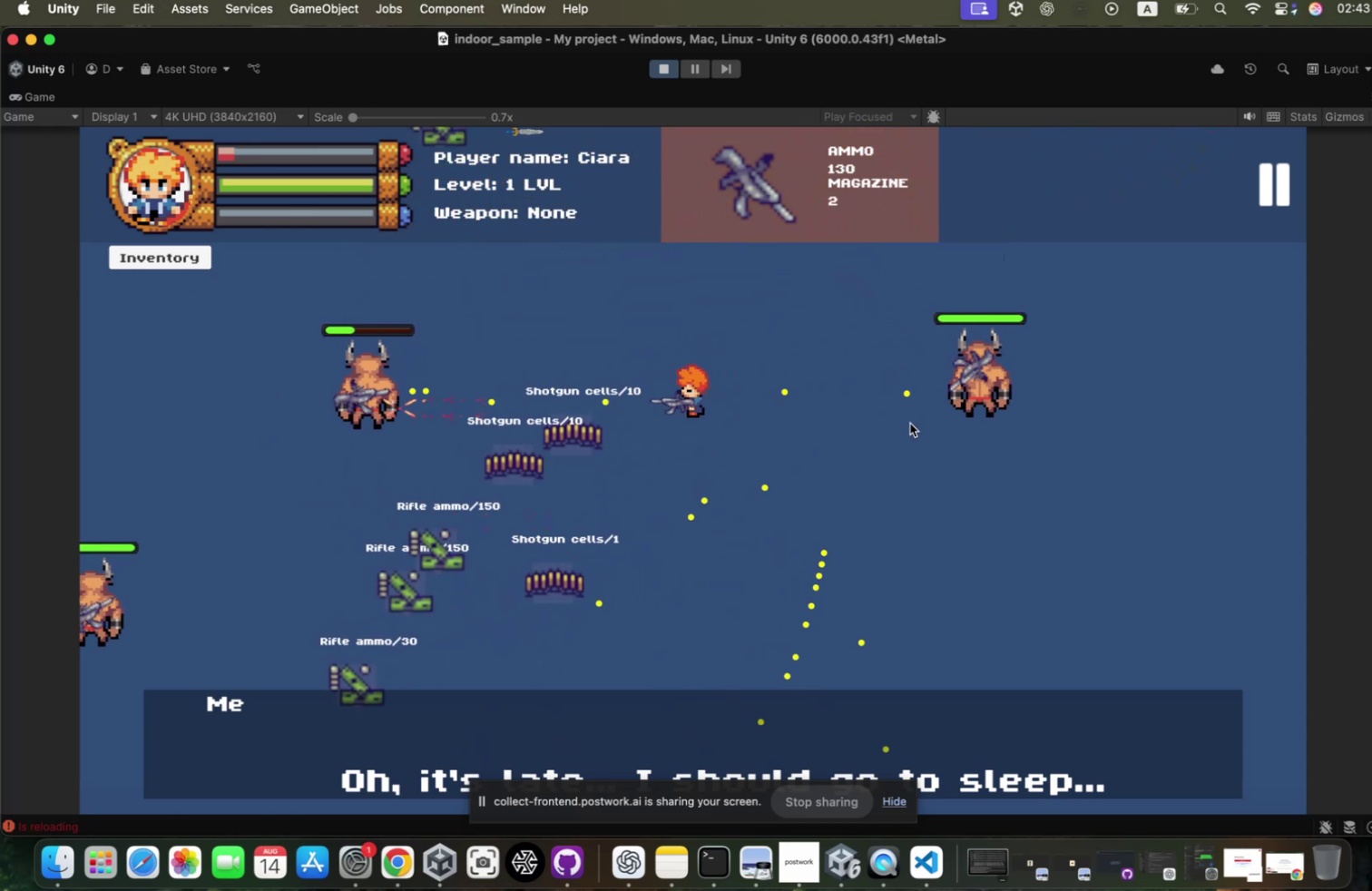 
triple_click([901, 426])
 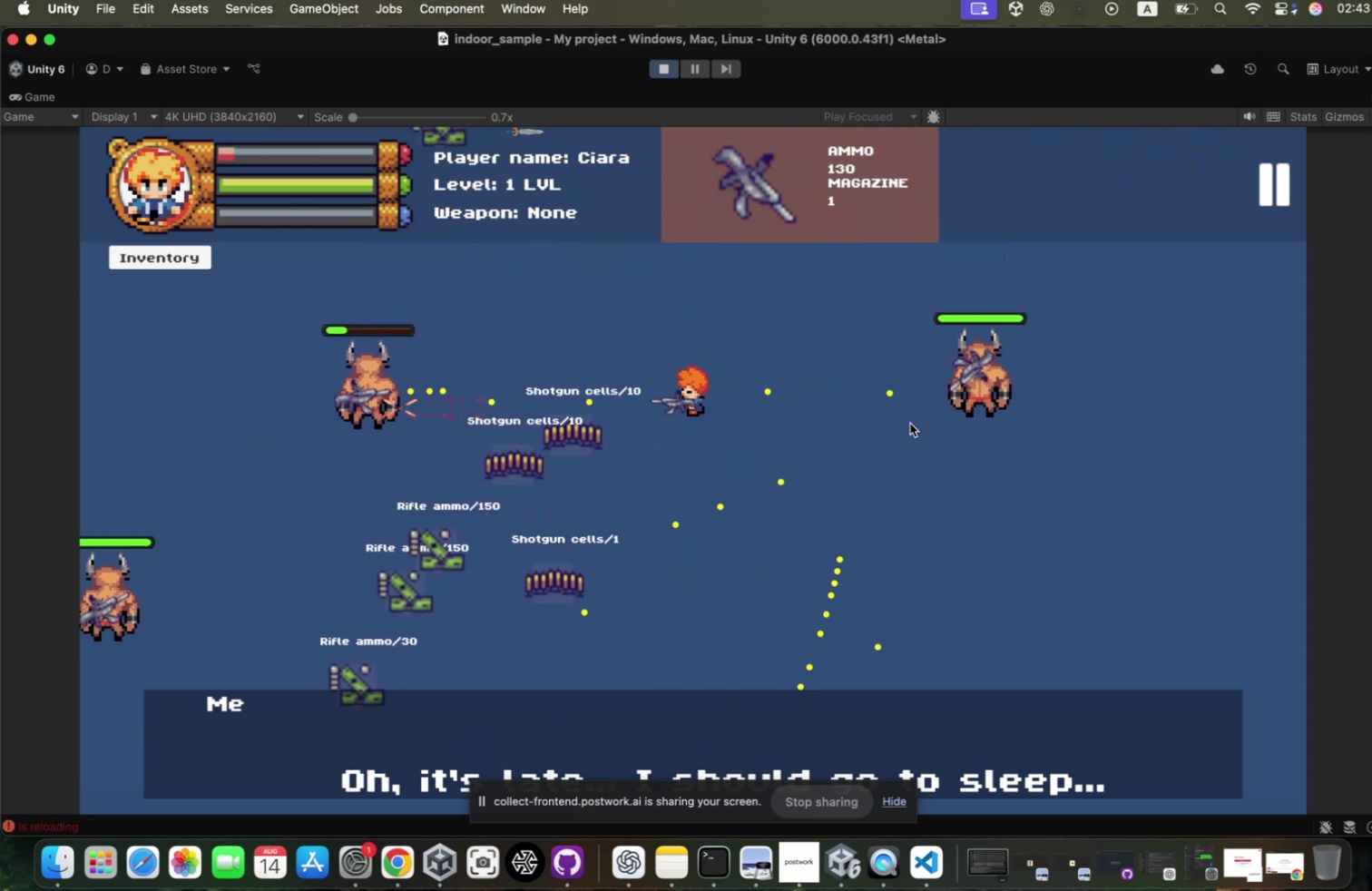 
triple_click([901, 426])
 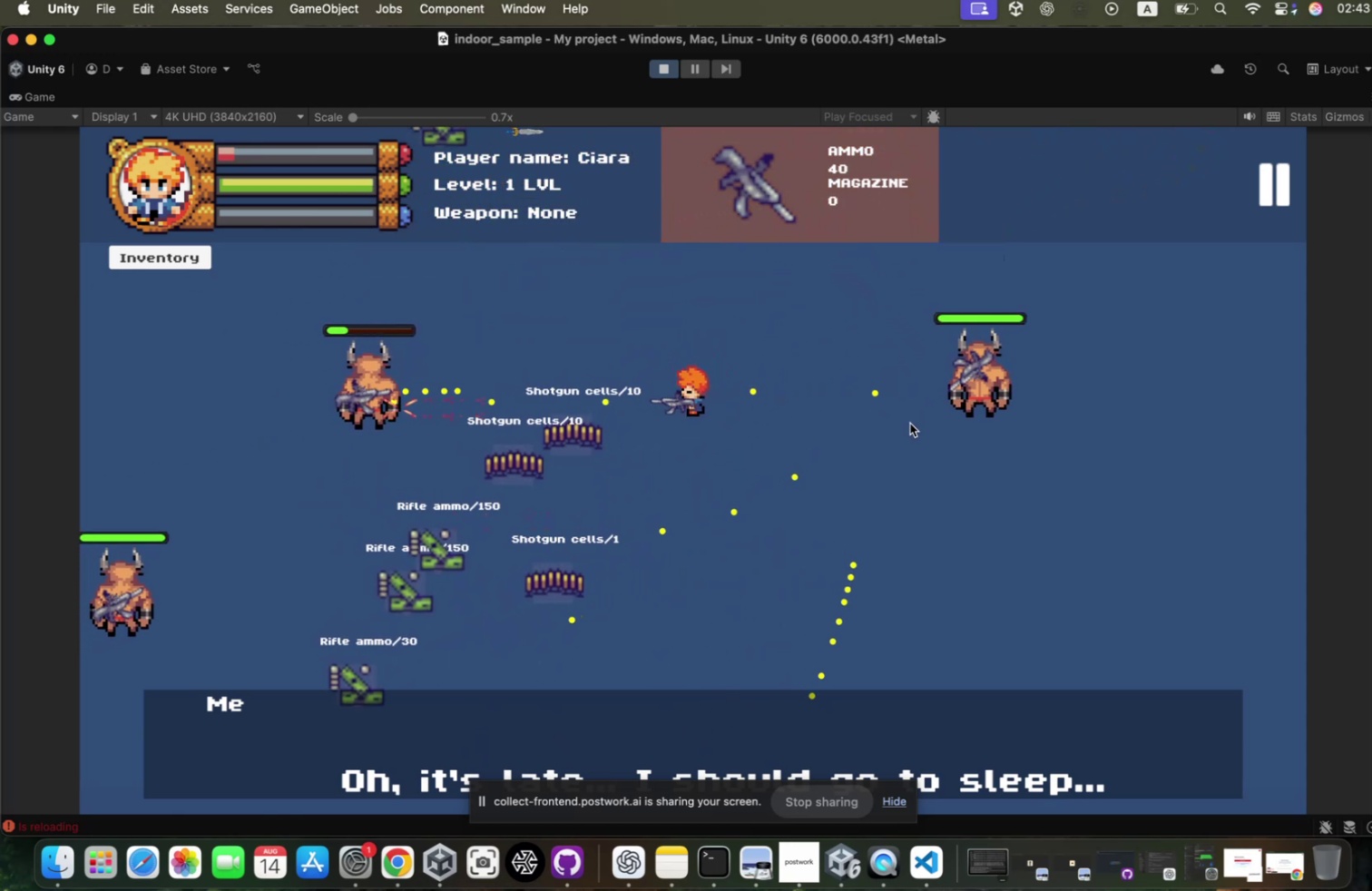 
triple_click([901, 426])
 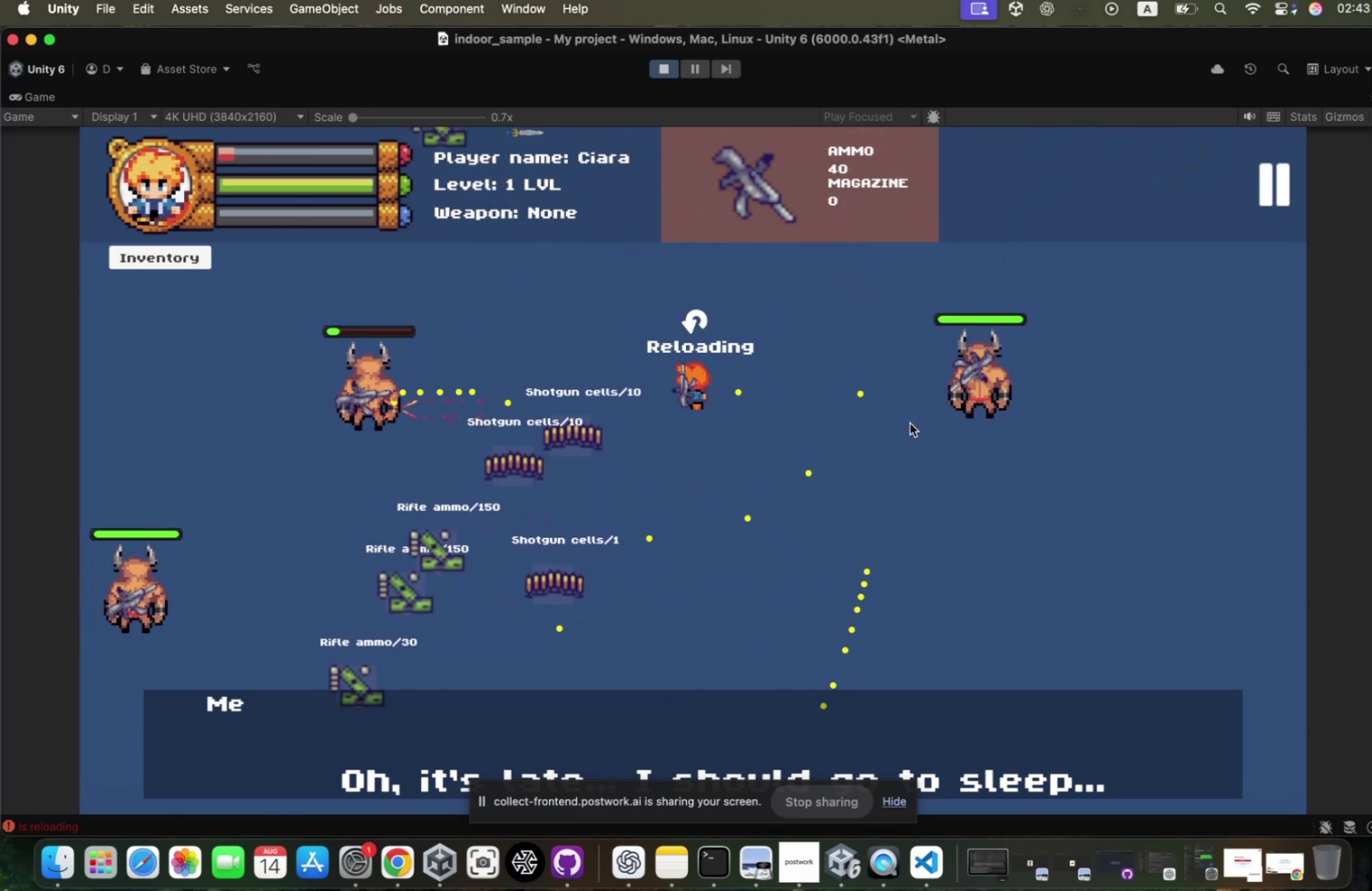 
hold_key(key=W, duration=1.85)
 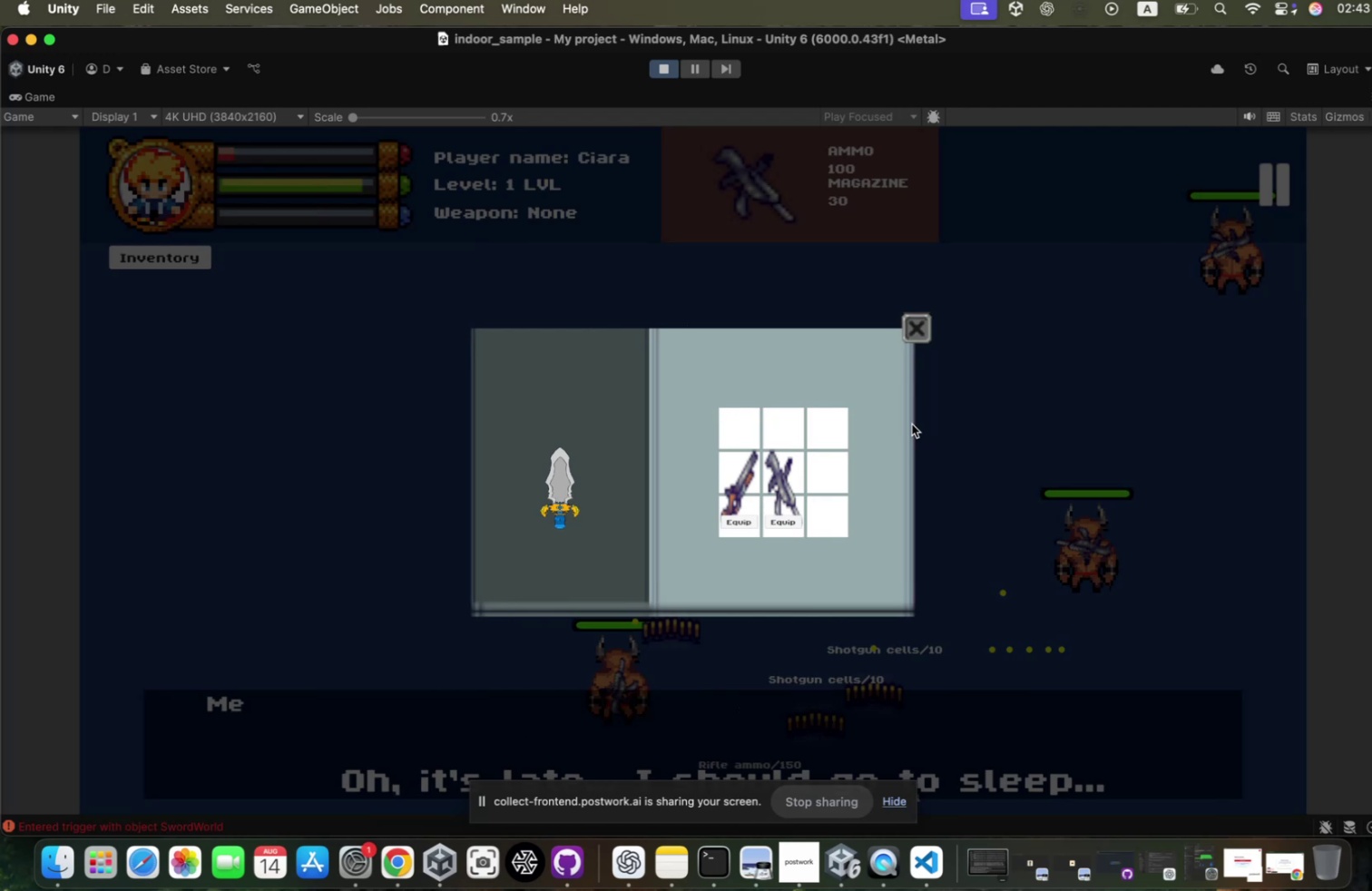 
triple_click([901, 426])
 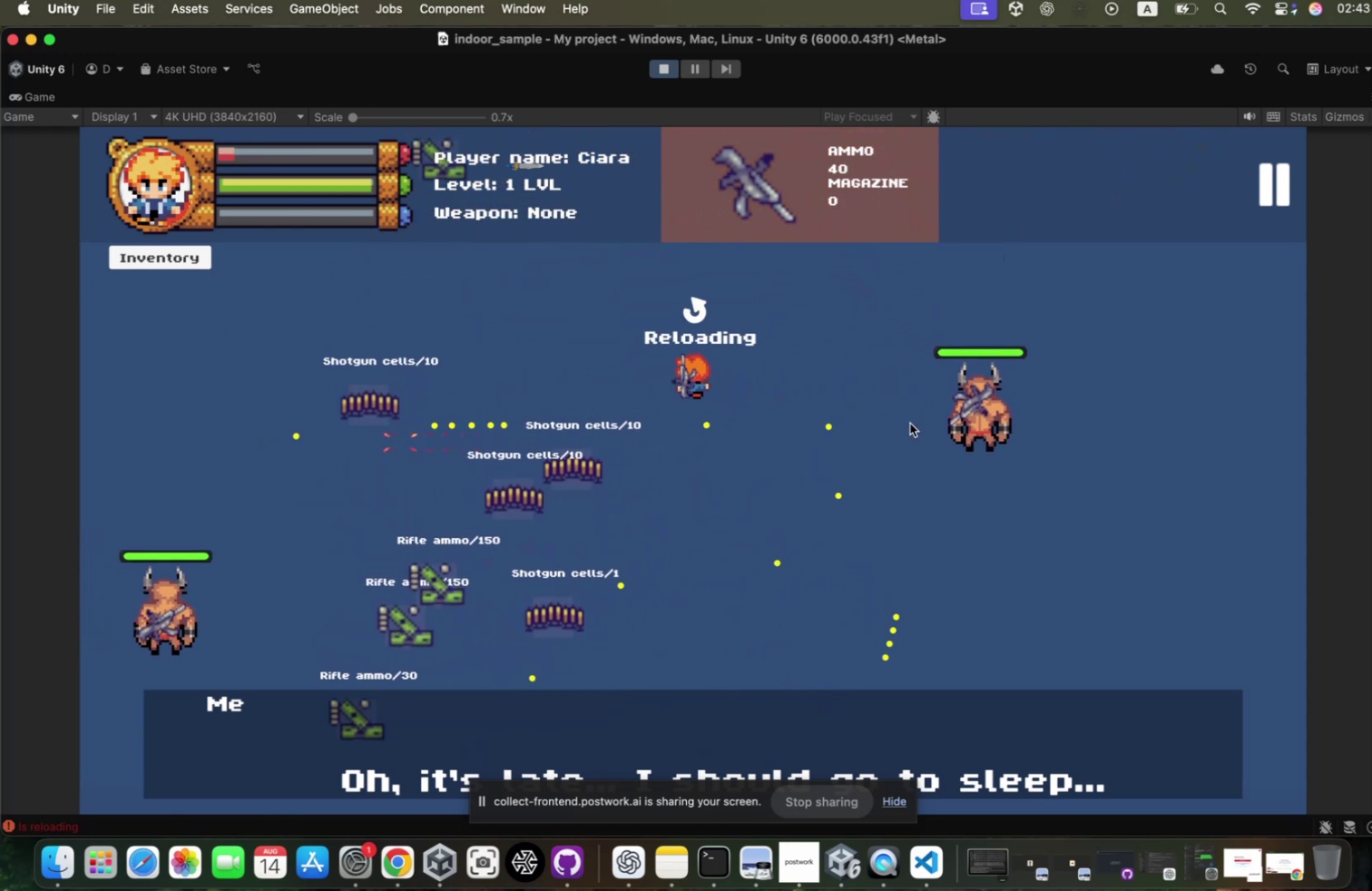 
triple_click([901, 426])
 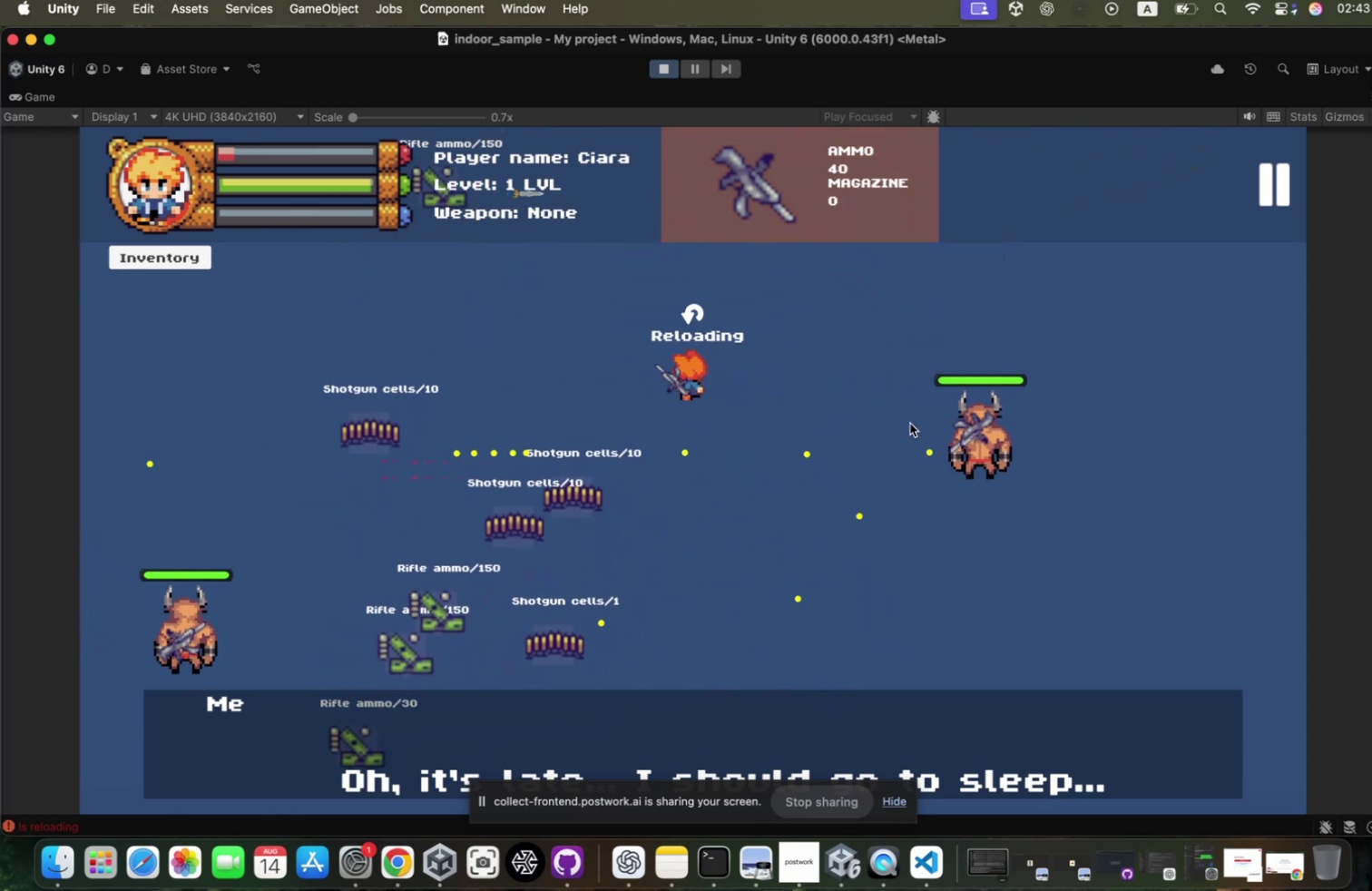 
hold_key(key=A, duration=1.5)
 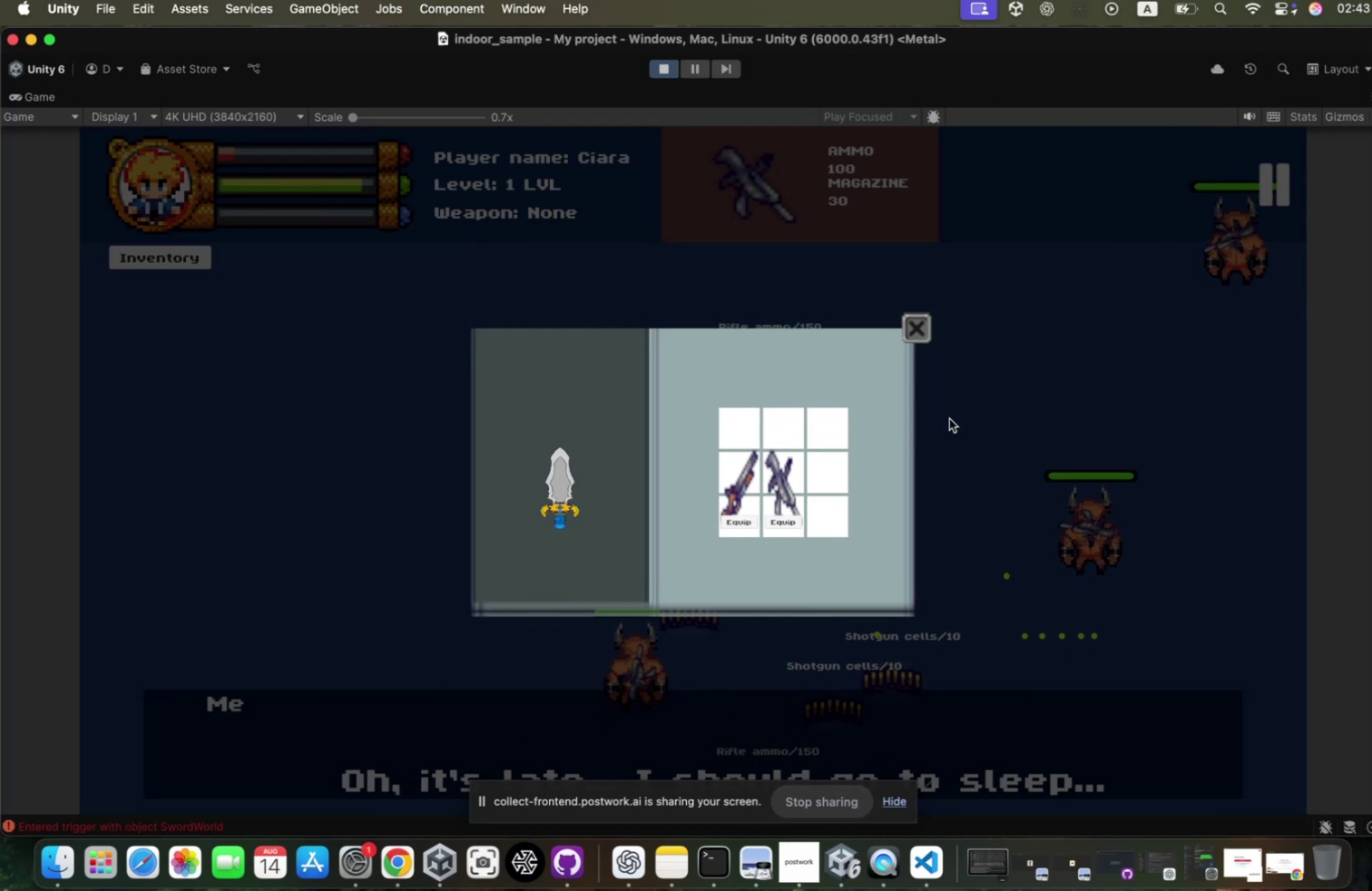 
hold_key(key=A, duration=2.31)
 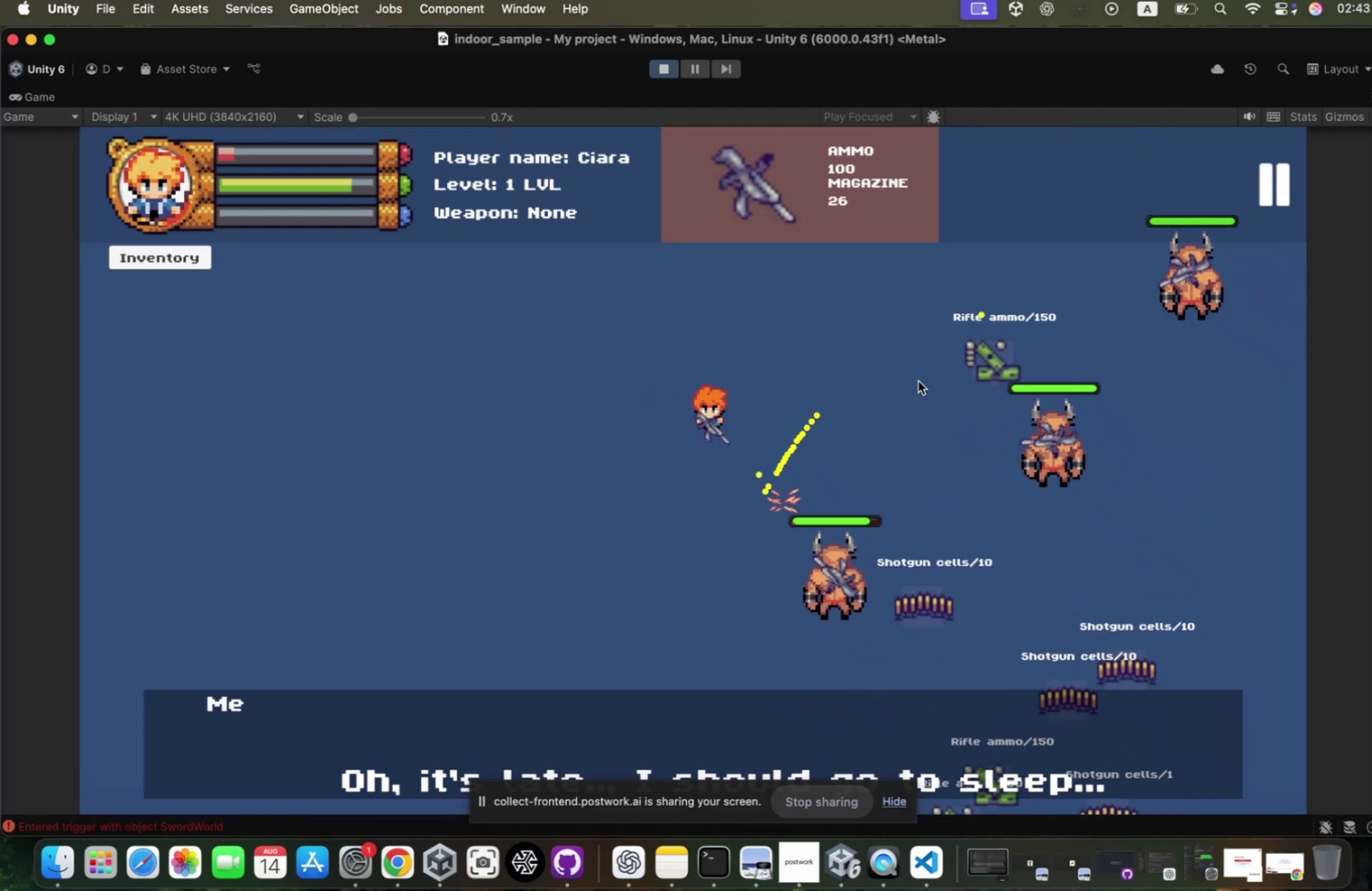 
hold_key(key=S, duration=0.4)
 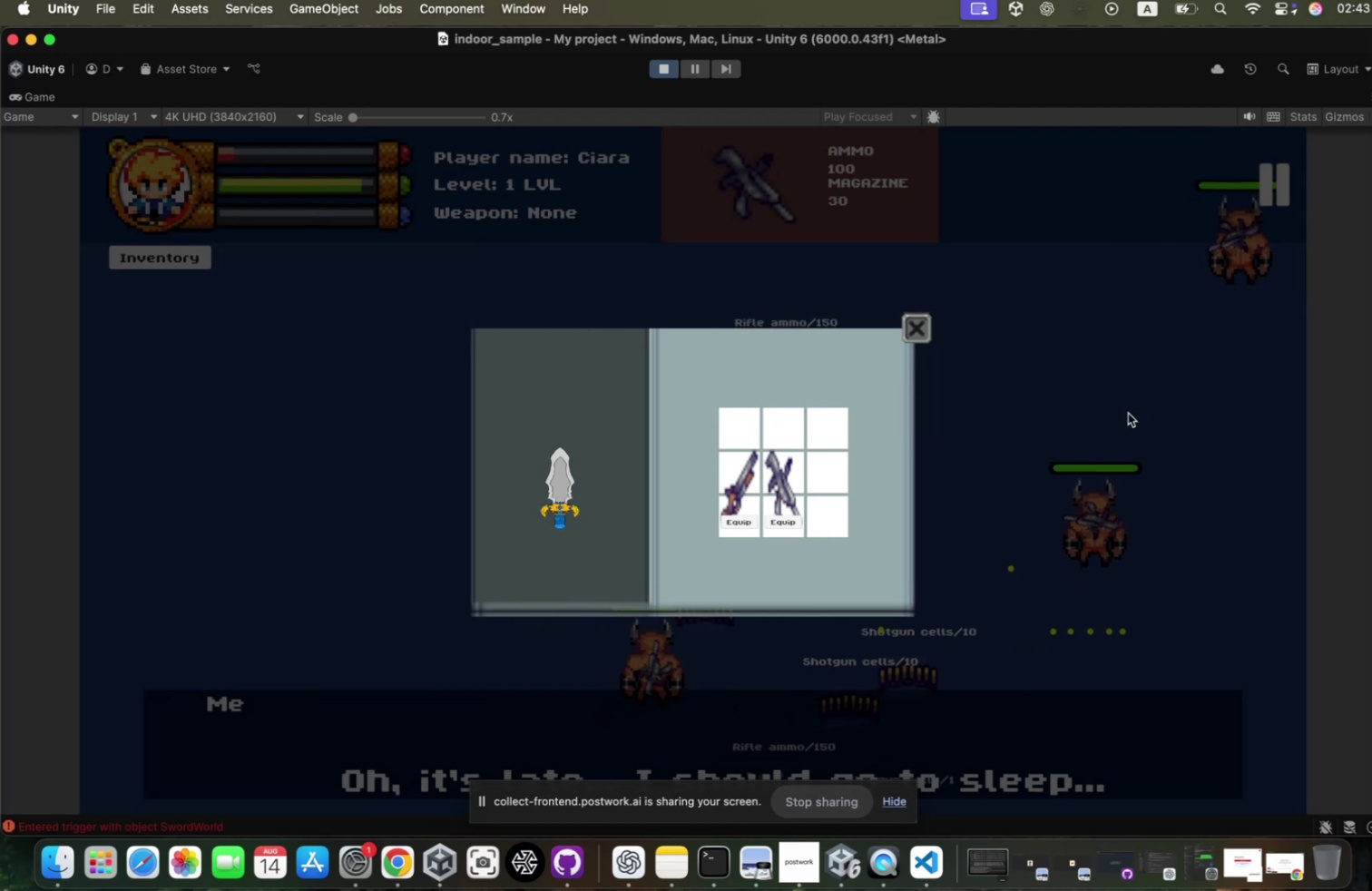 
hold_key(key=W, duration=0.52)
 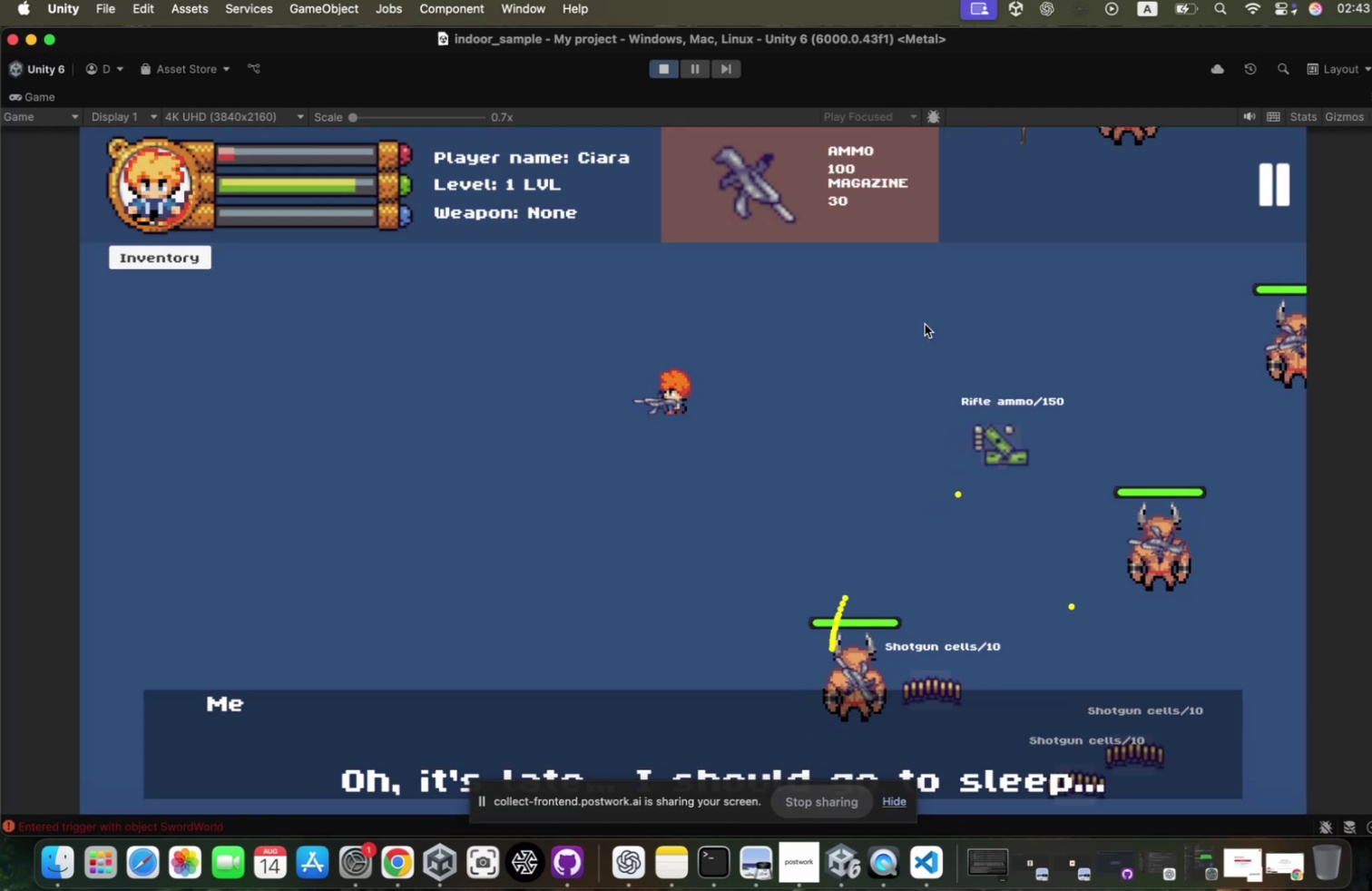 
hold_key(key=S, duration=1.49)
 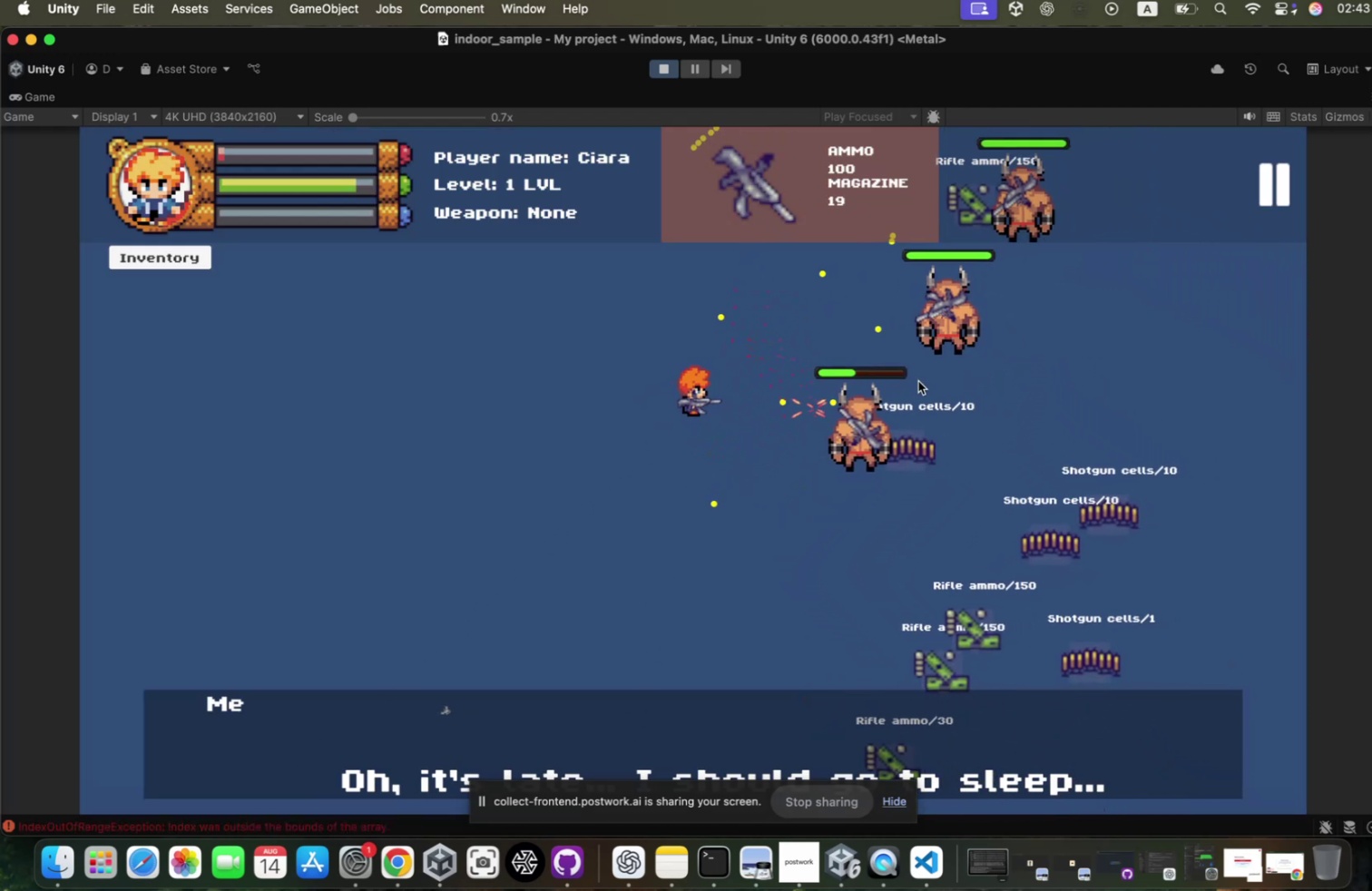 
hold_key(key=D, duration=0.77)
 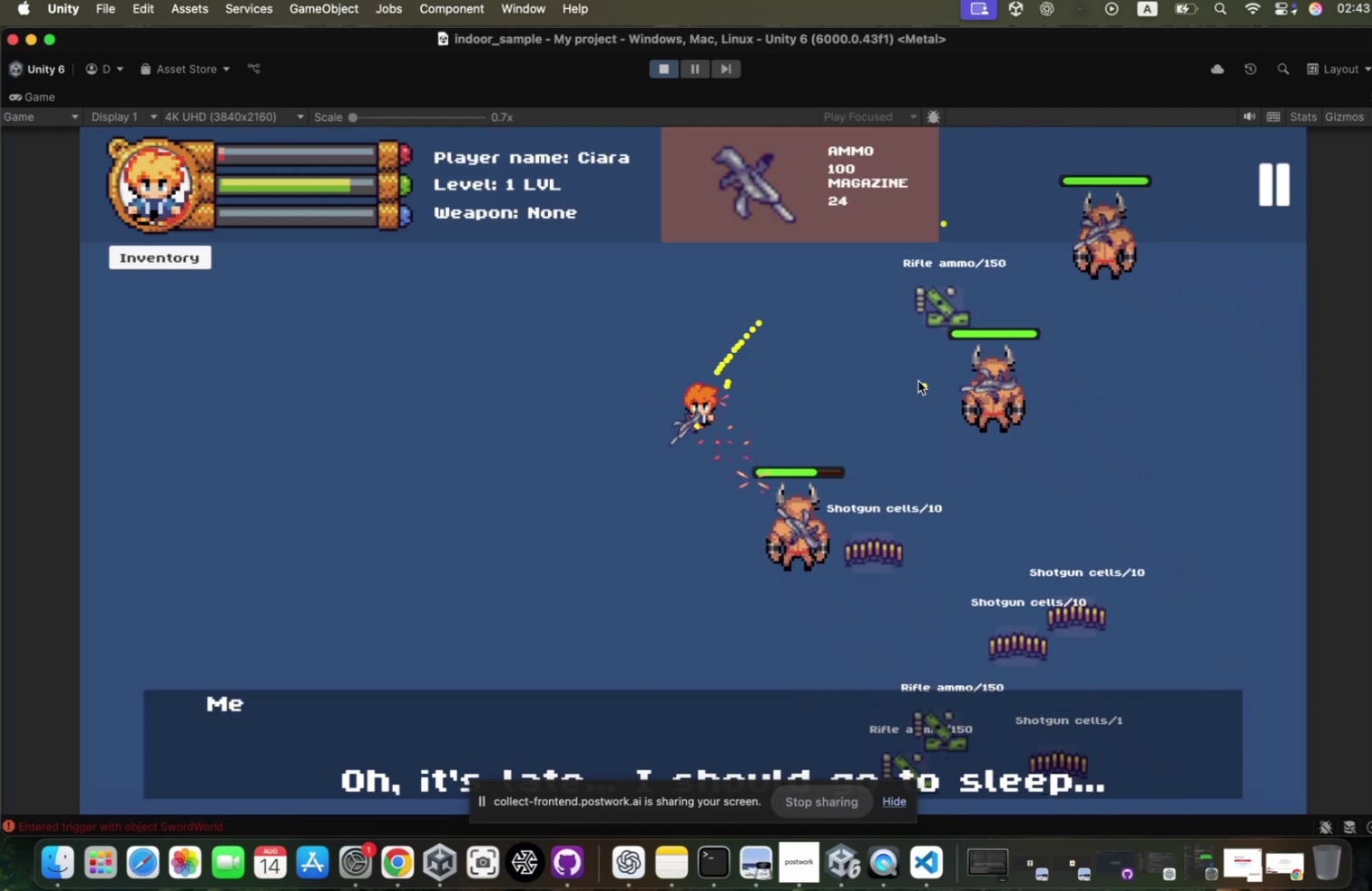 
hold_key(key=A, duration=0.52)
 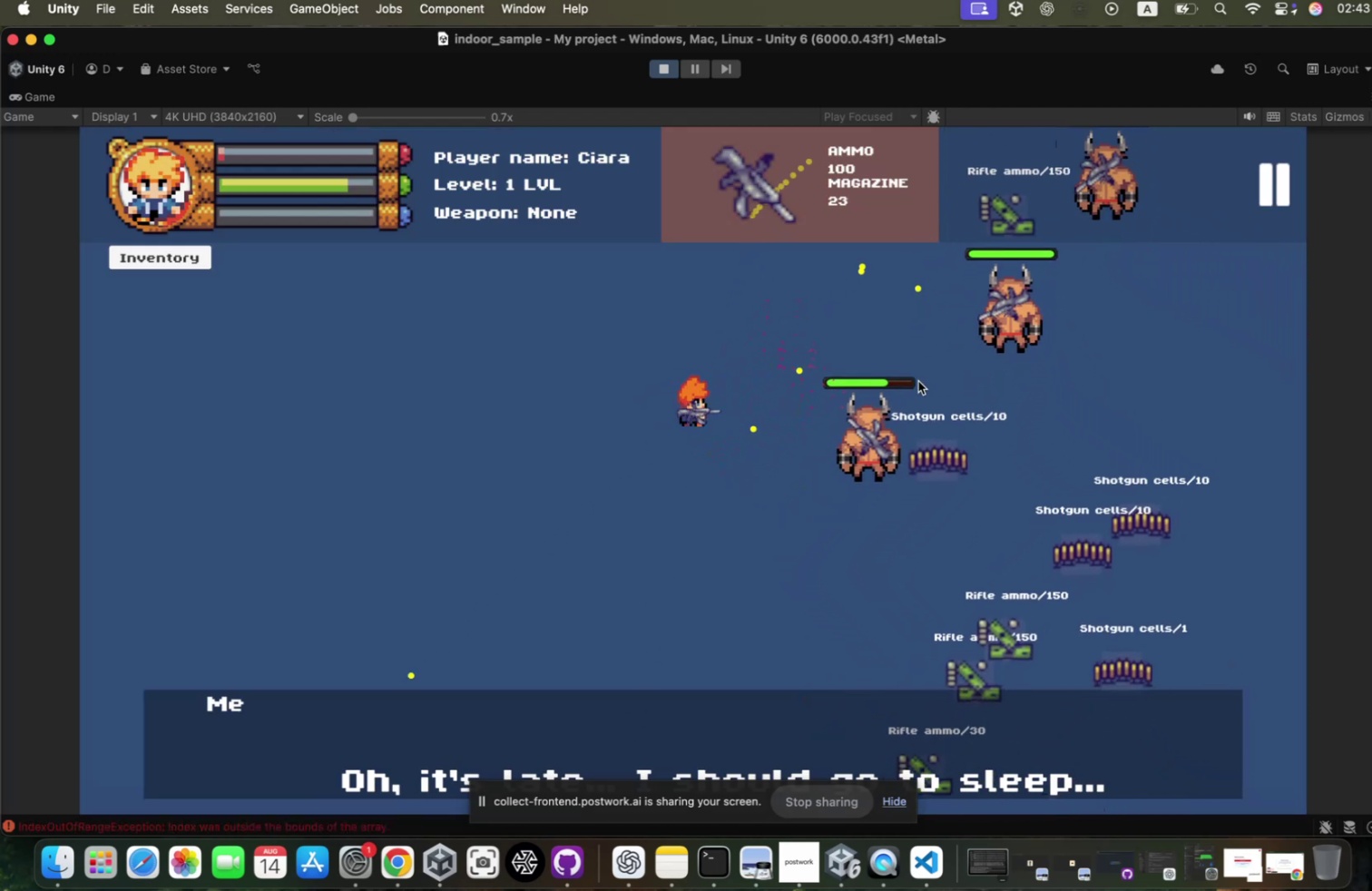 
type(ddwwaaadr)
 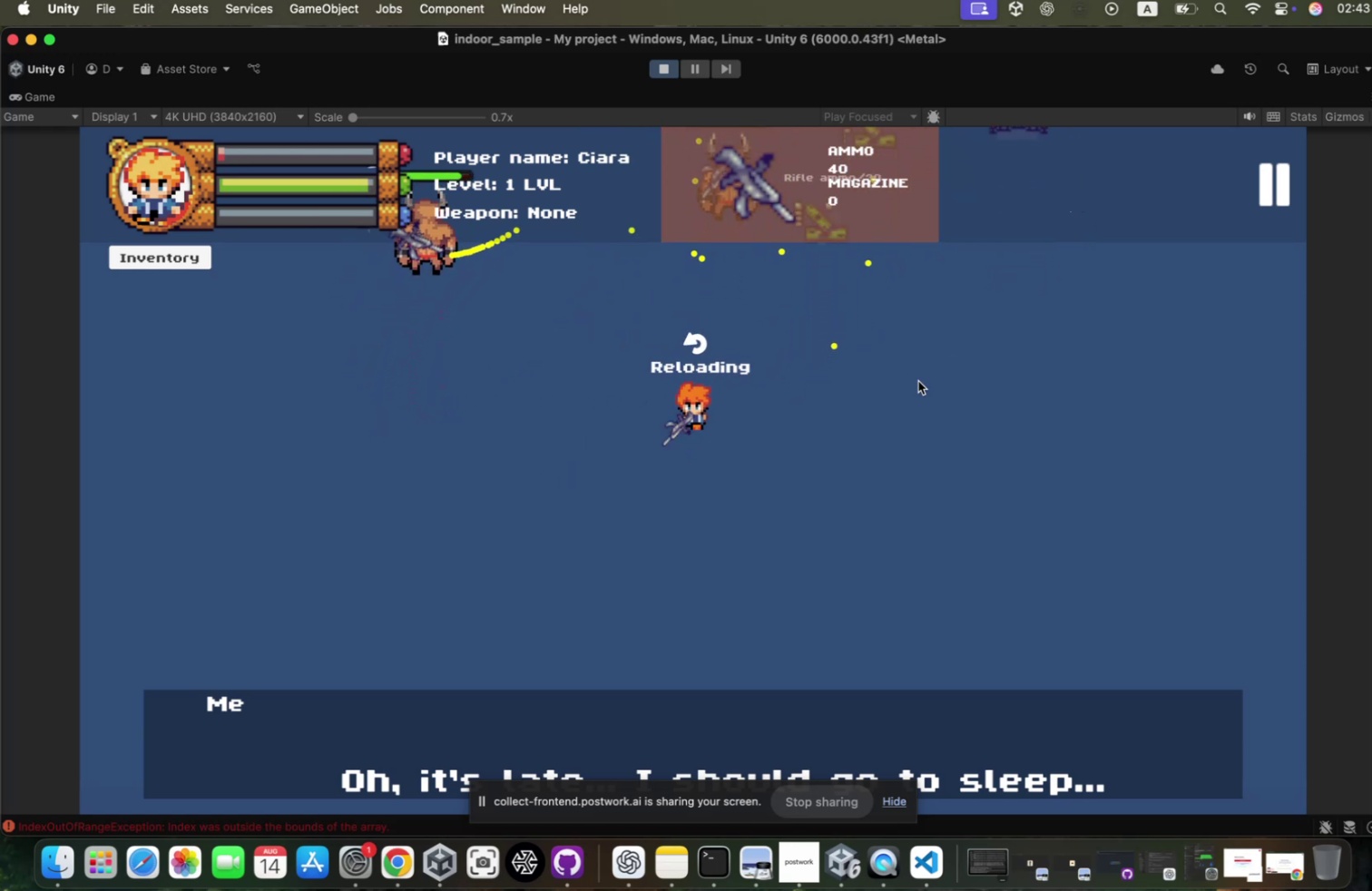 
hold_key(key=S, duration=0.39)
 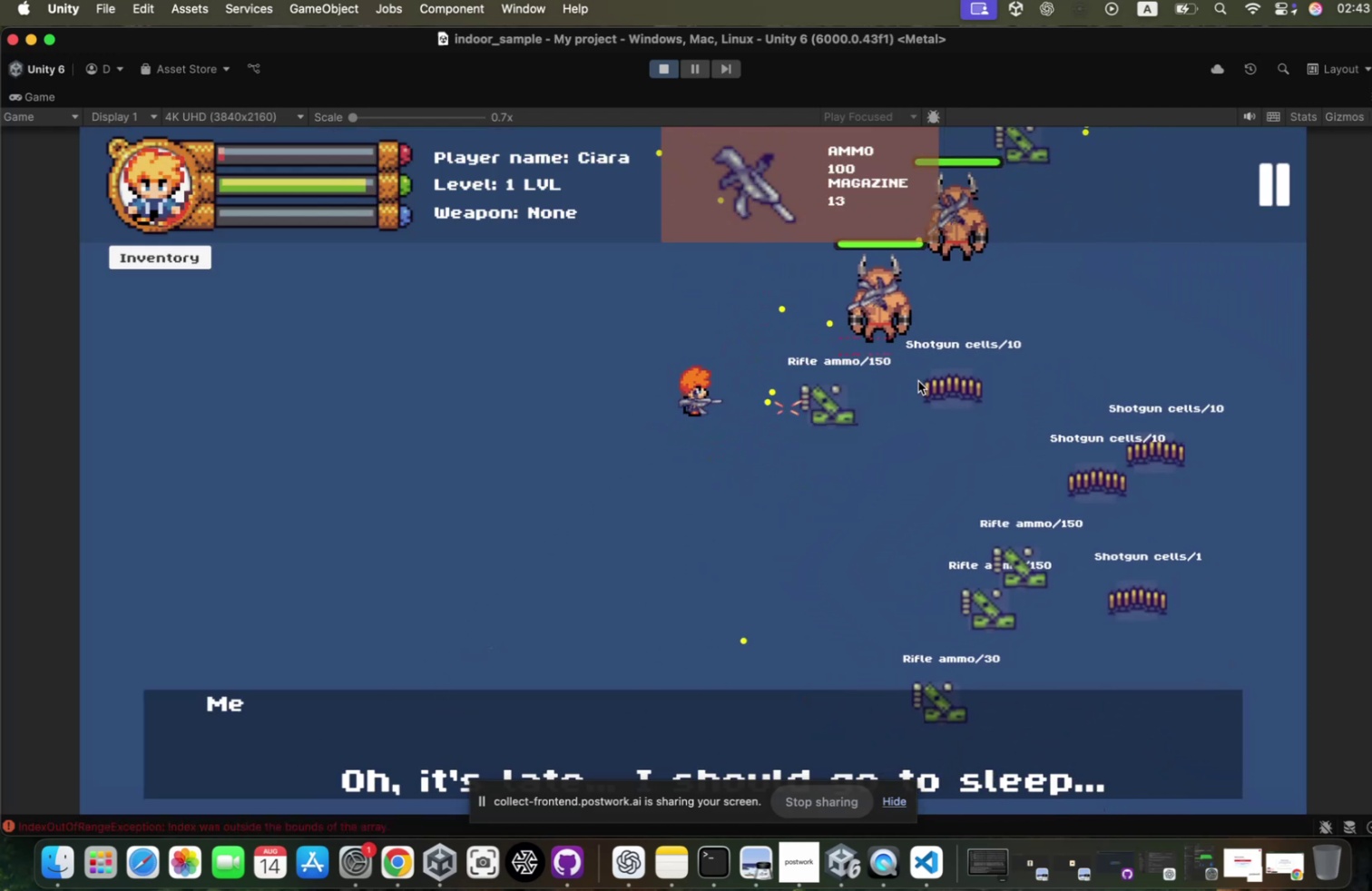 
hold_key(key=S, duration=0.51)
 